 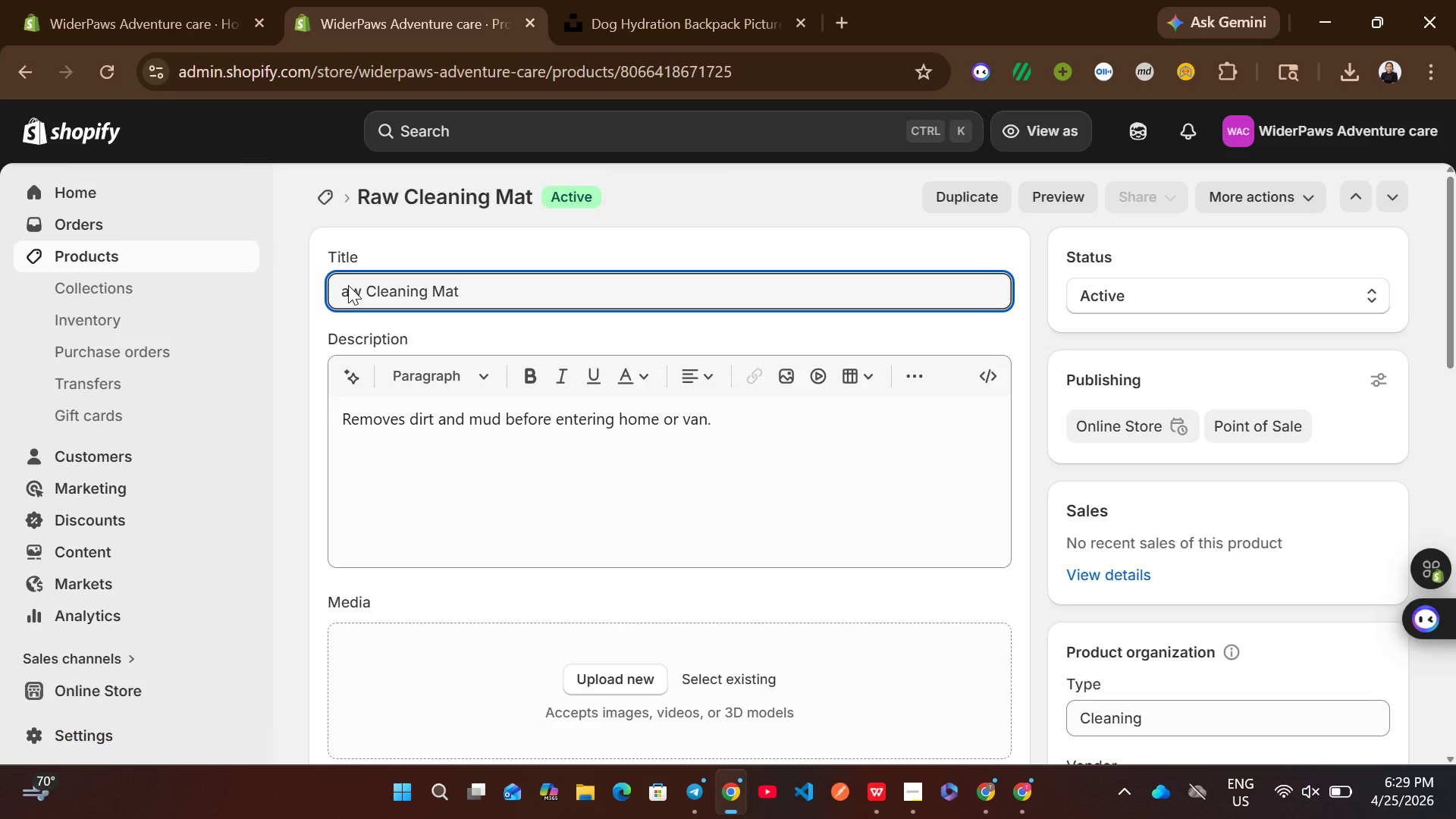 
key(Shift+ShiftLeft)
 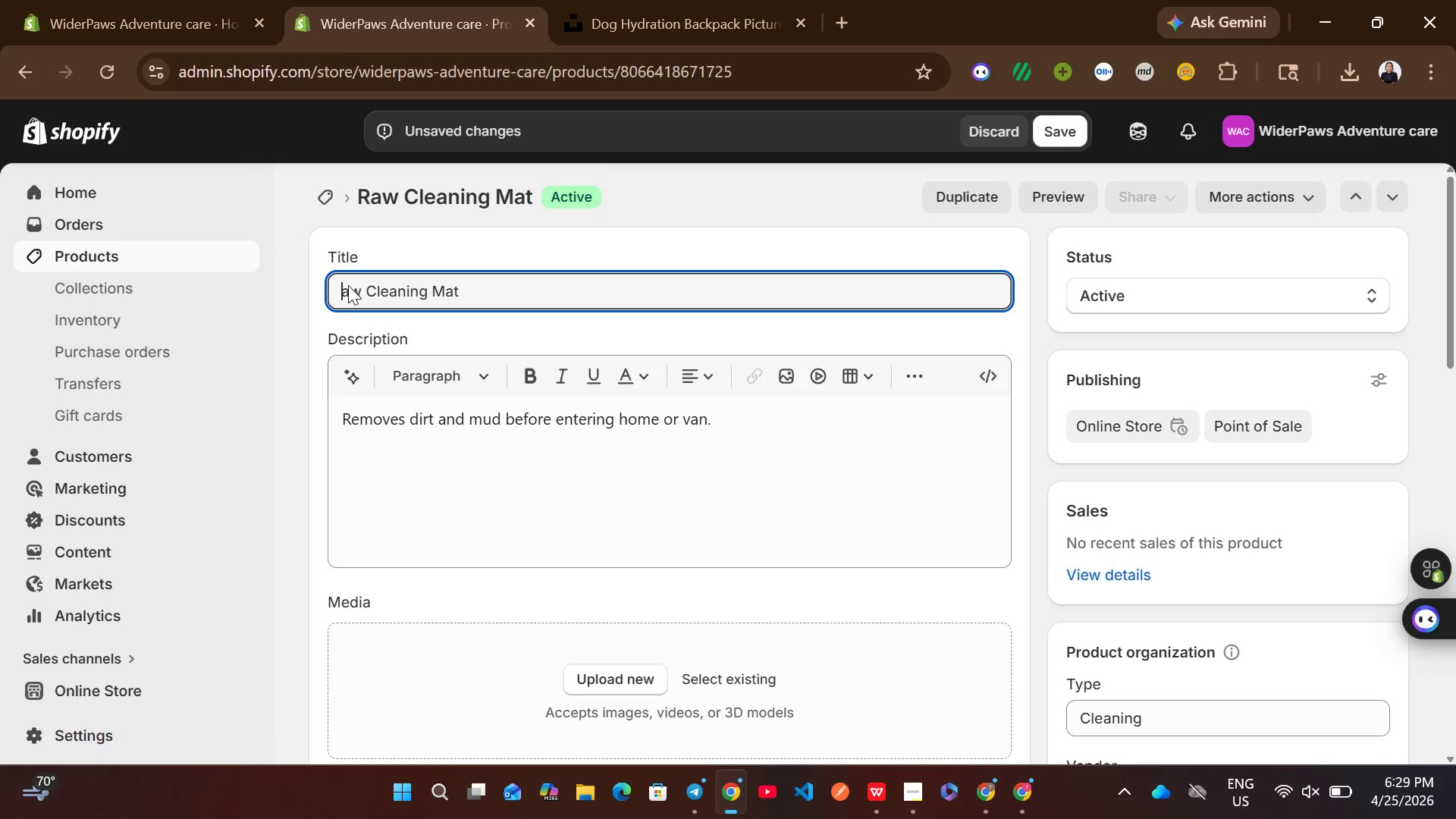 
key(Shift+P)
 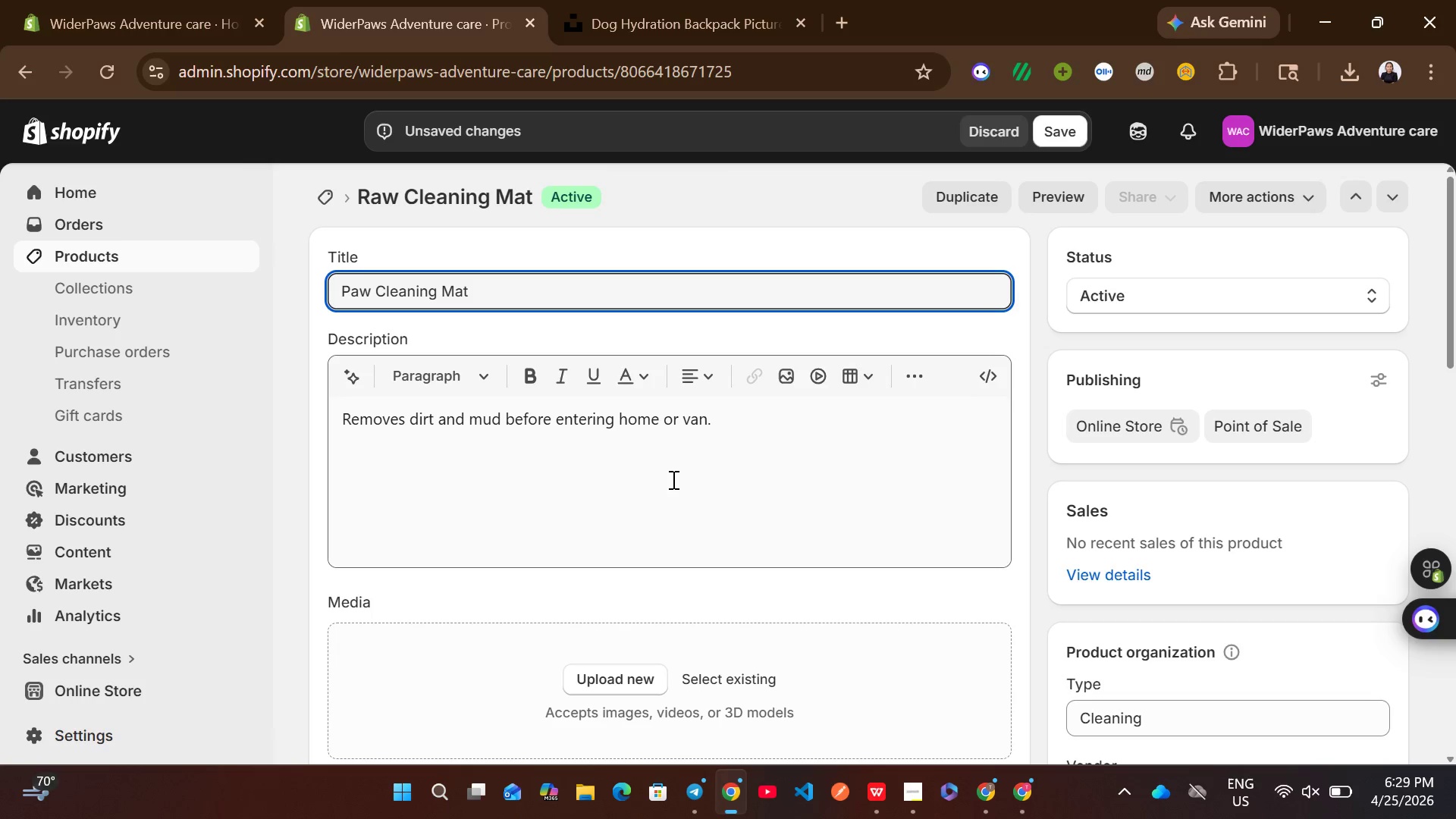 
left_click([673, 475])
 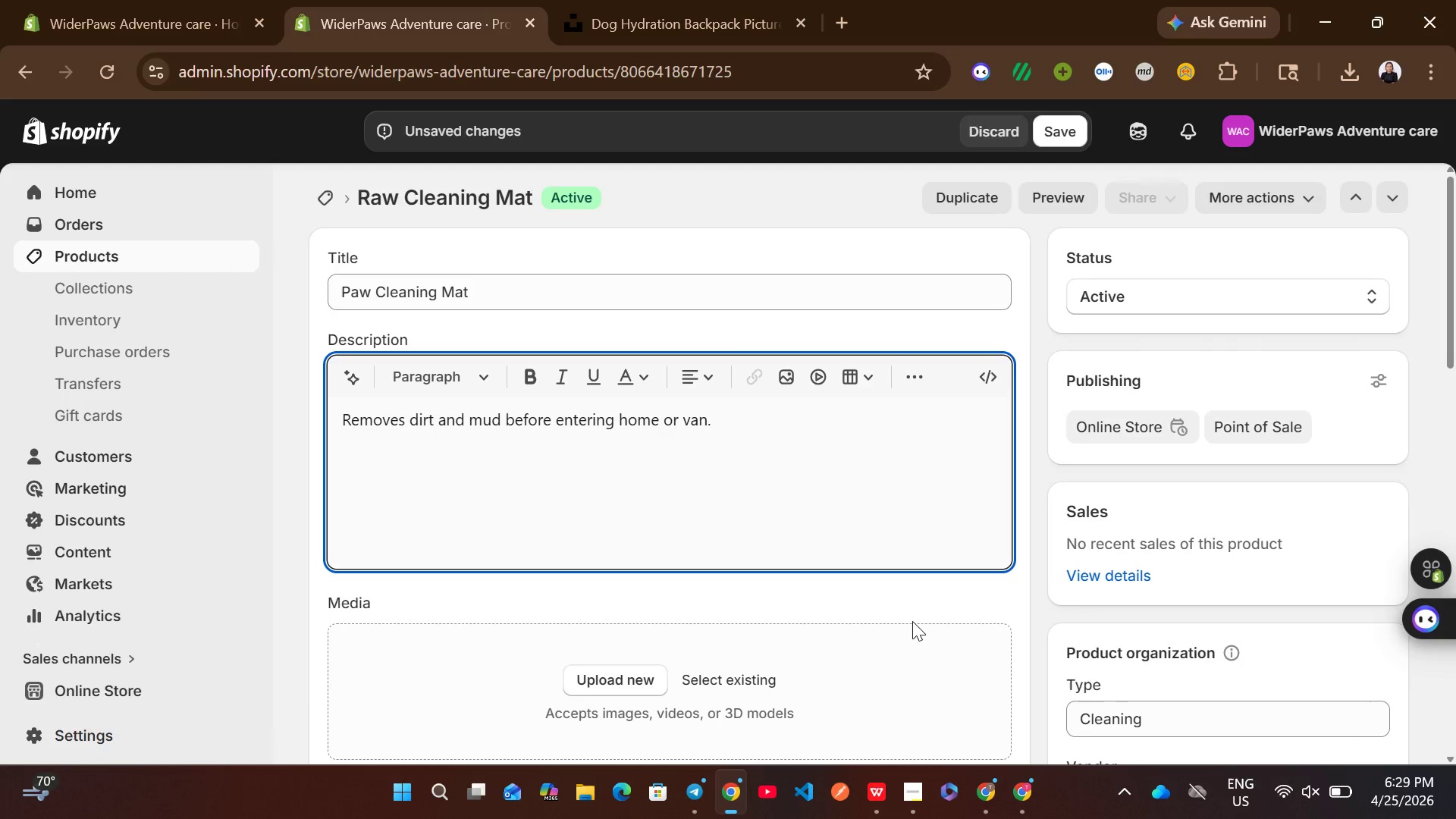 
wait(17.62)
 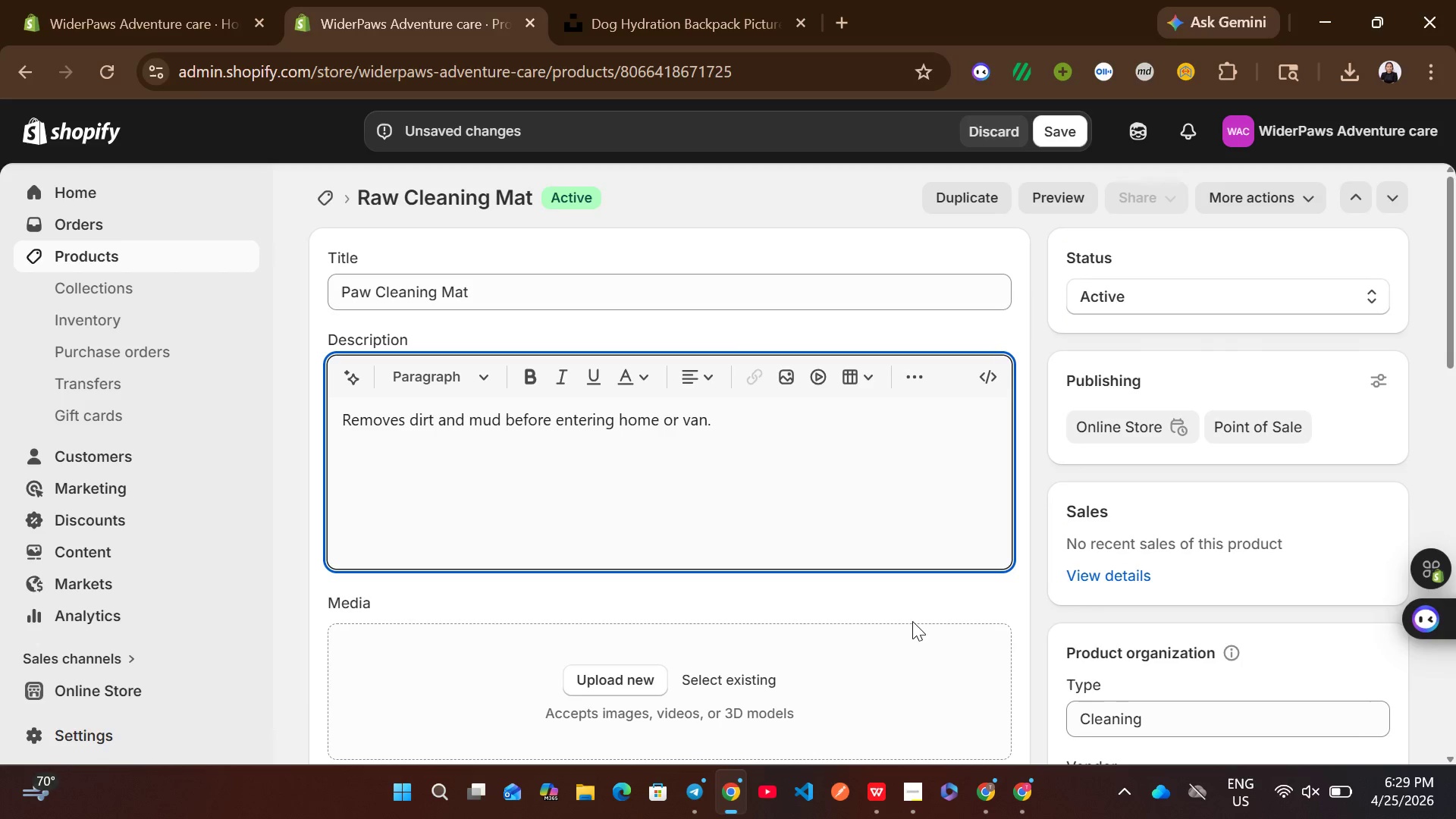 
left_click([479, 279])
 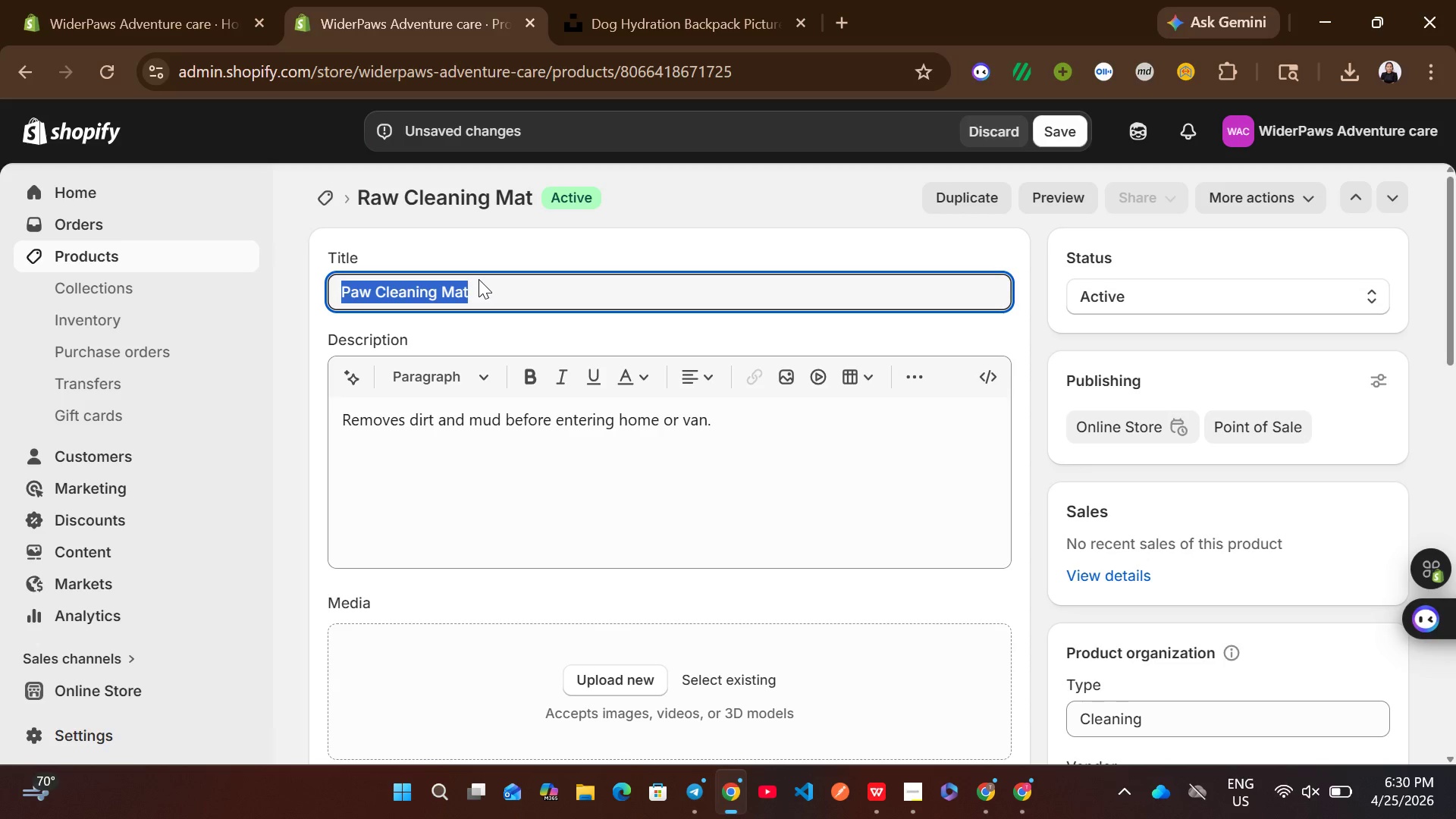 
wait(8.39)
 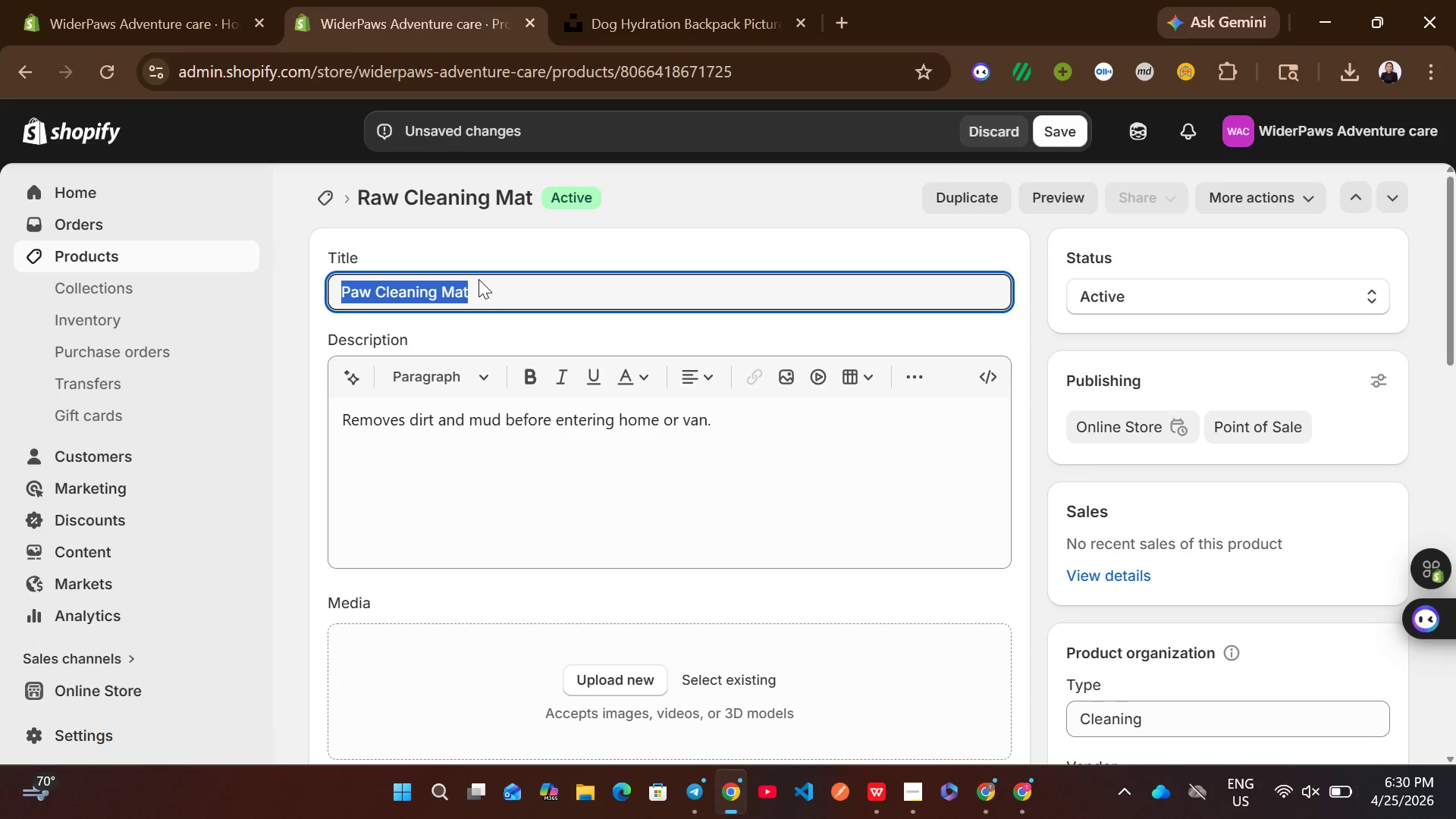 
left_click([712, 0])
 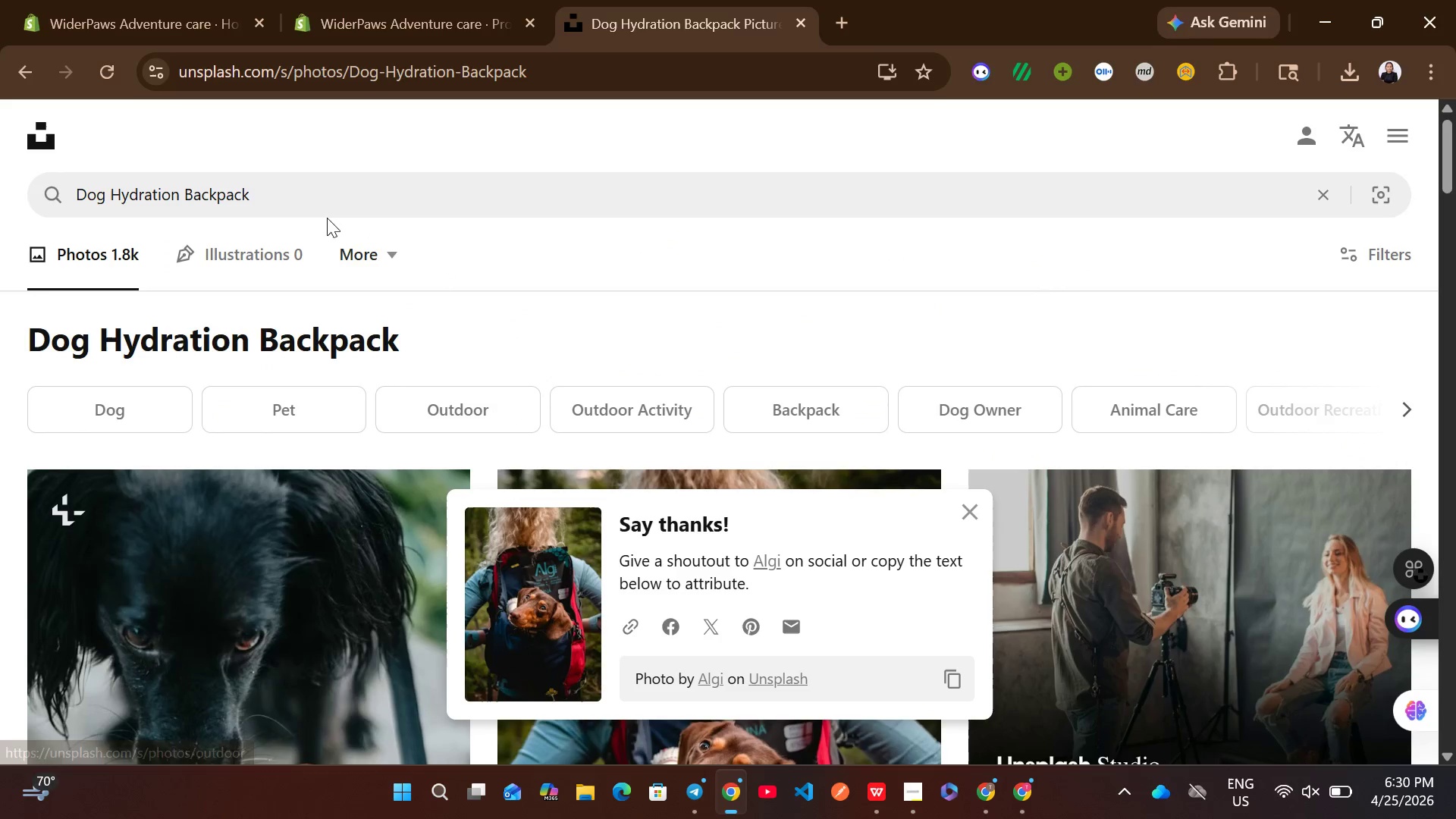 
left_click_drag(start_coordinate=[295, 190], to_coordinate=[113, 196])
 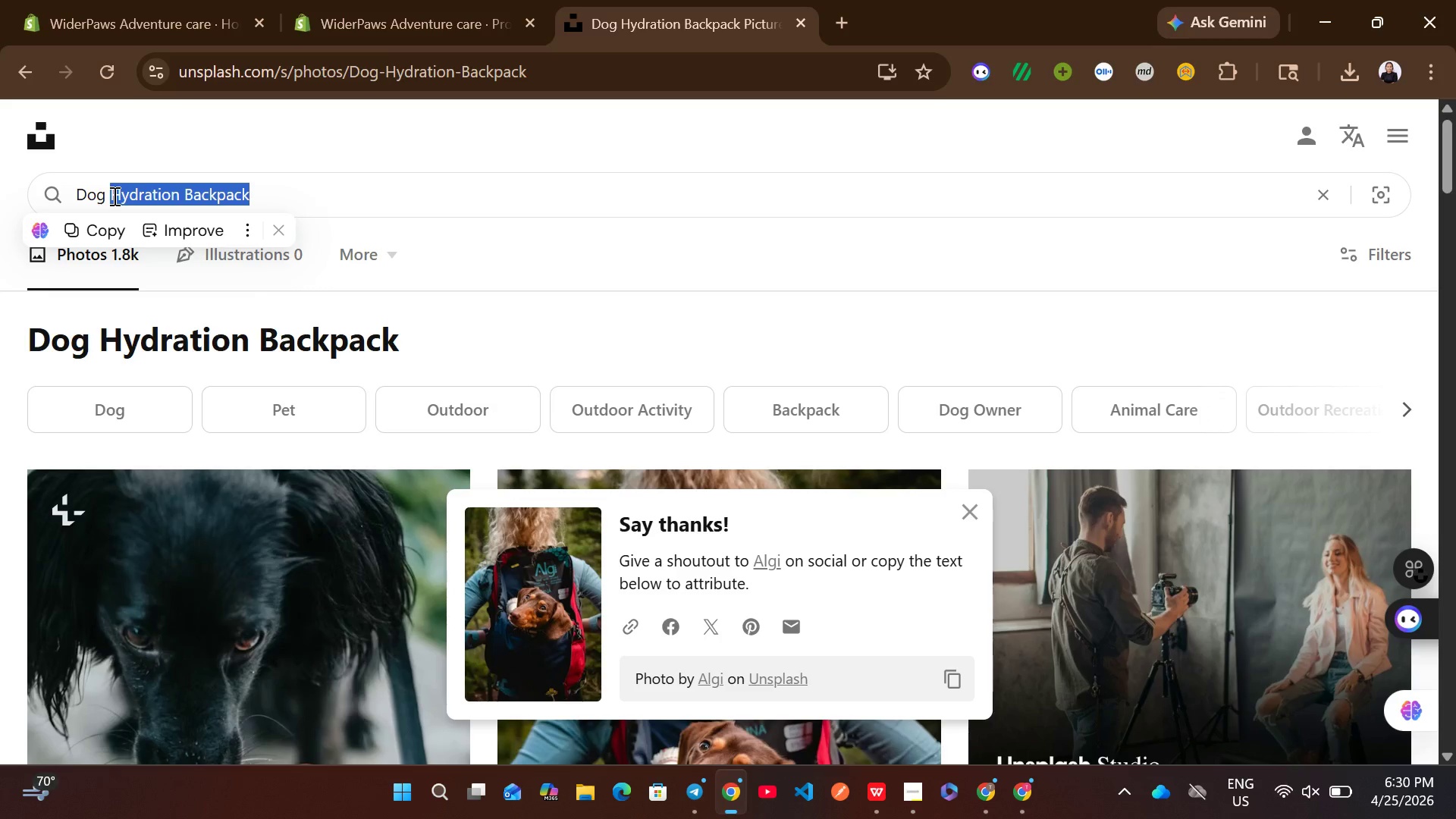 
type(stepping on a clening mat)
 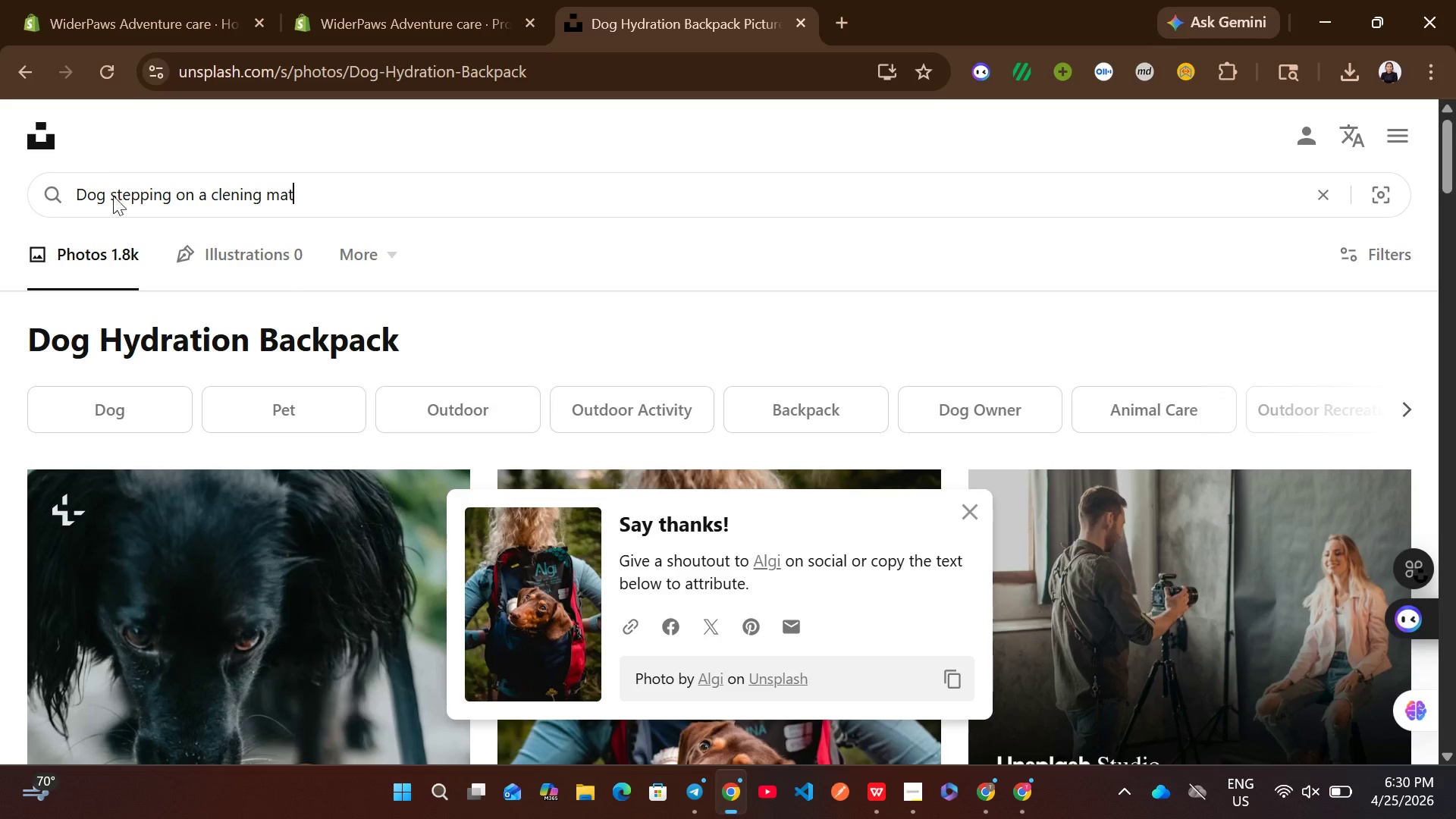 
key(Enter)
 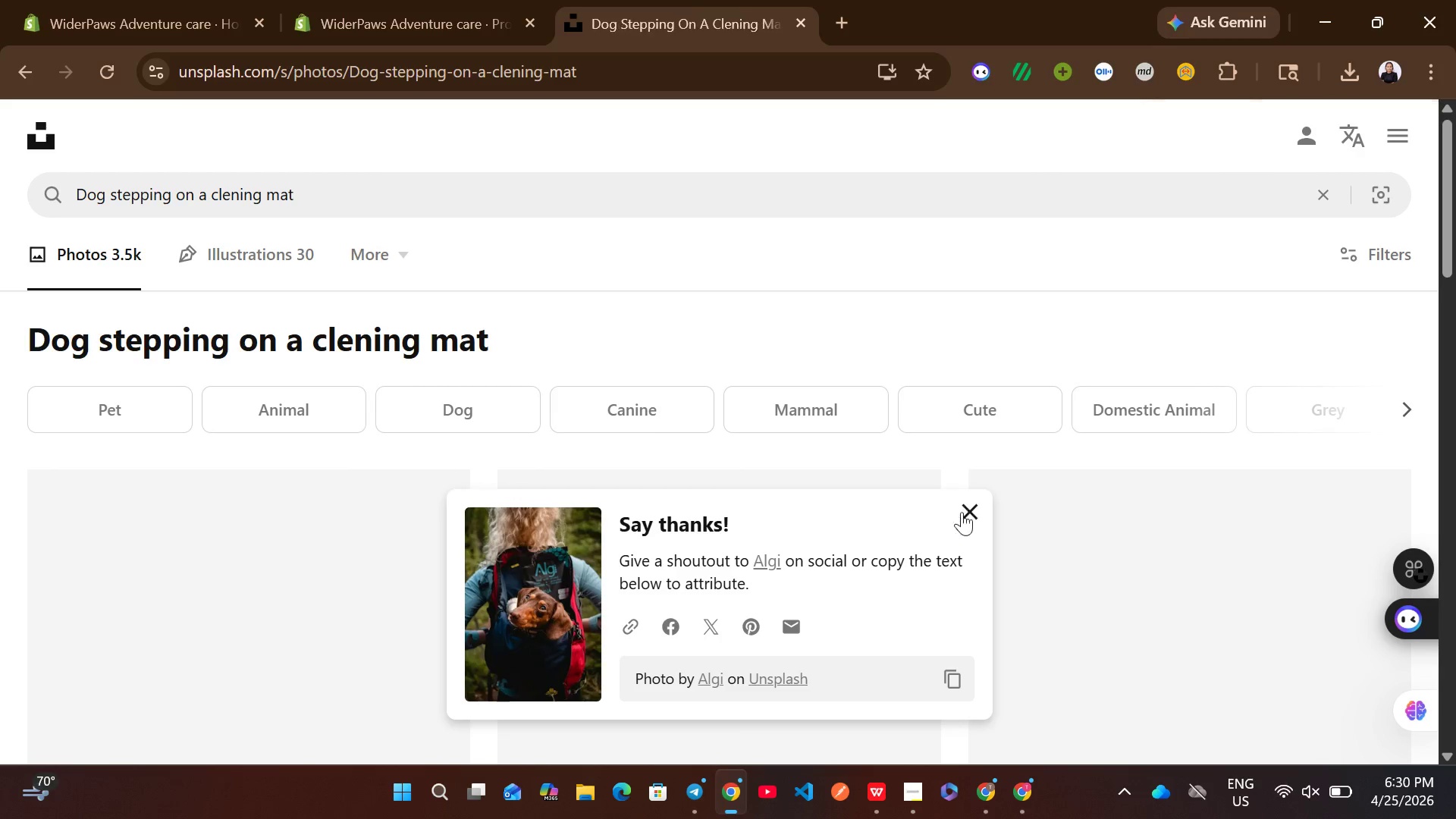 
left_click([970, 508])
 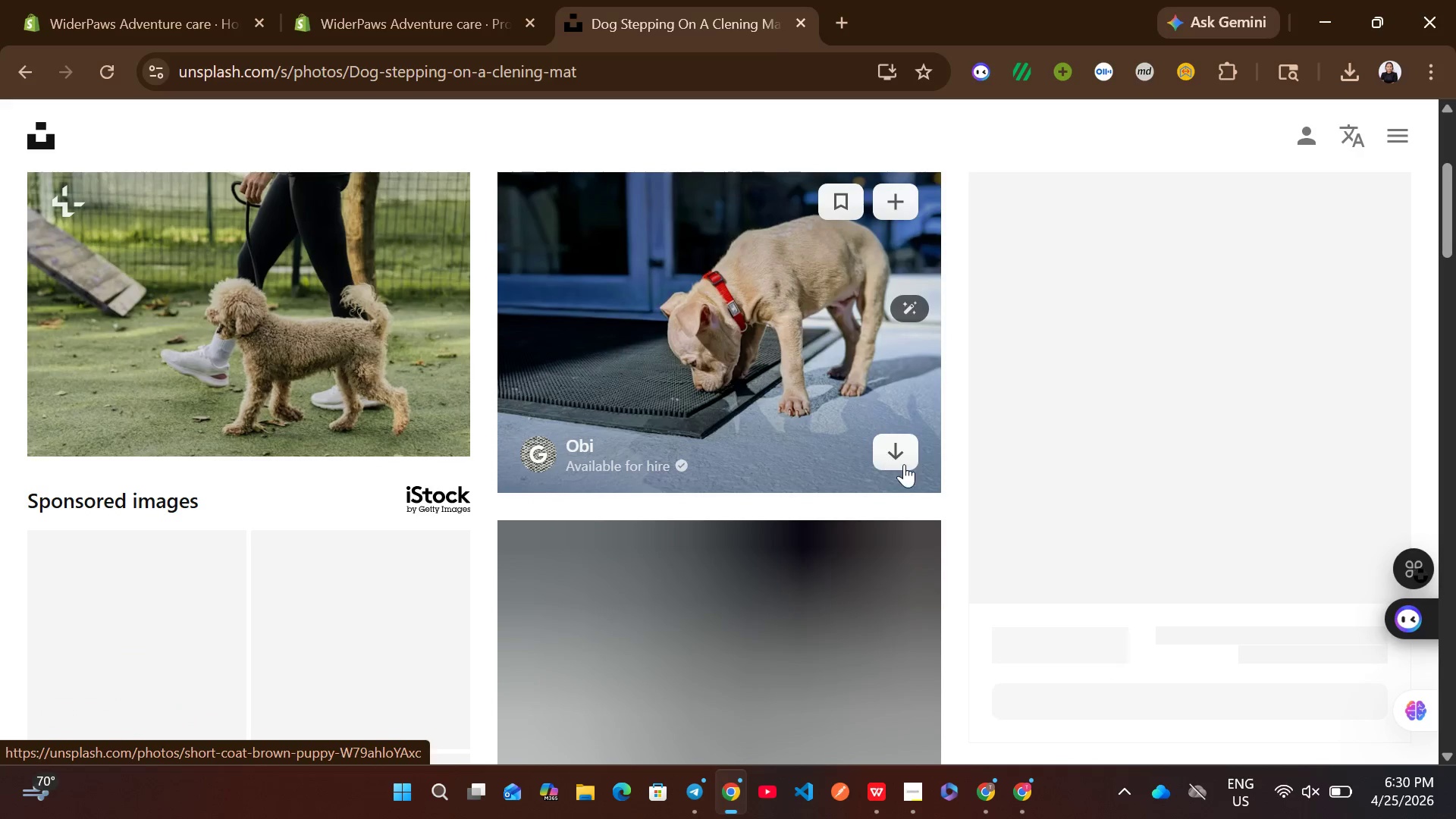 
left_click([915, 447])
 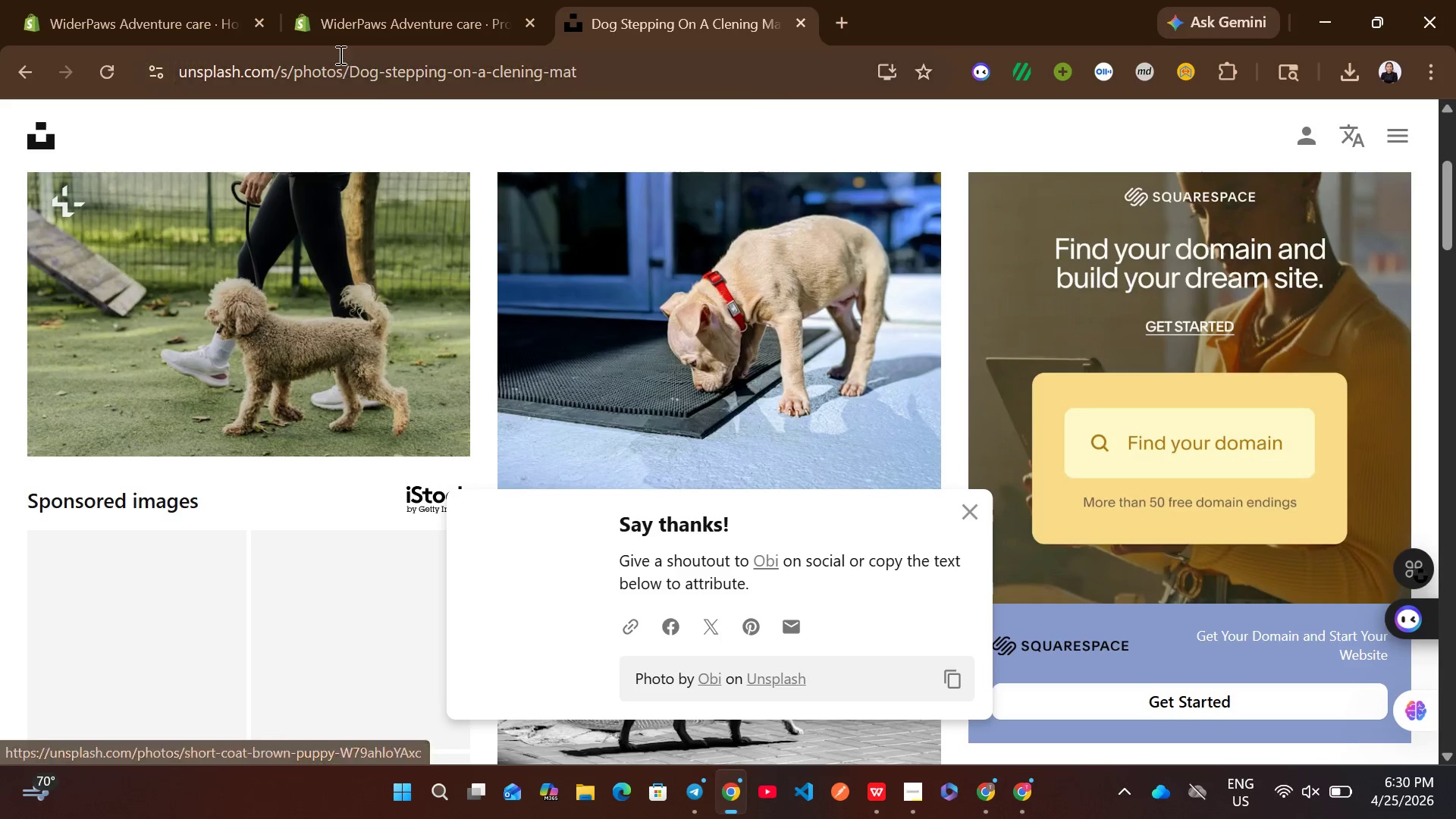 
left_click([337, 0])
 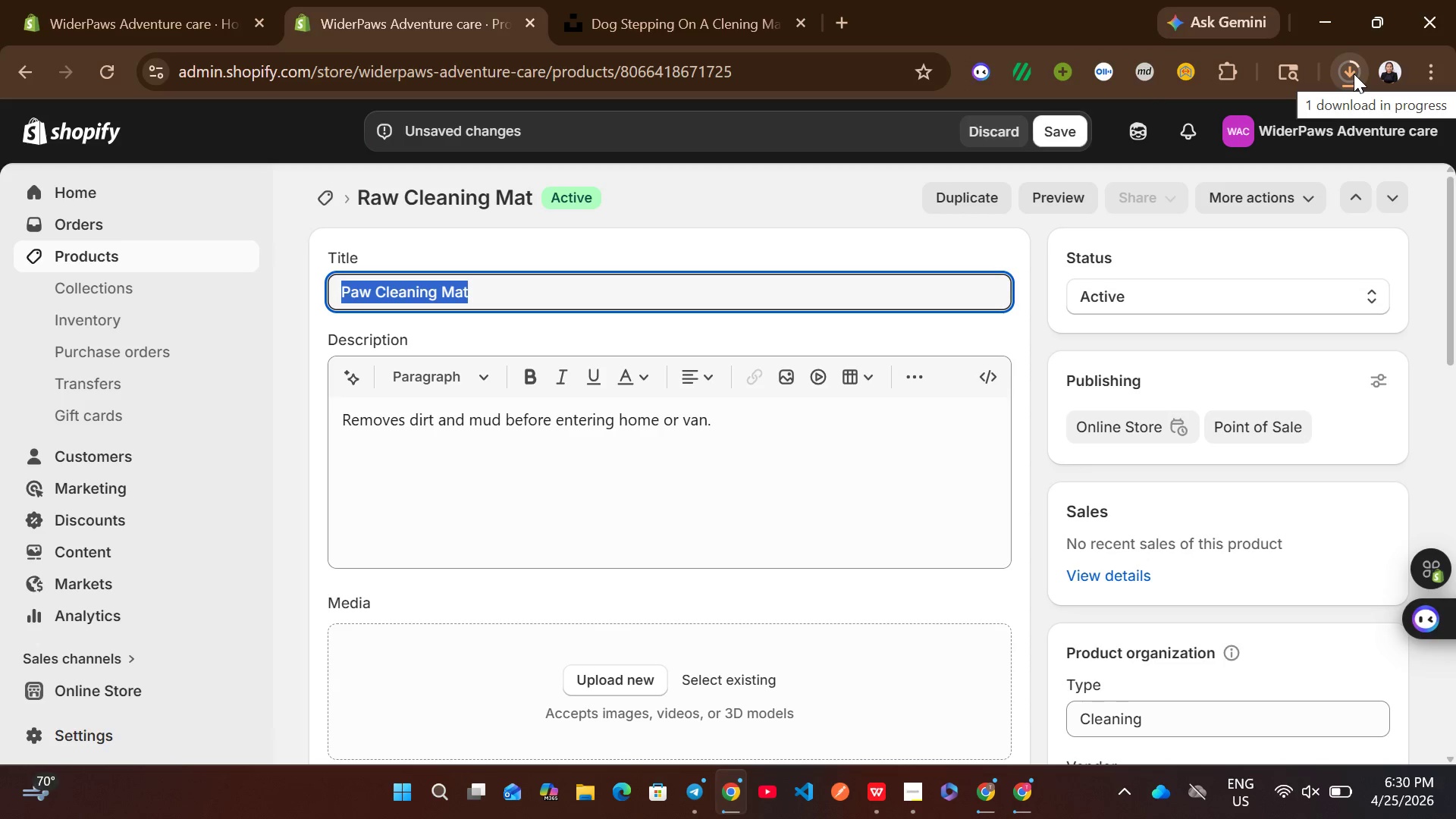 
wait(9.84)
 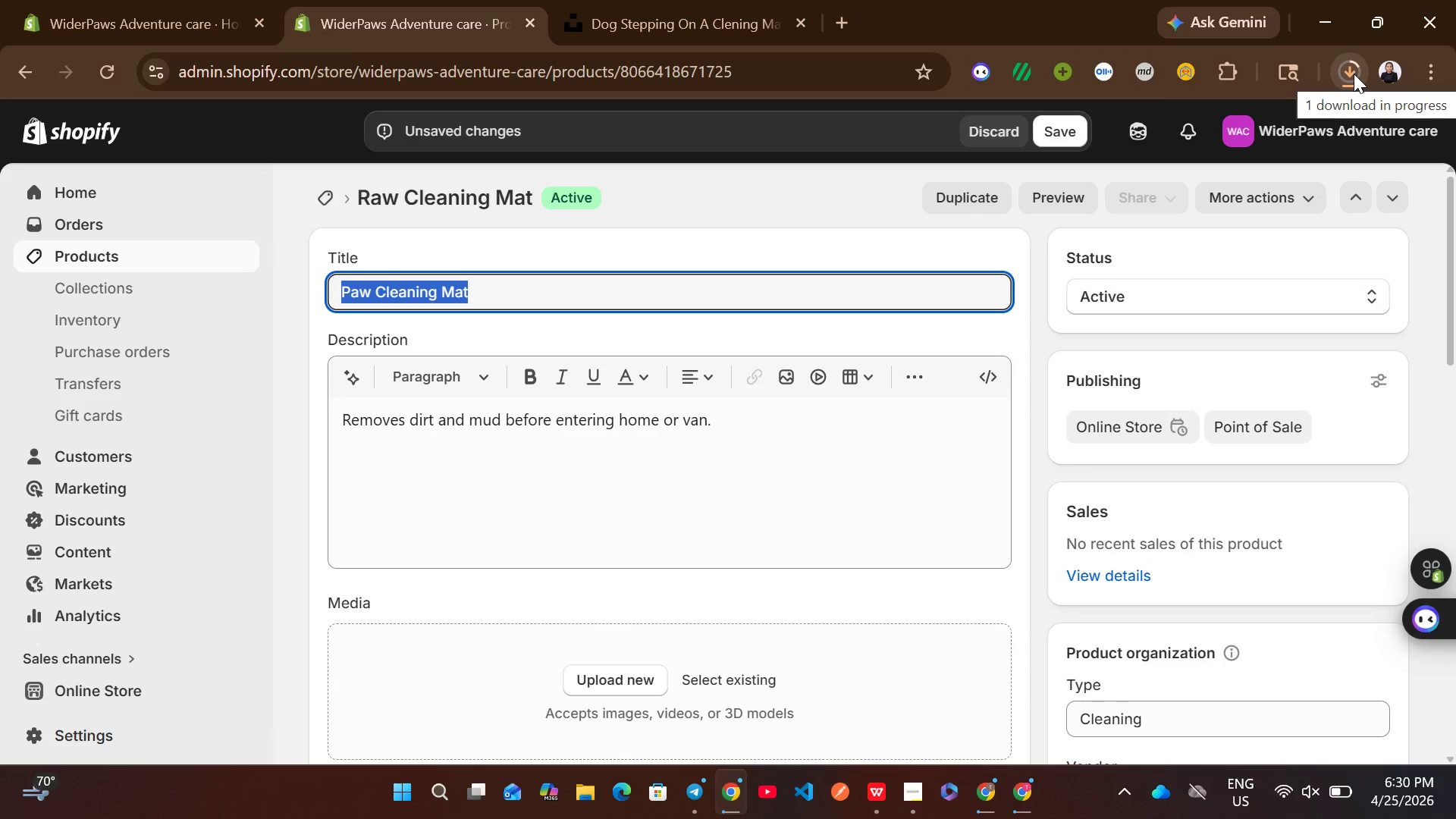 
left_click([956, 370])
 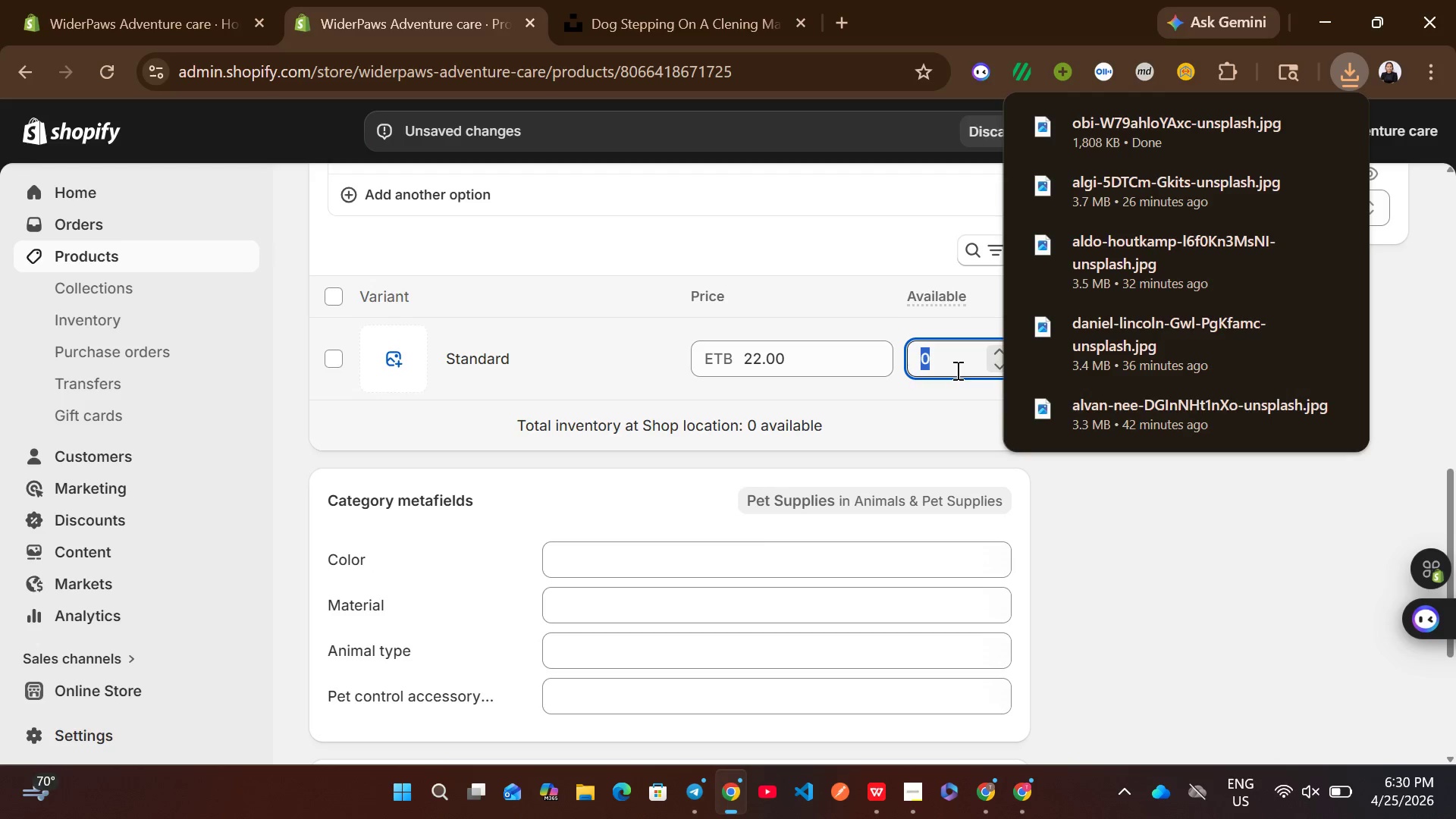 
type(10)
 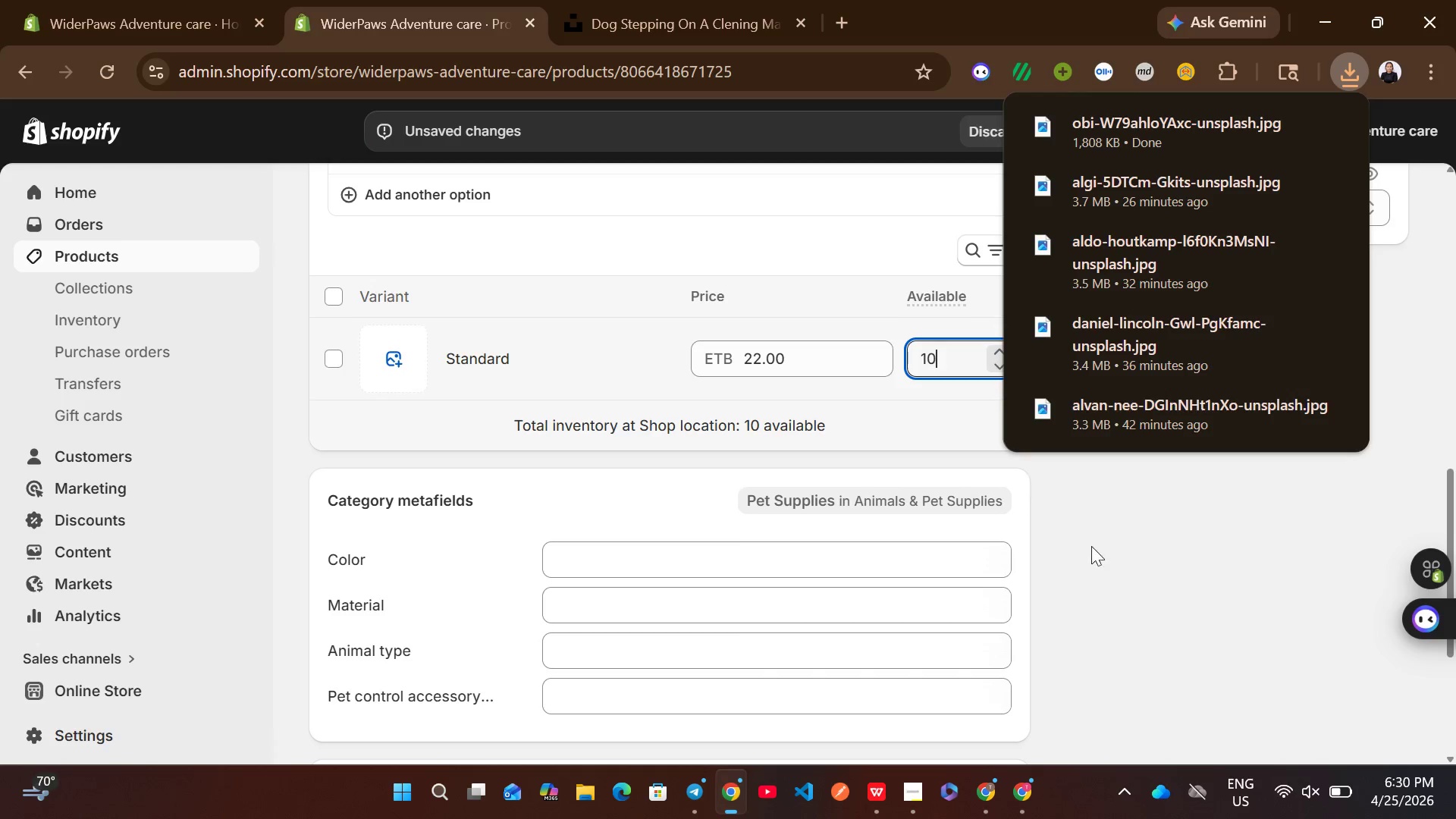 
left_click([1100, 554])
 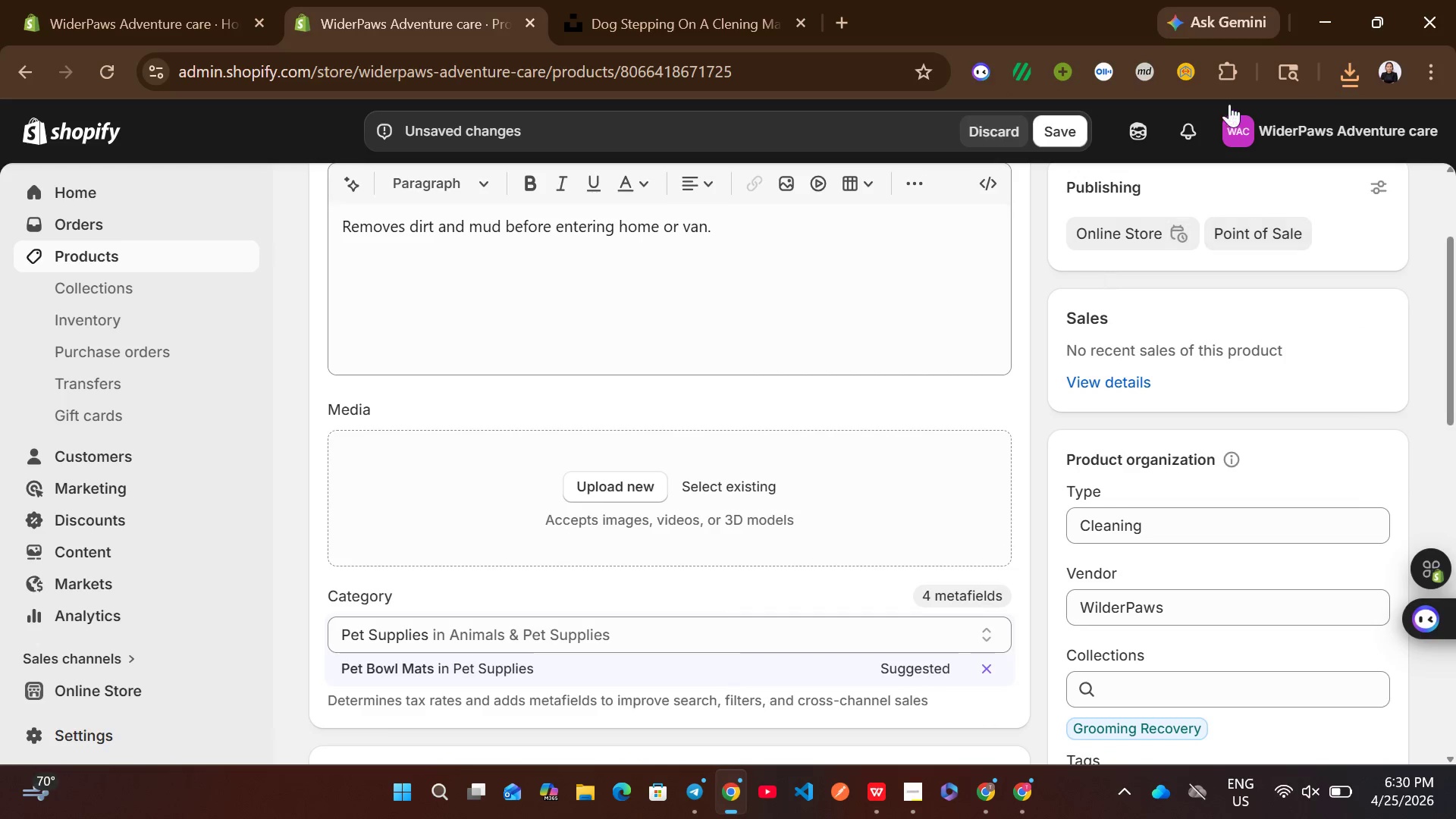 
left_click([1341, 79])
 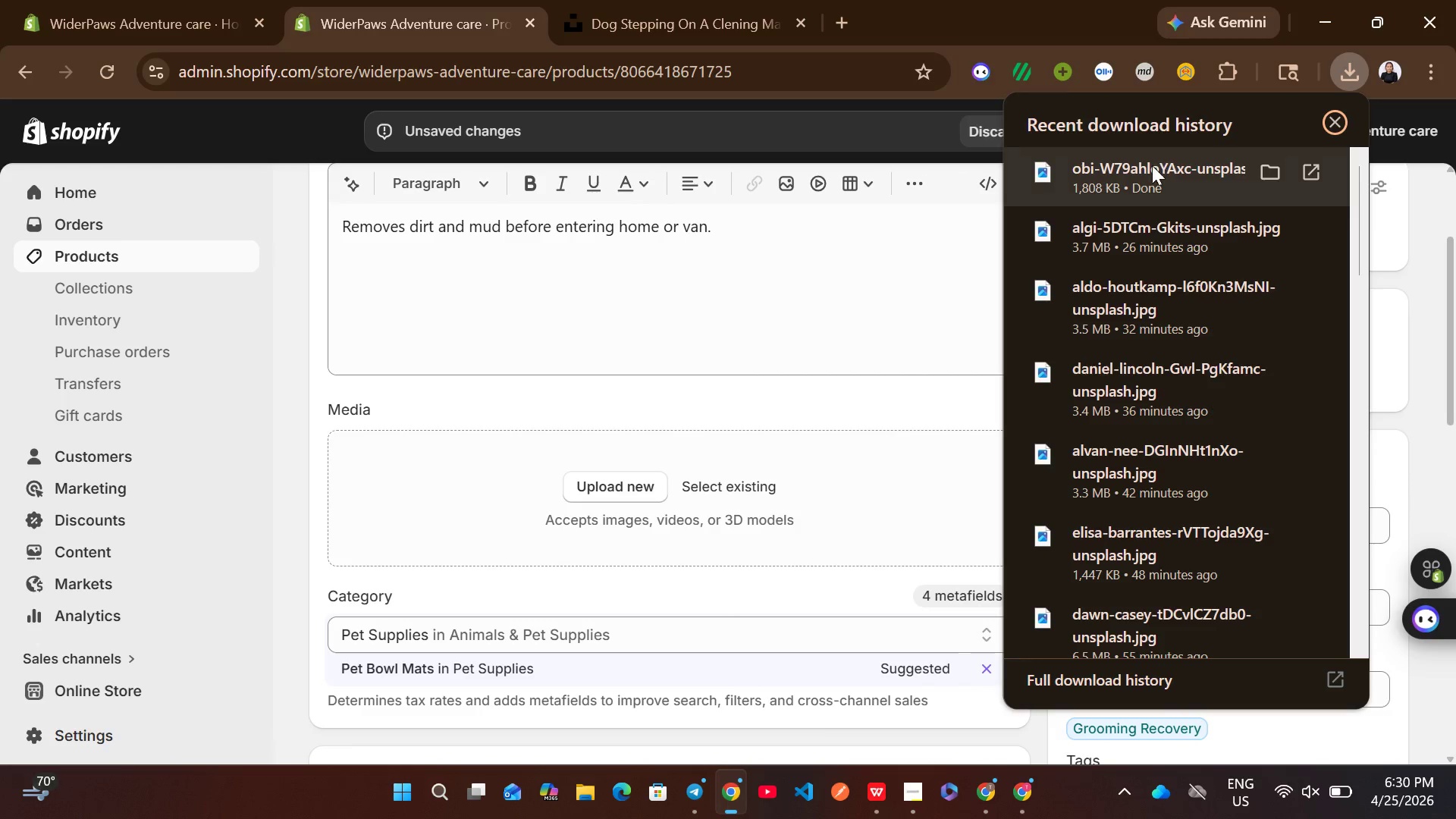 
left_click_drag(start_coordinate=[1130, 178], to_coordinate=[703, 495])
 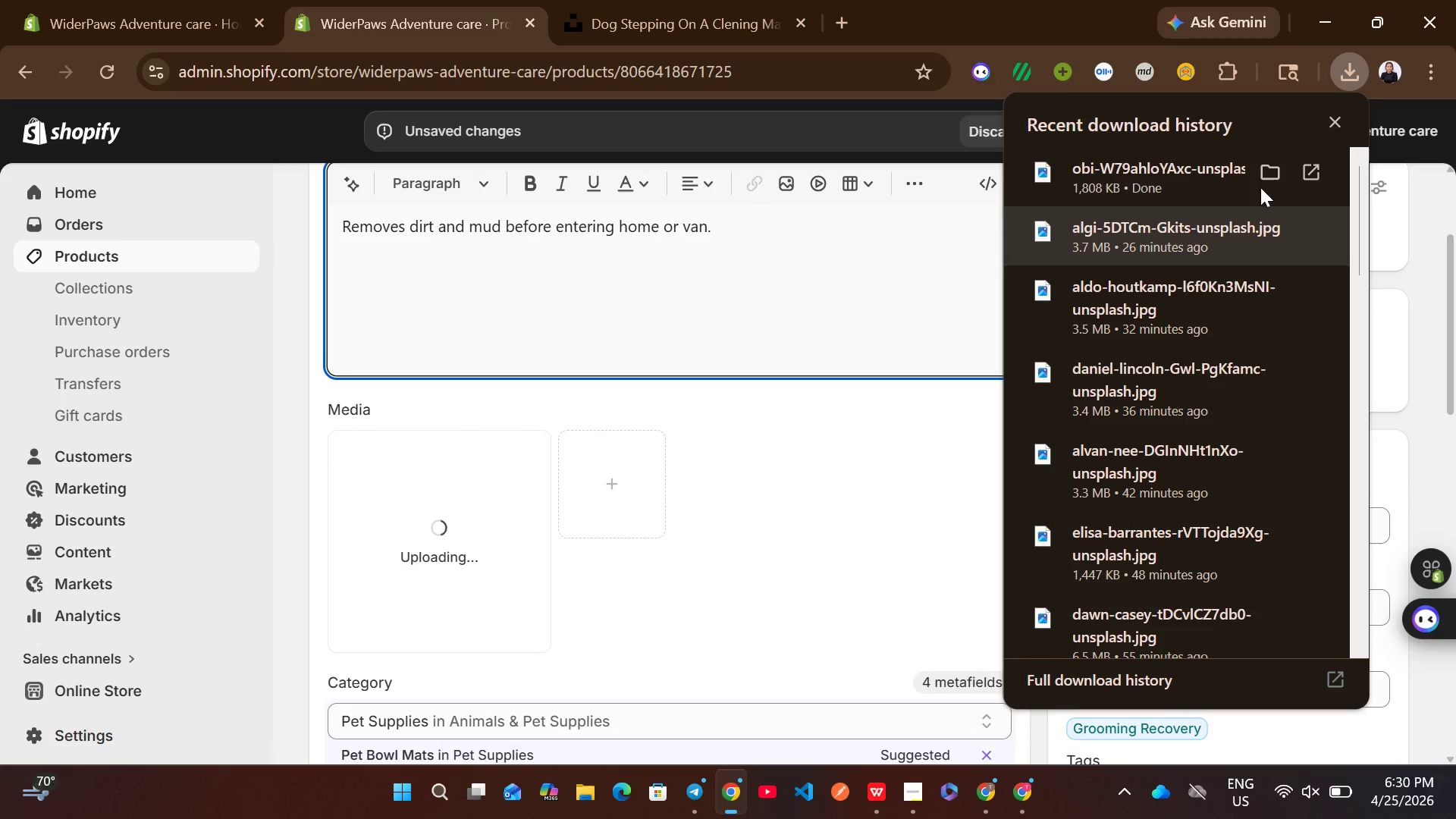 
left_click([1335, 127])
 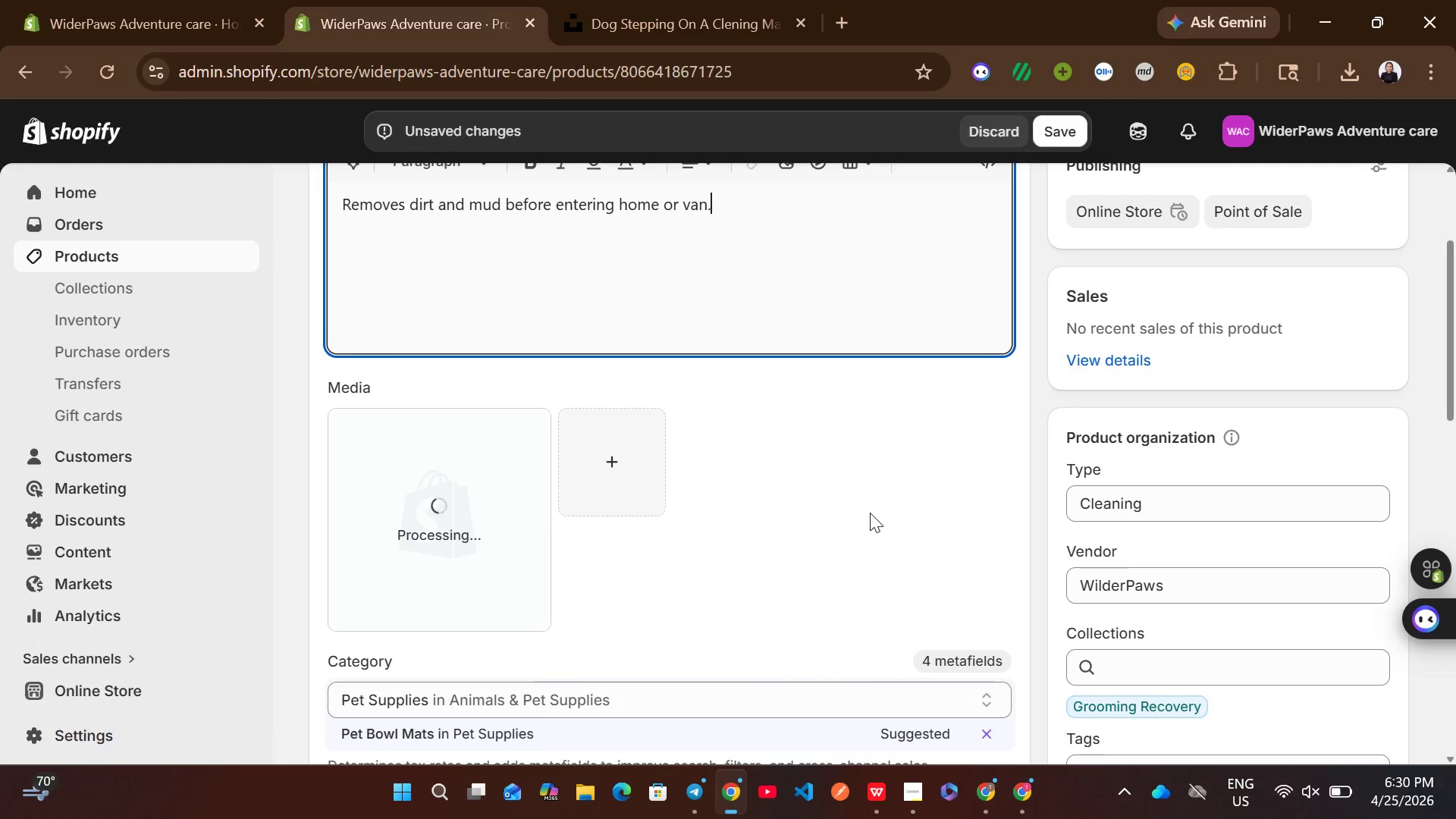 
wait(13.3)
 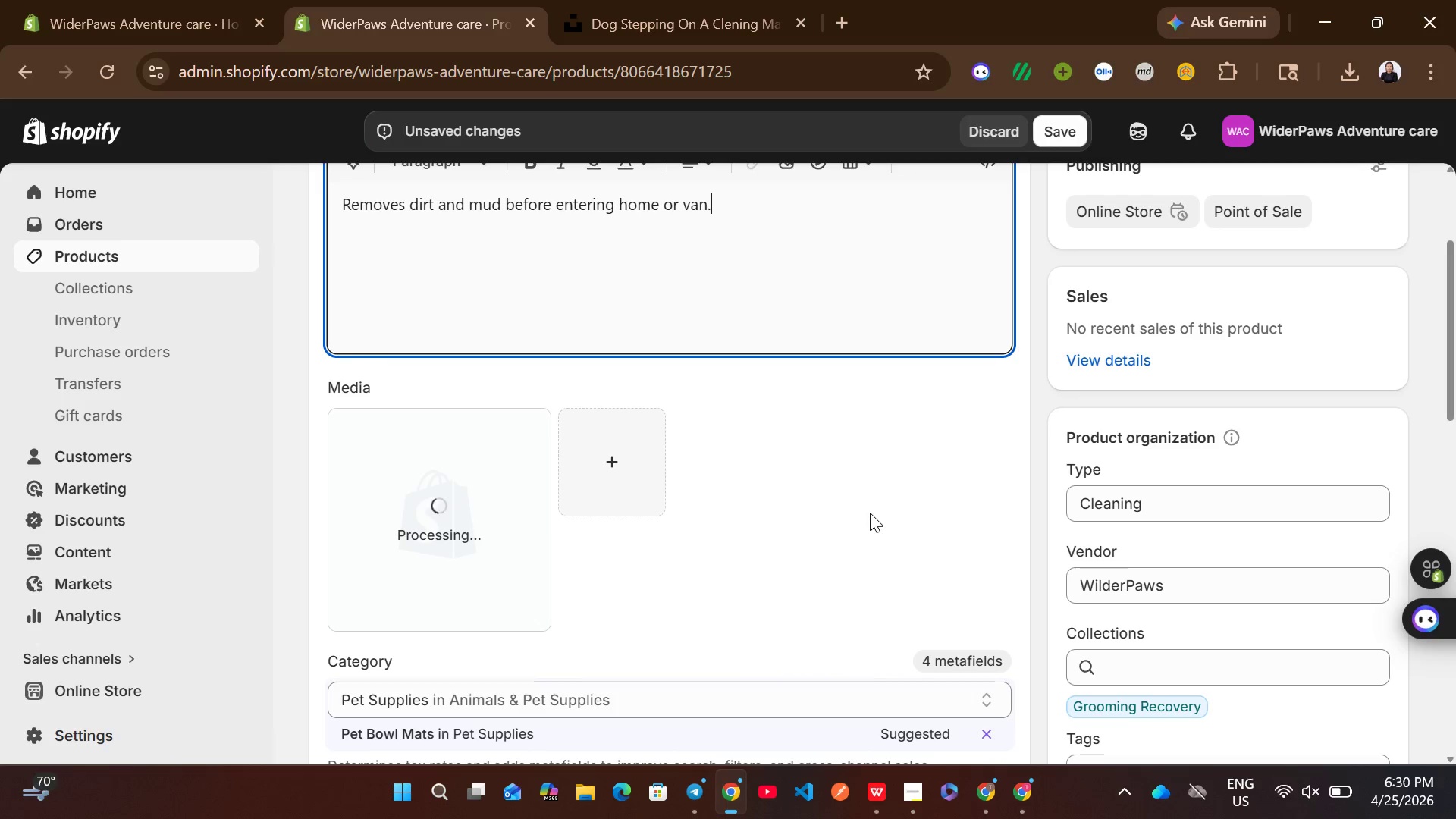 
left_click([520, 540])
 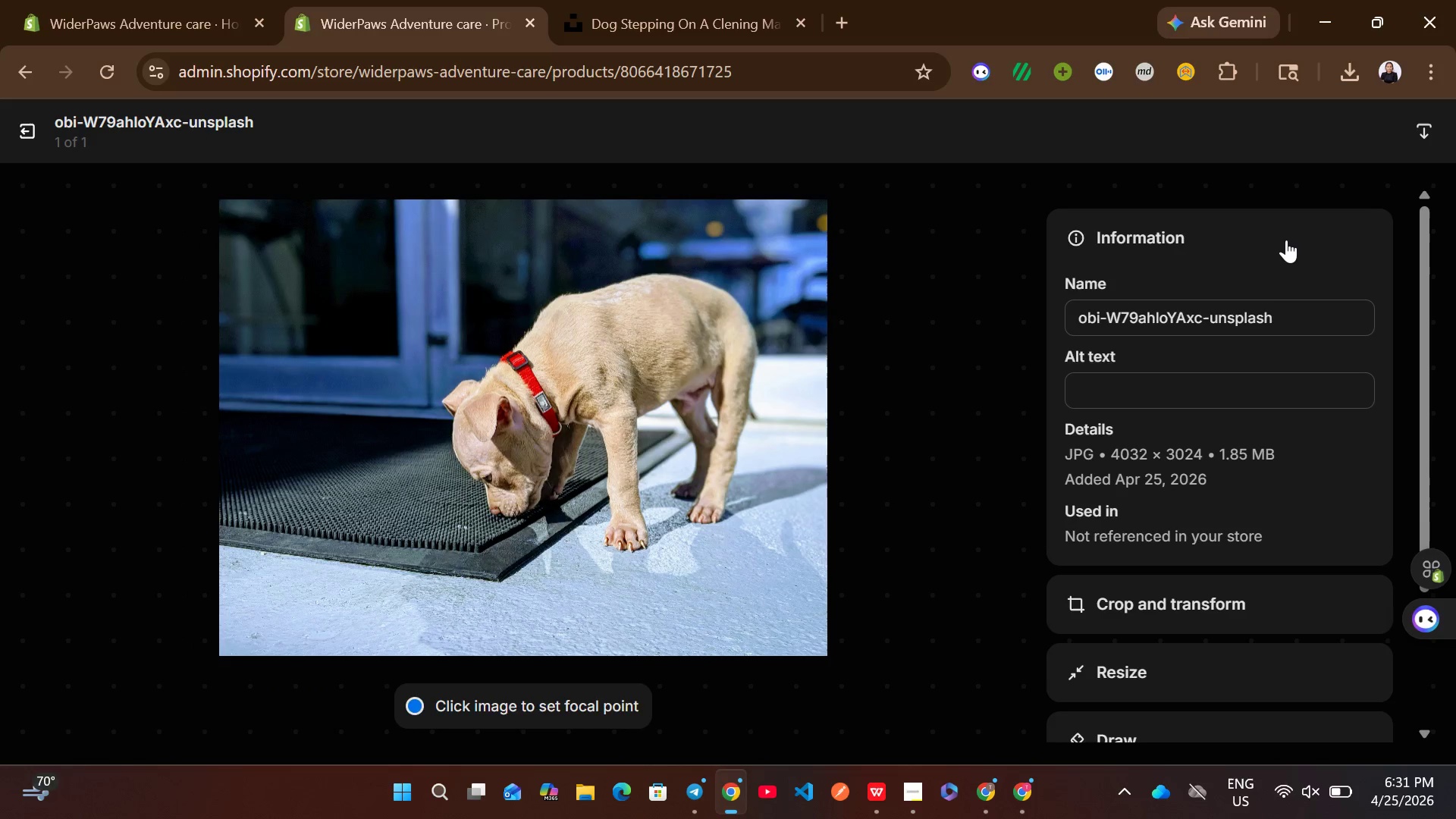 
wait(13.34)
 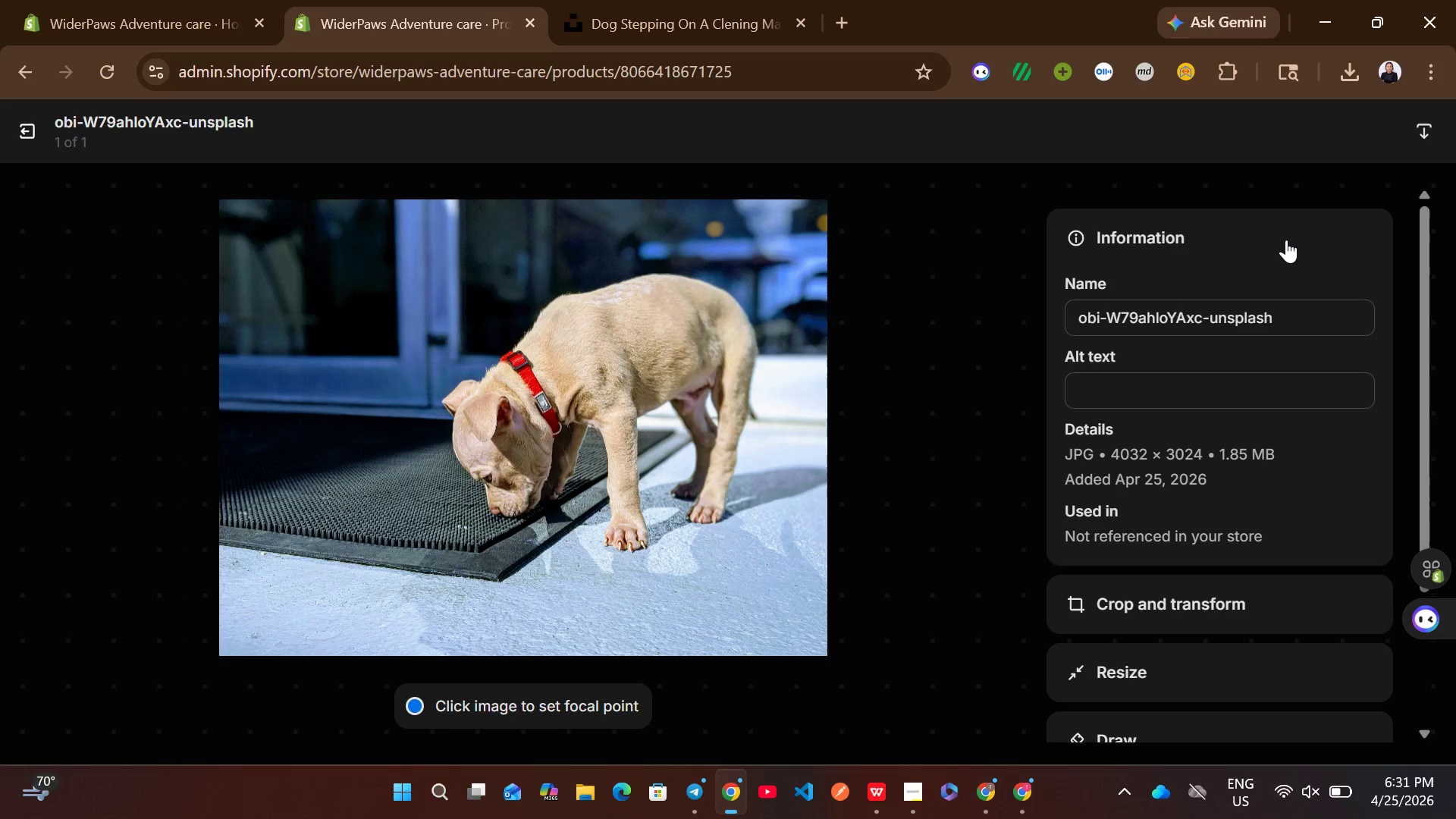 
left_click([1172, 389])
 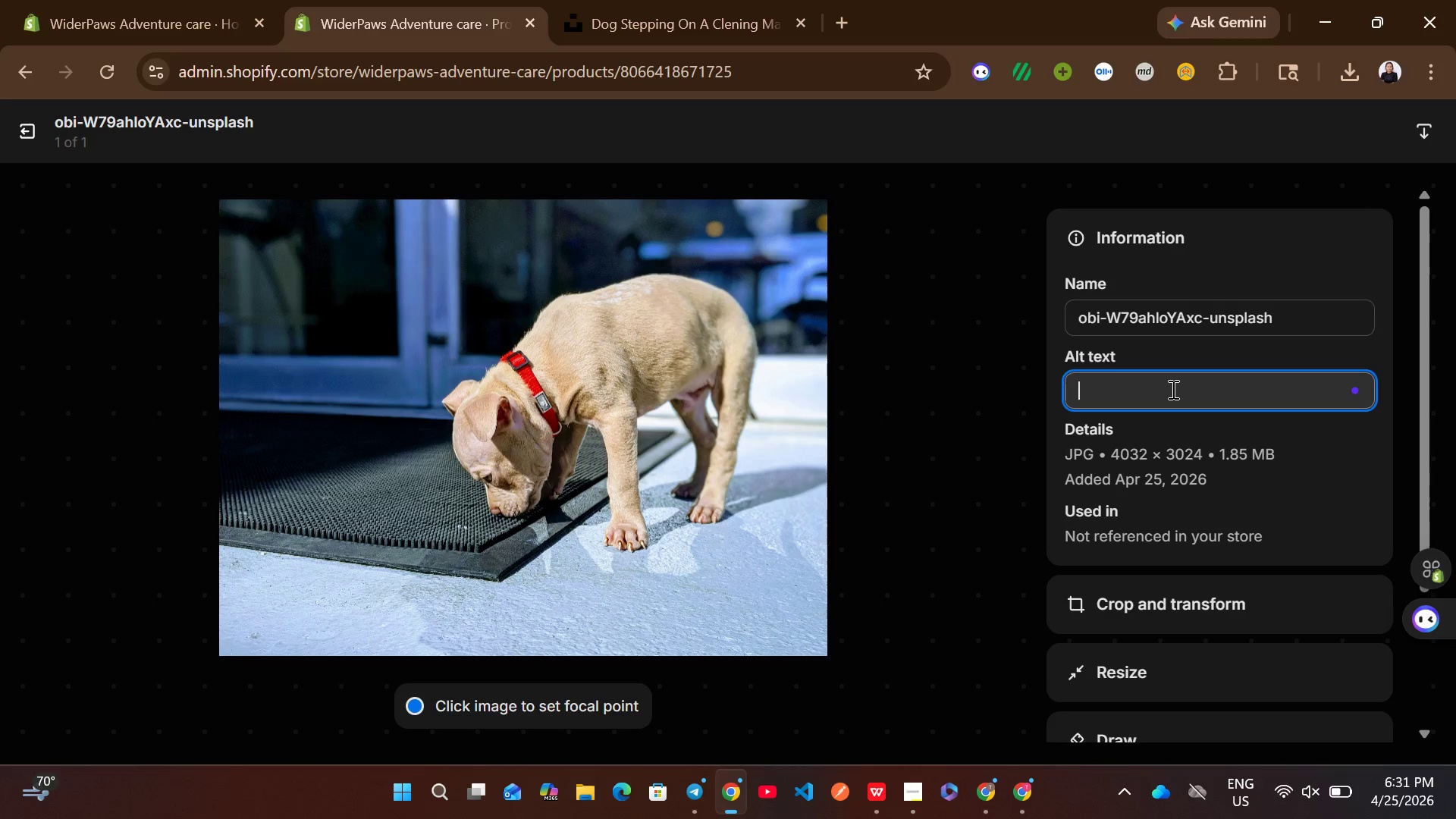 
type(dog stepping on a cleaning )
 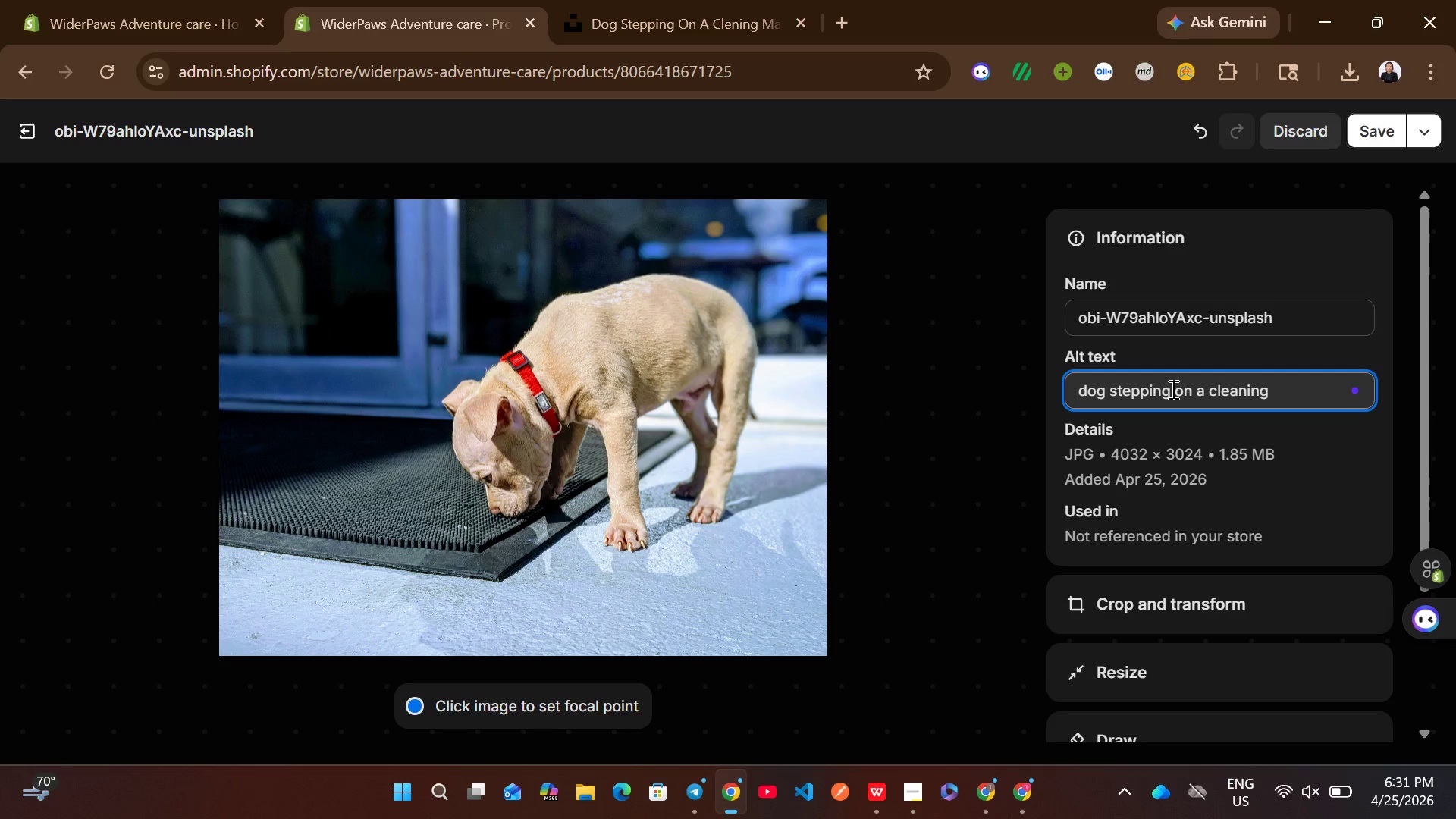 
type(mat)
 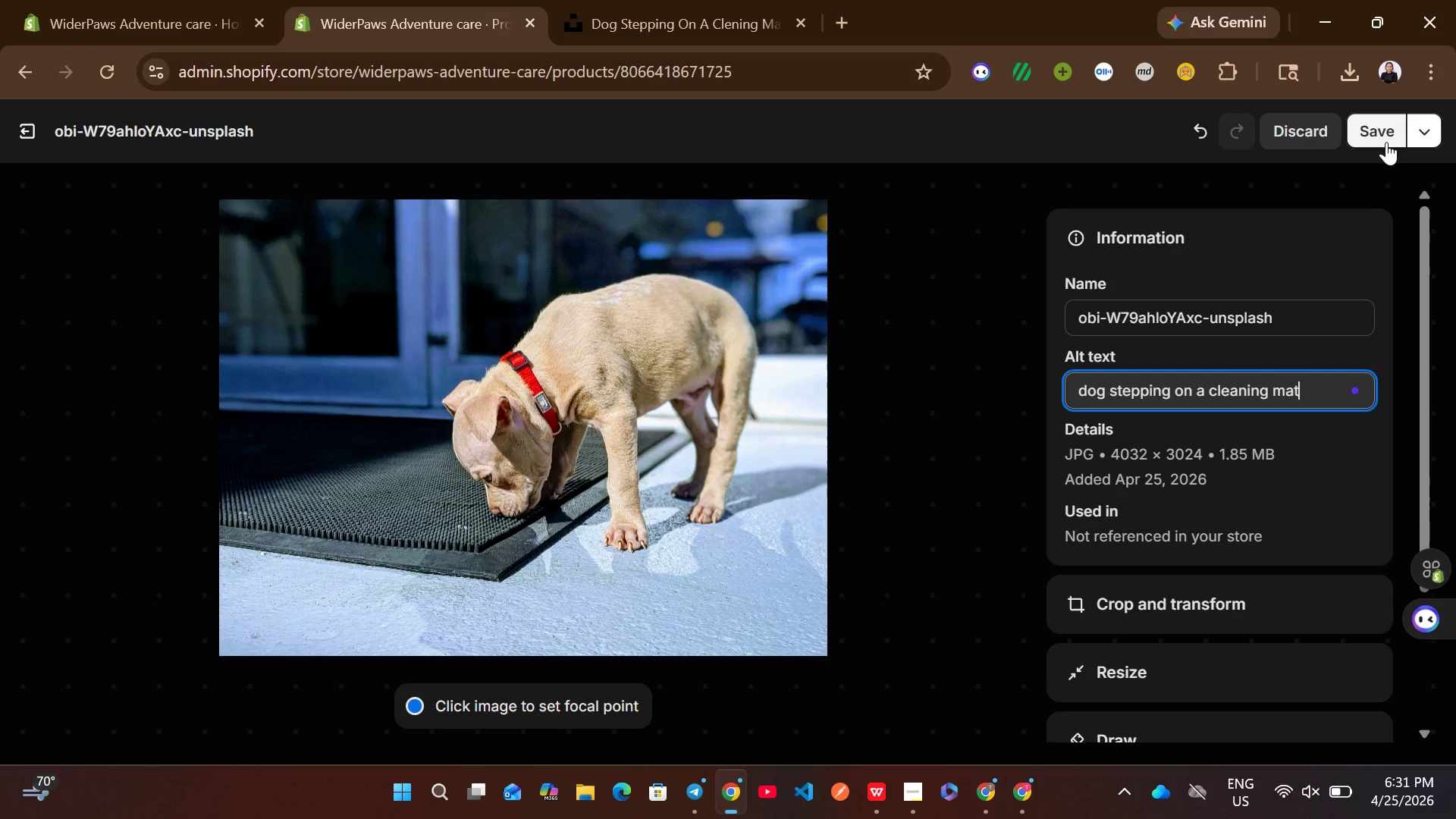 
left_click([1386, 142])
 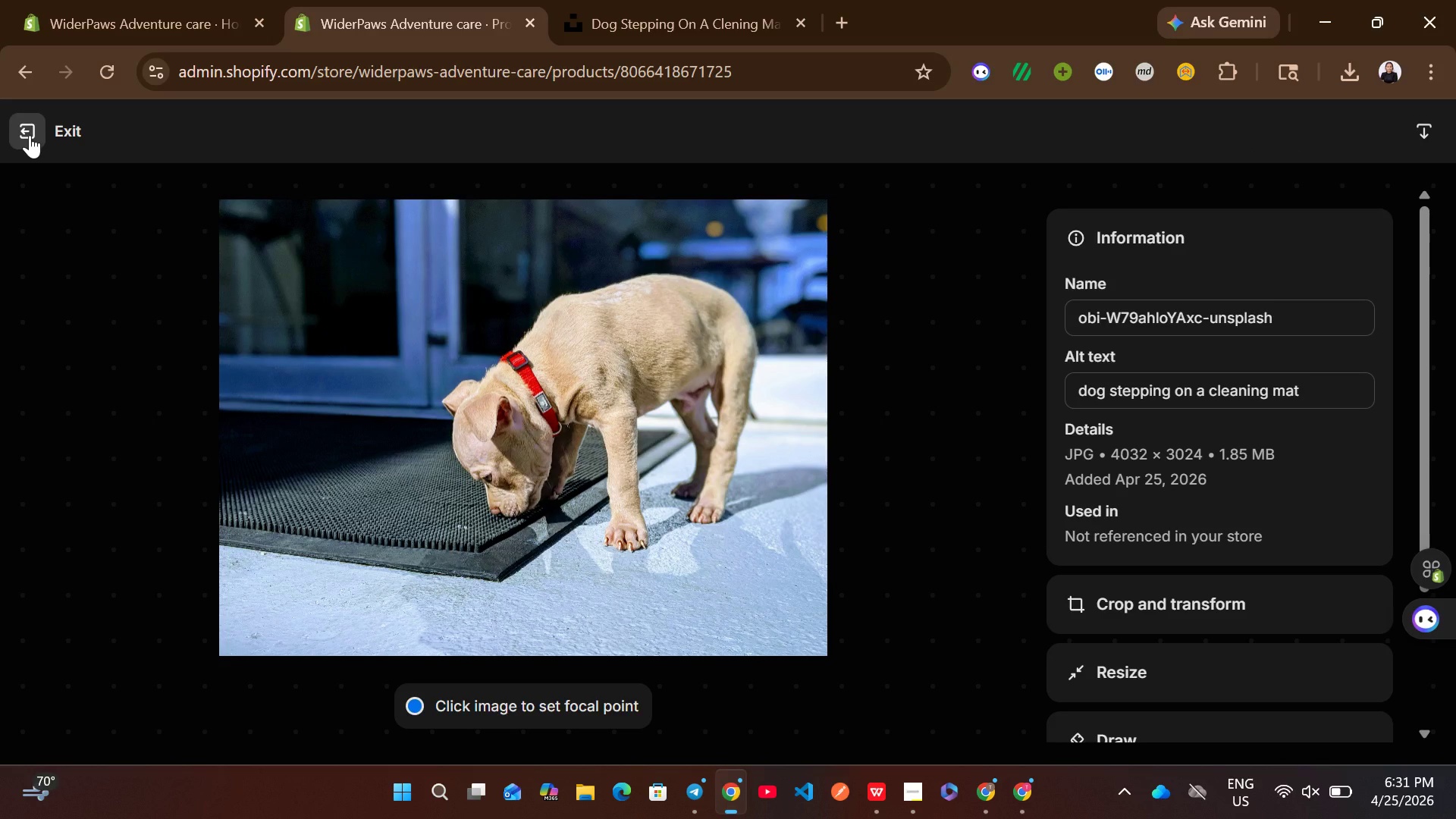 
left_click([30, 135])
 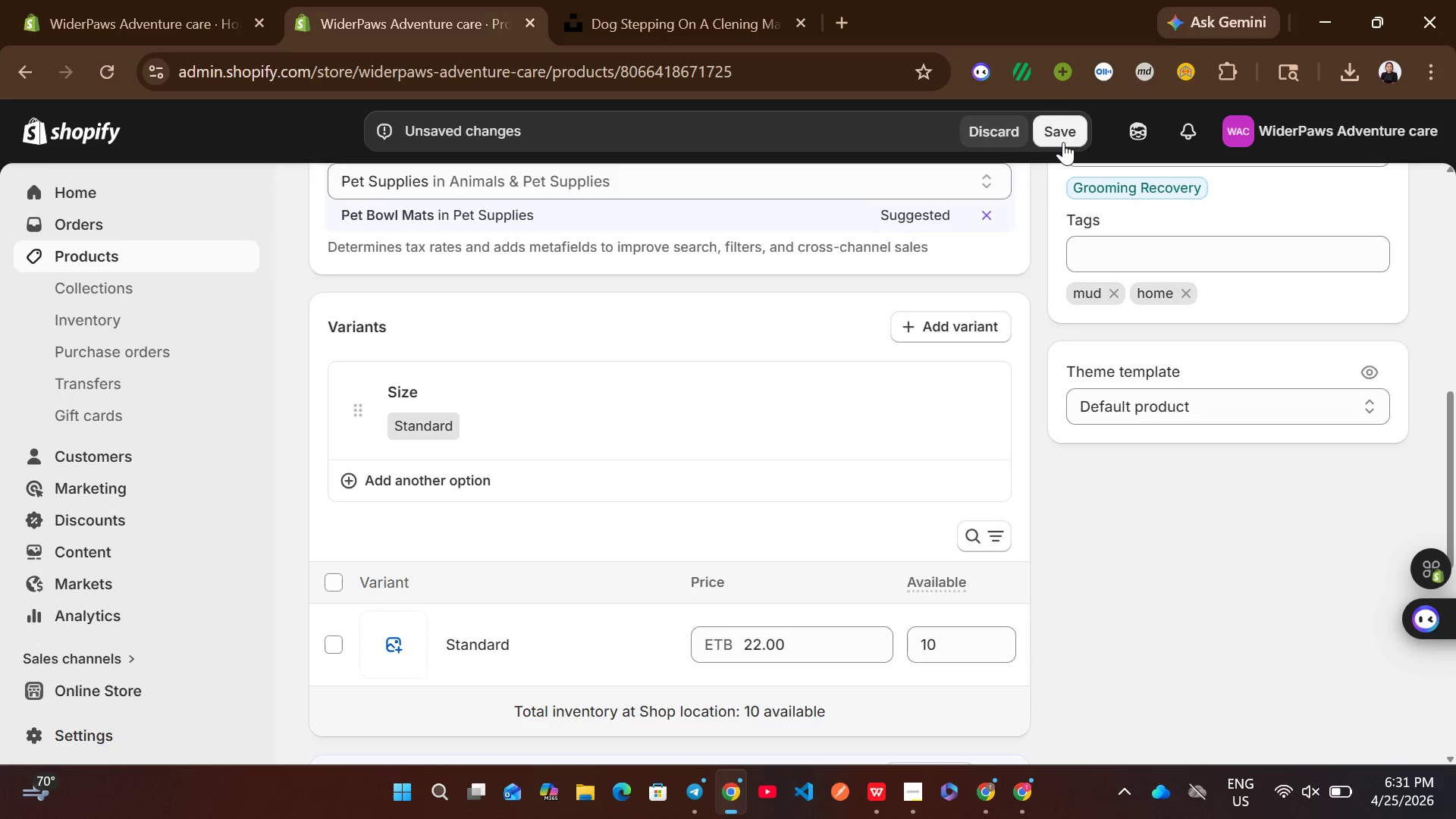 
wait(14.19)
 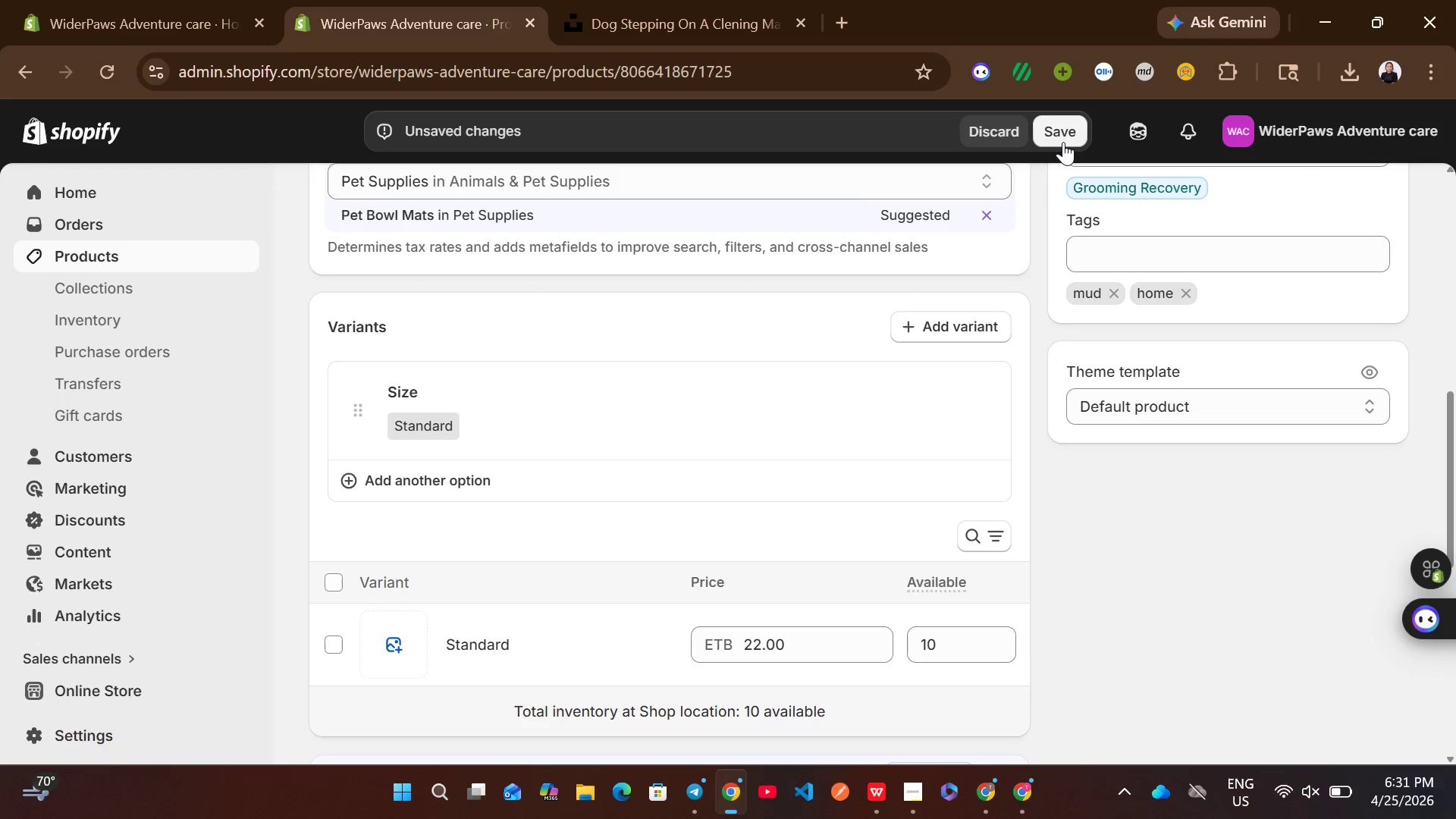 
left_click([1047, 126])
 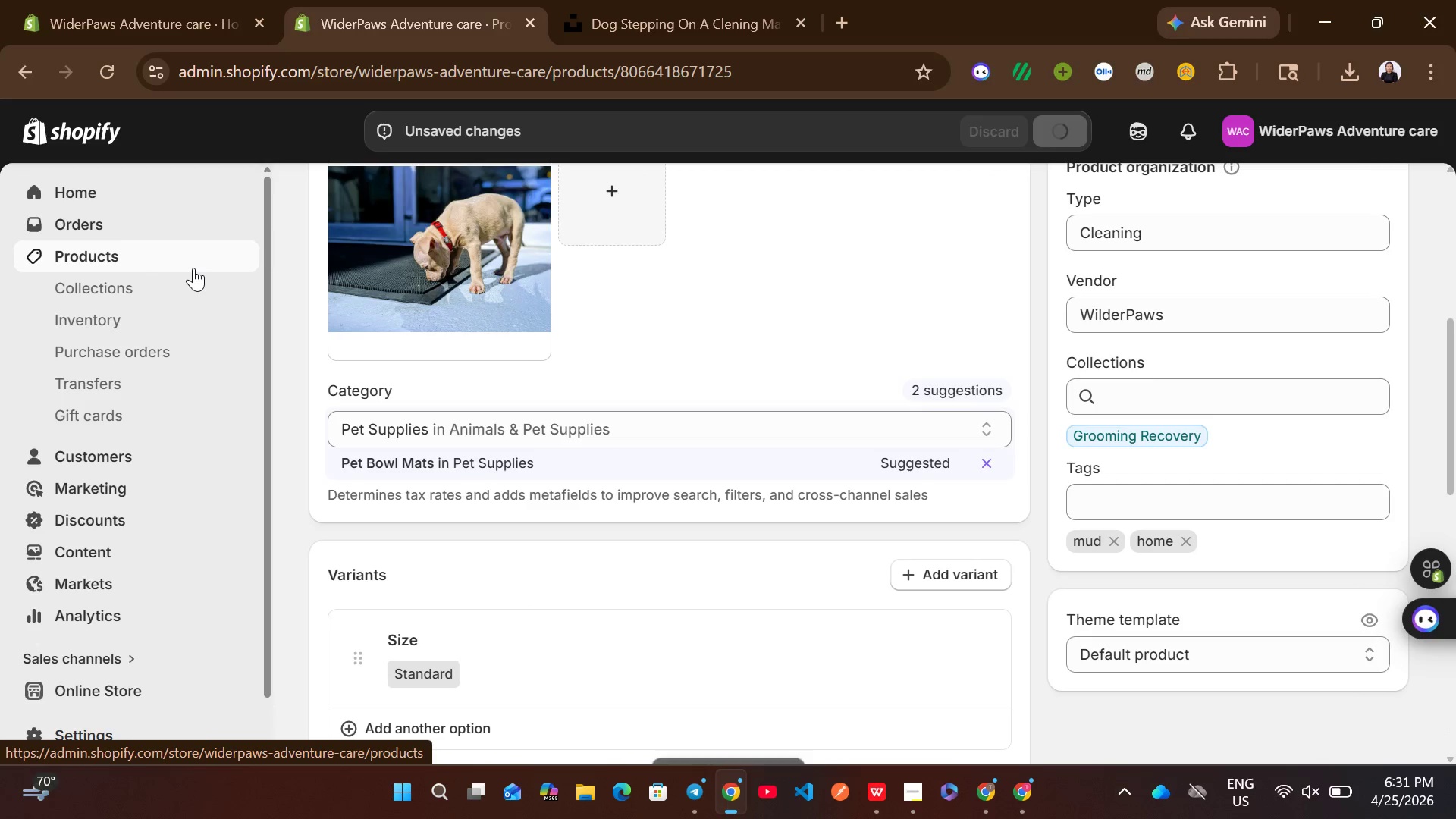 
wait(10.48)
 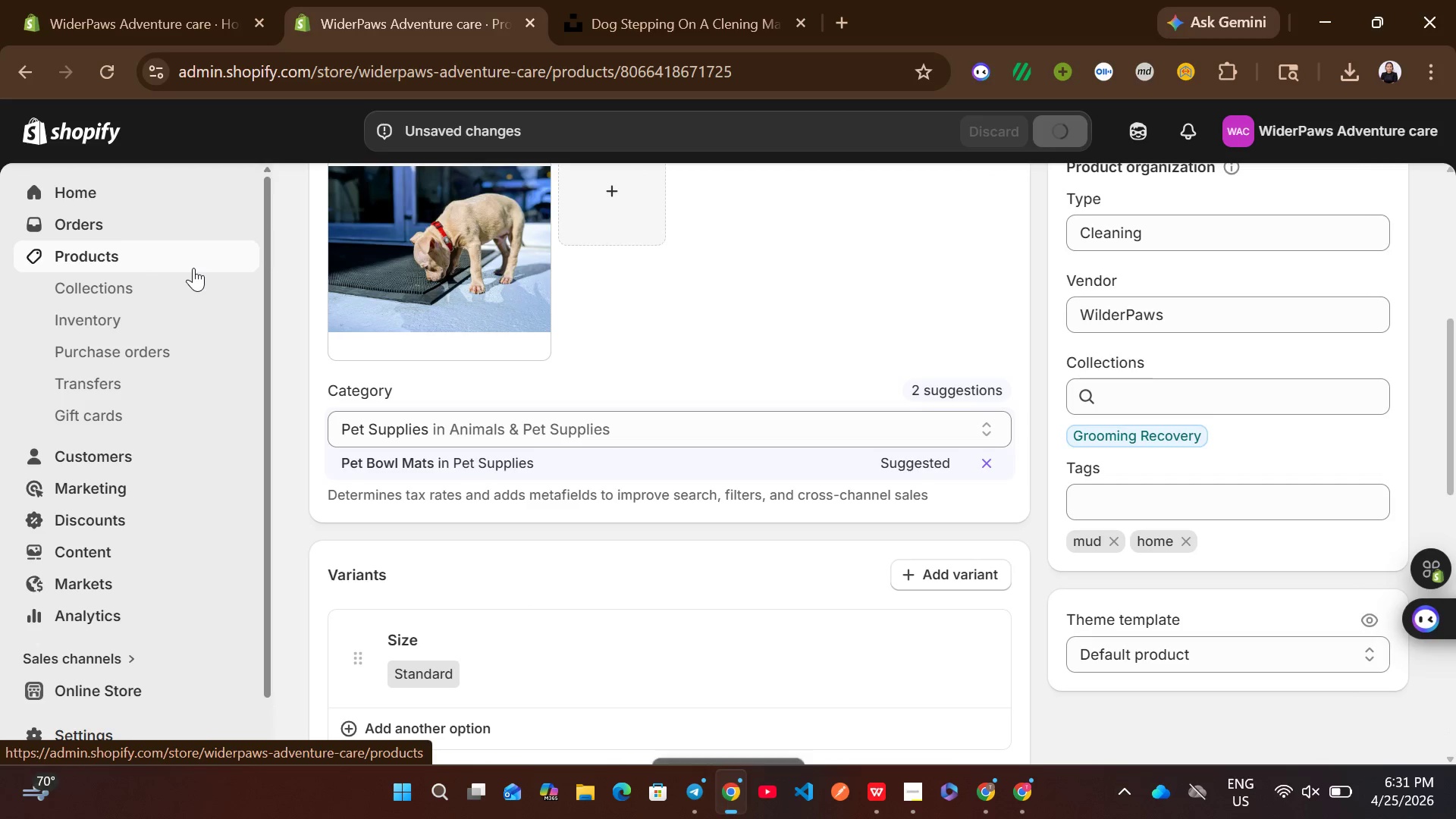 
left_click([165, 253])
 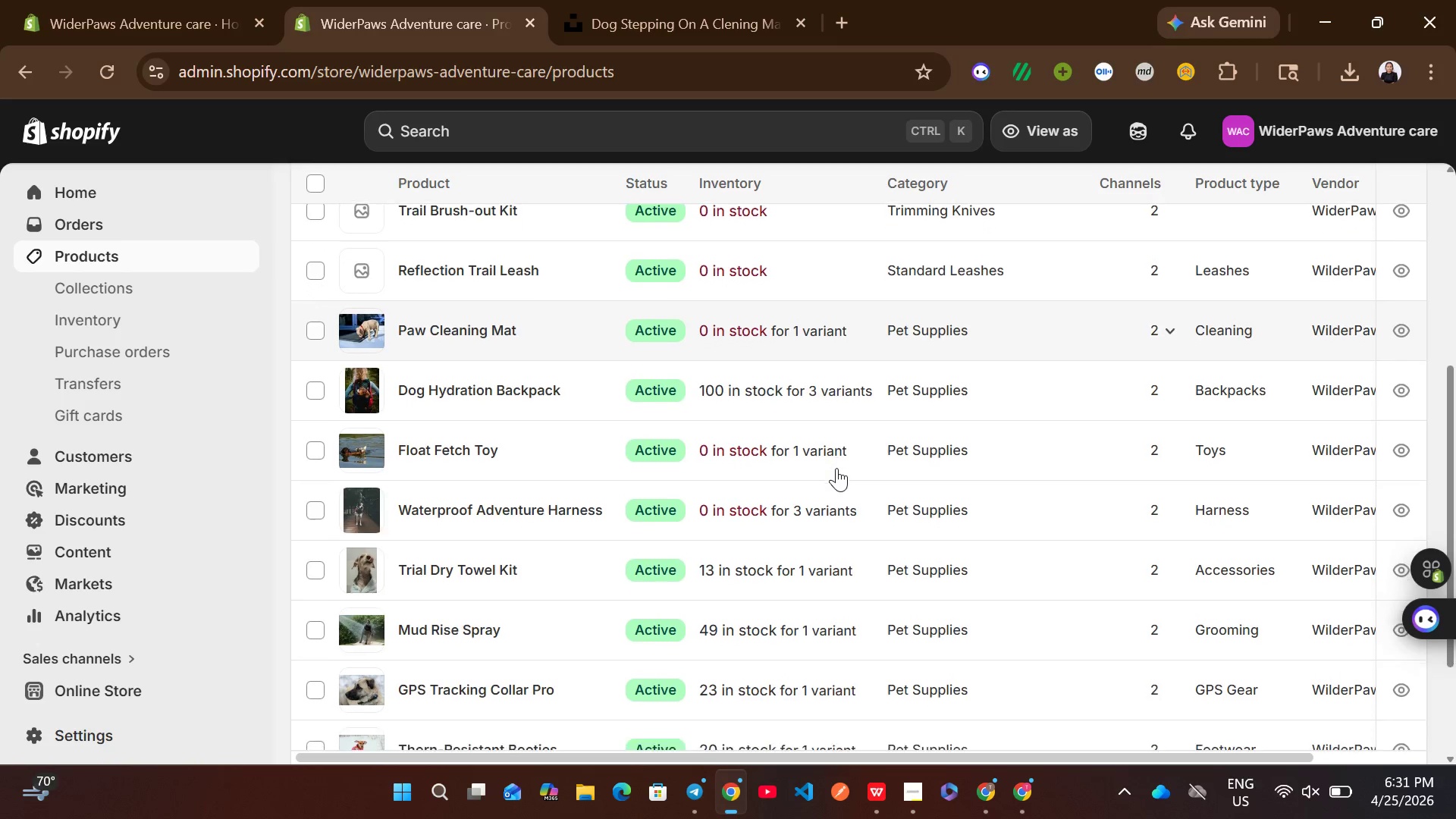 
left_click([554, 322])
 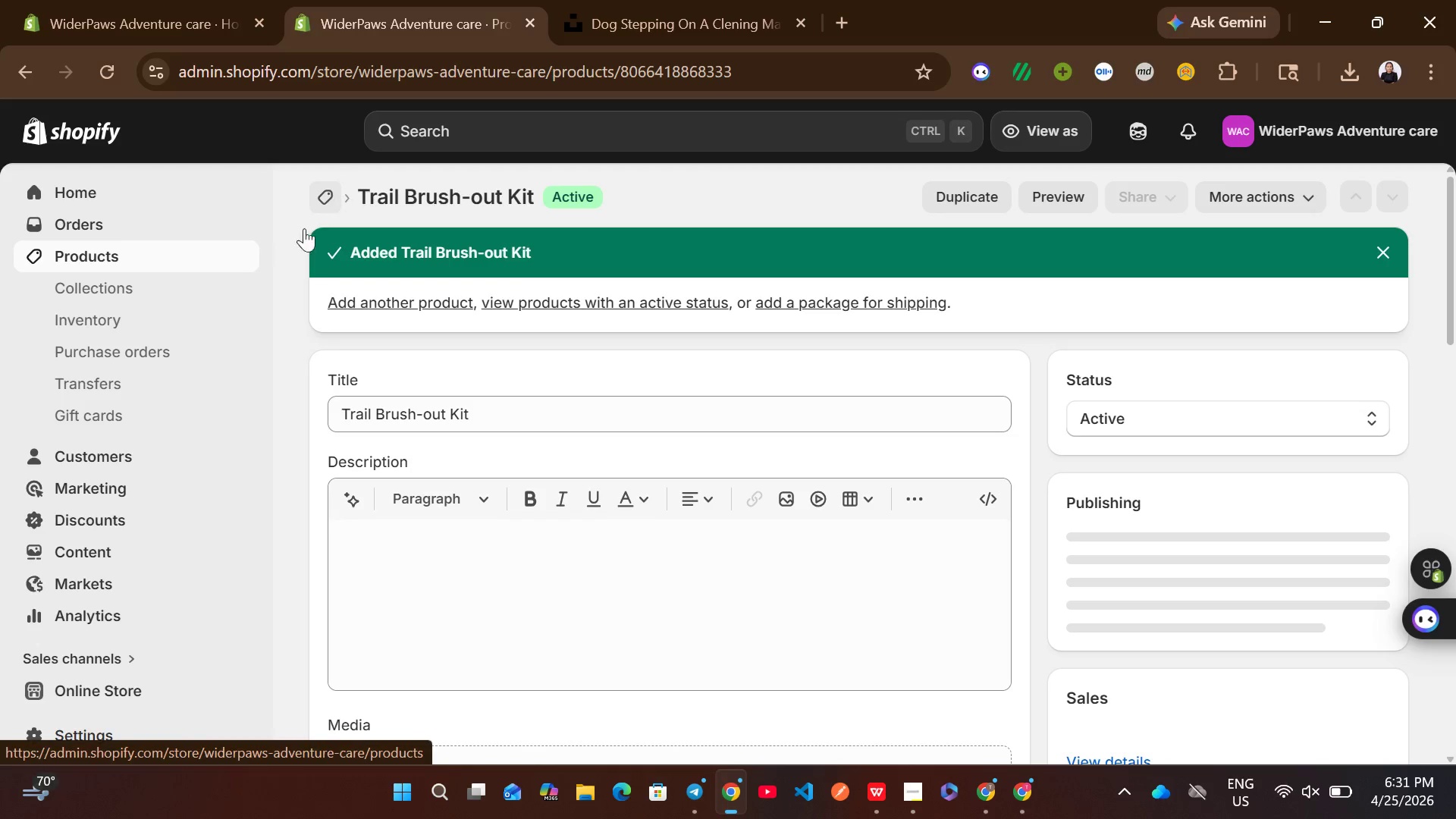 
left_click([190, 252])
 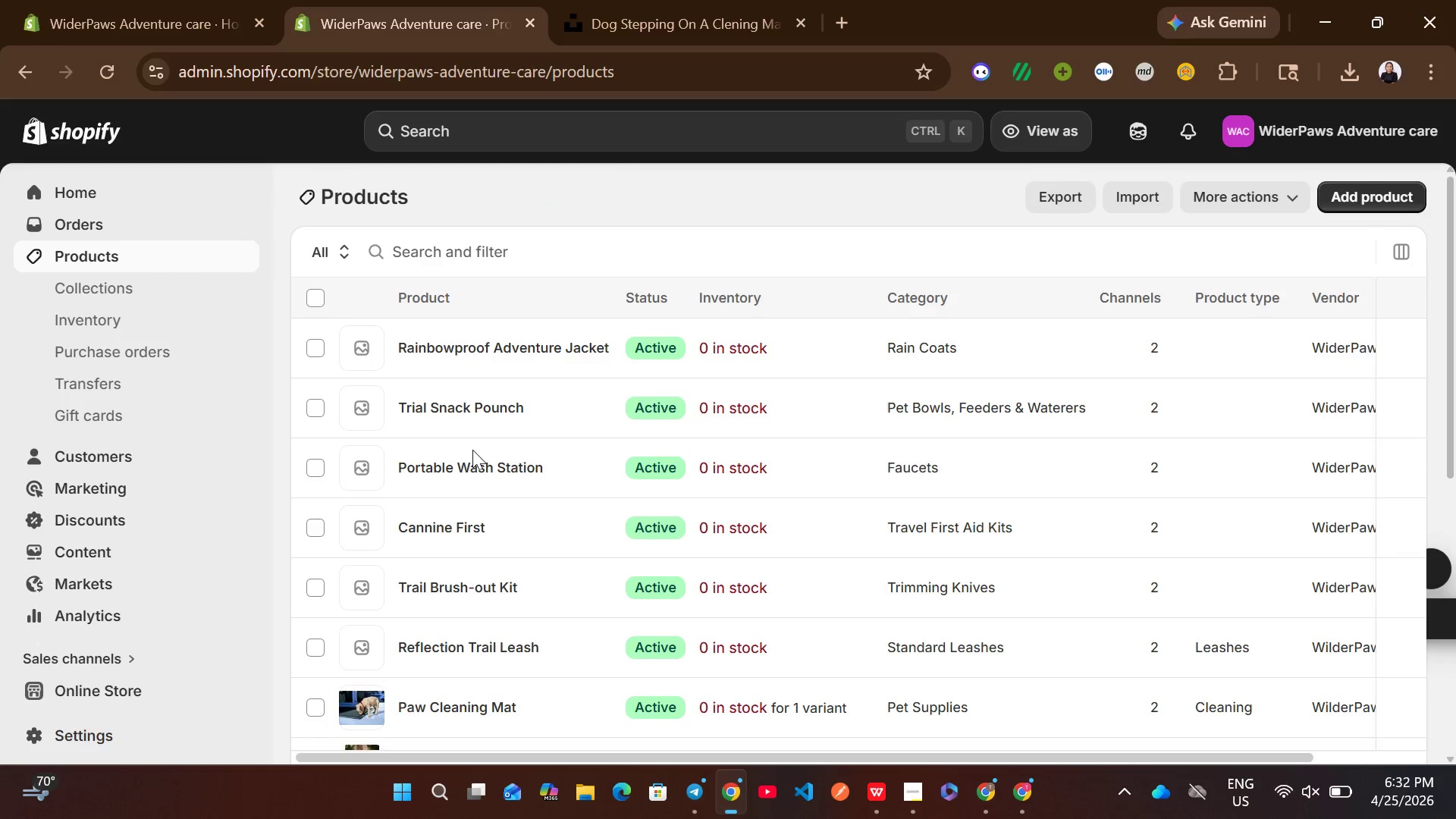 
left_click([486, 639])
 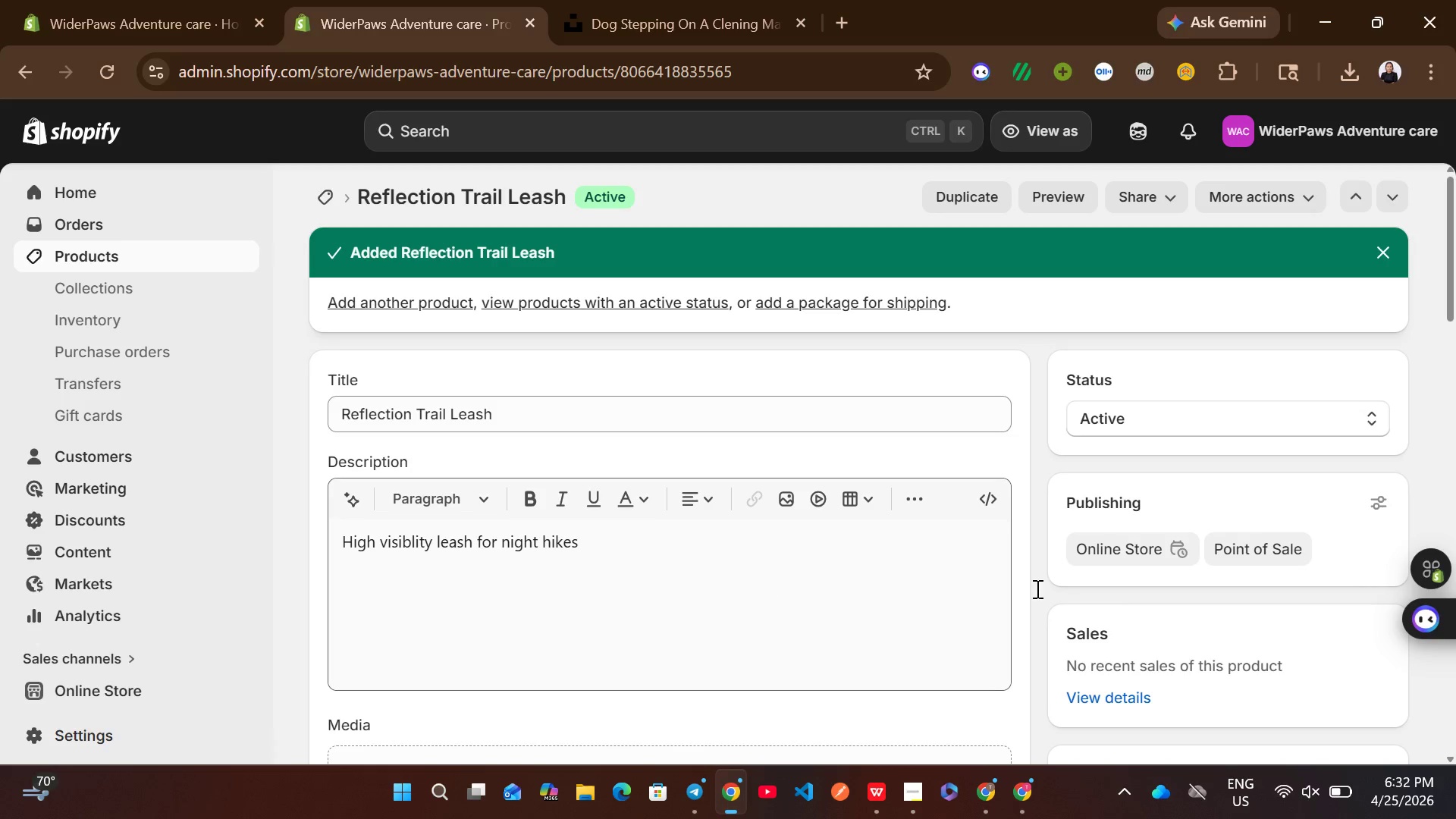 
wait(11.06)
 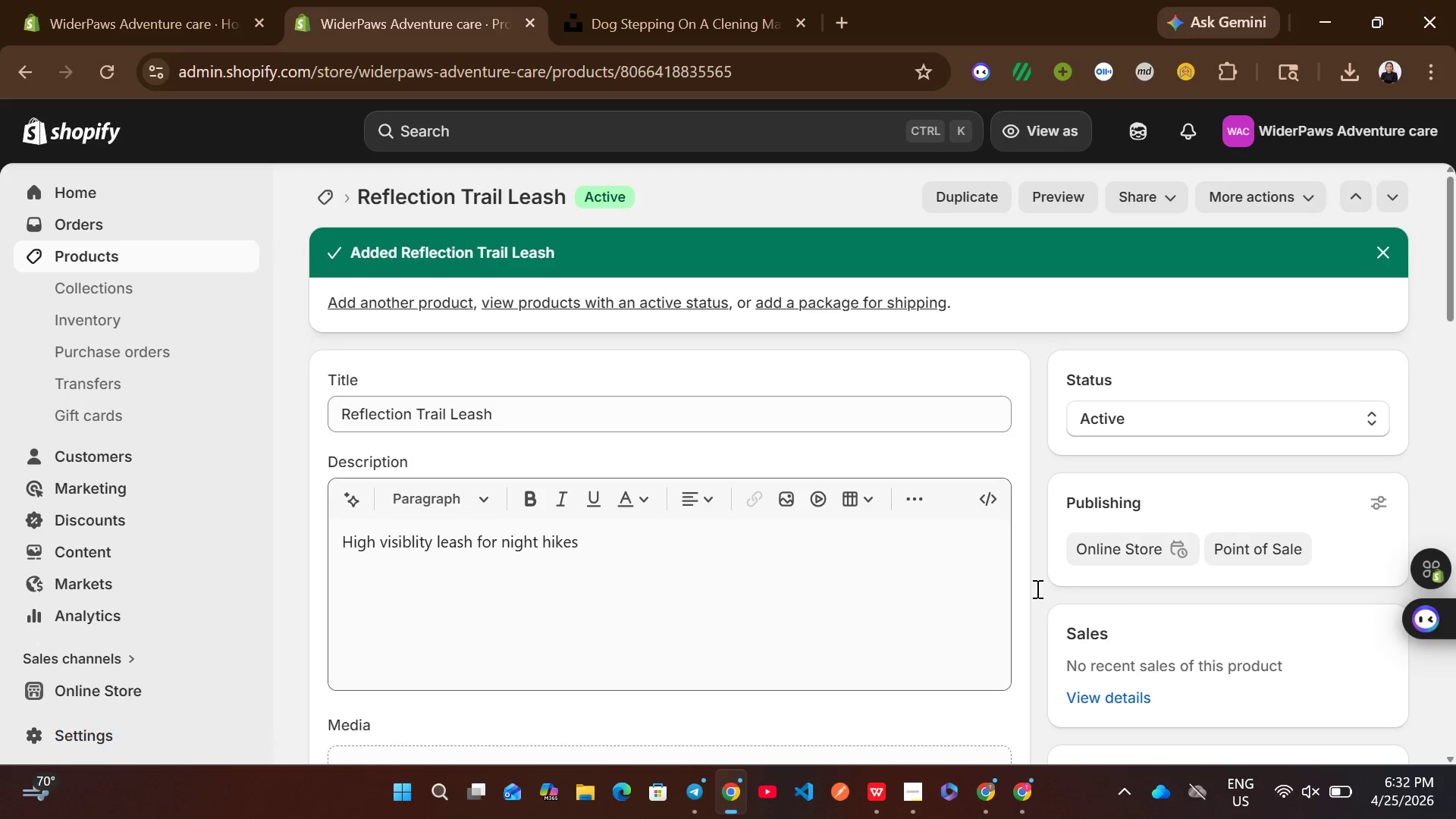 
left_click([600, 561])
 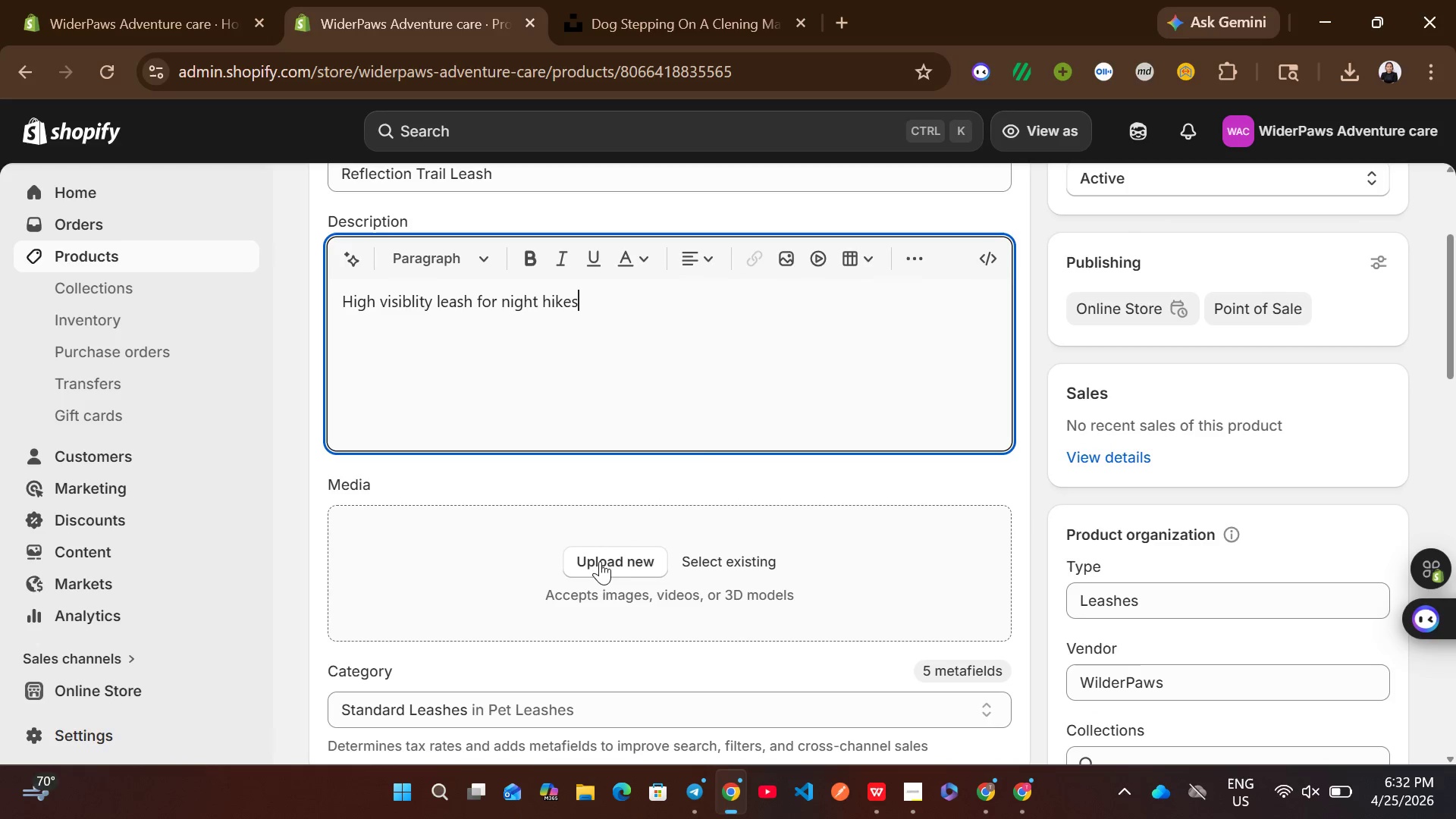 
mouse_move([601, 410])
 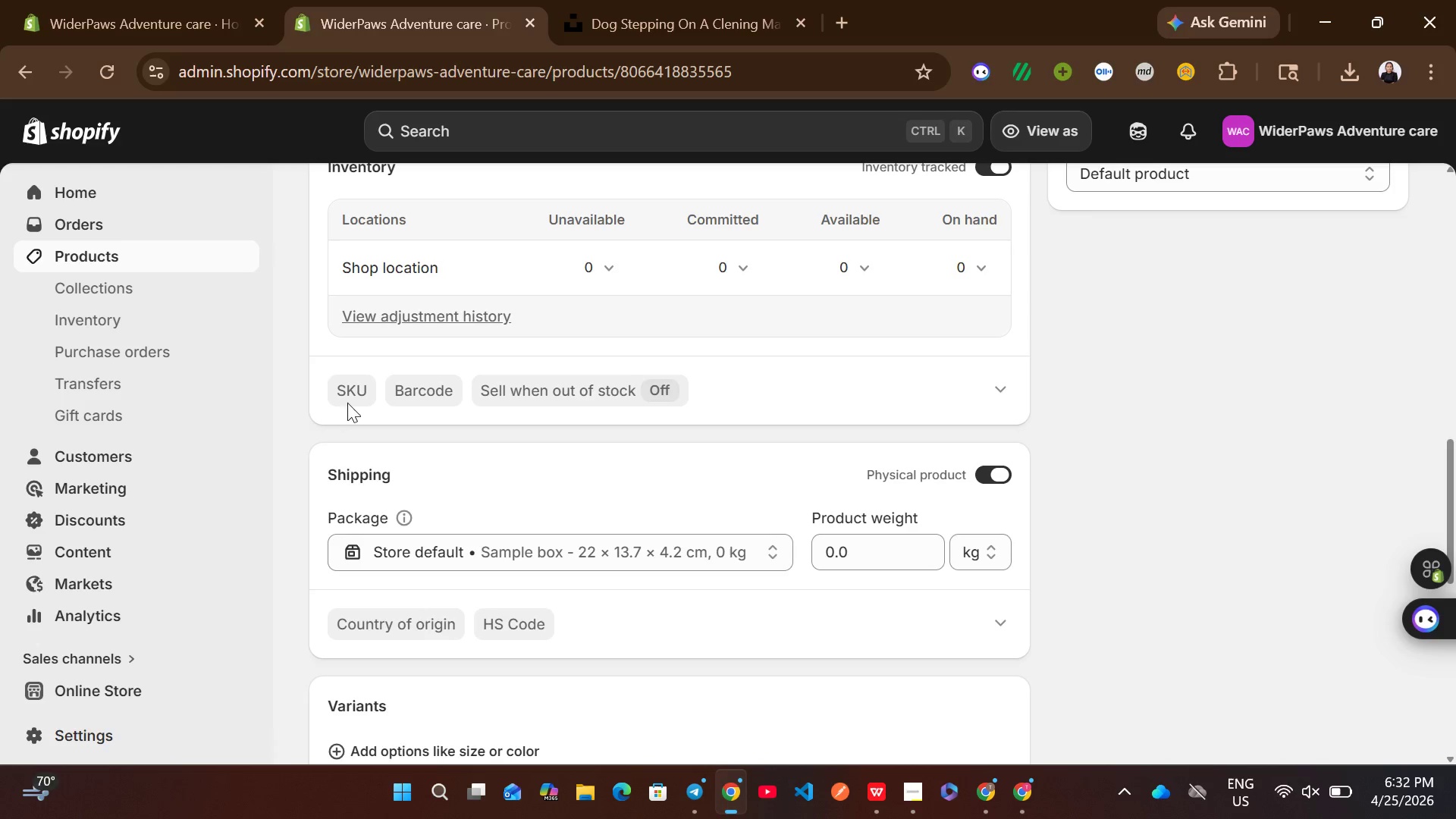 
left_click([341, 400])
 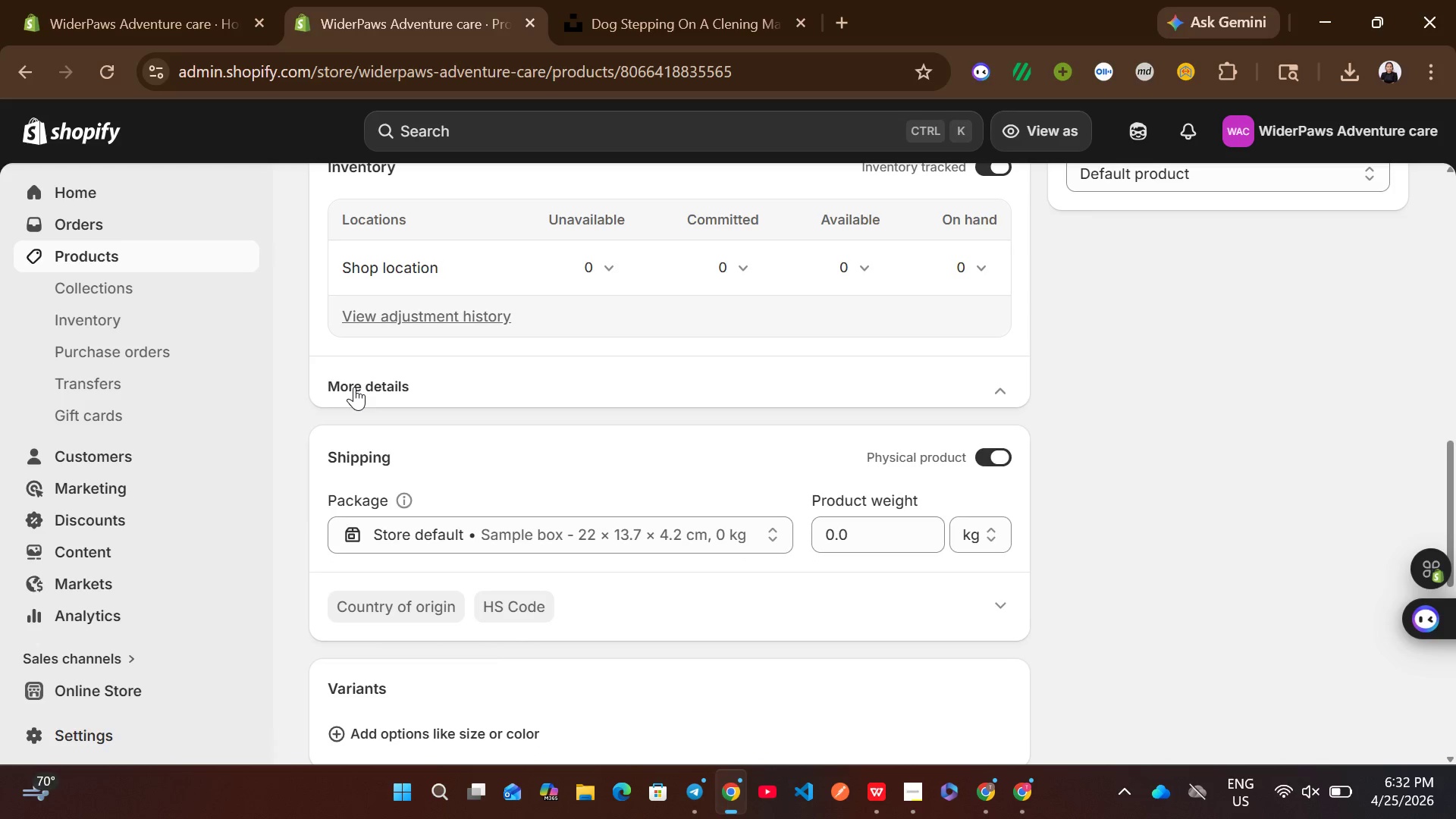 
left_click([354, 387])
 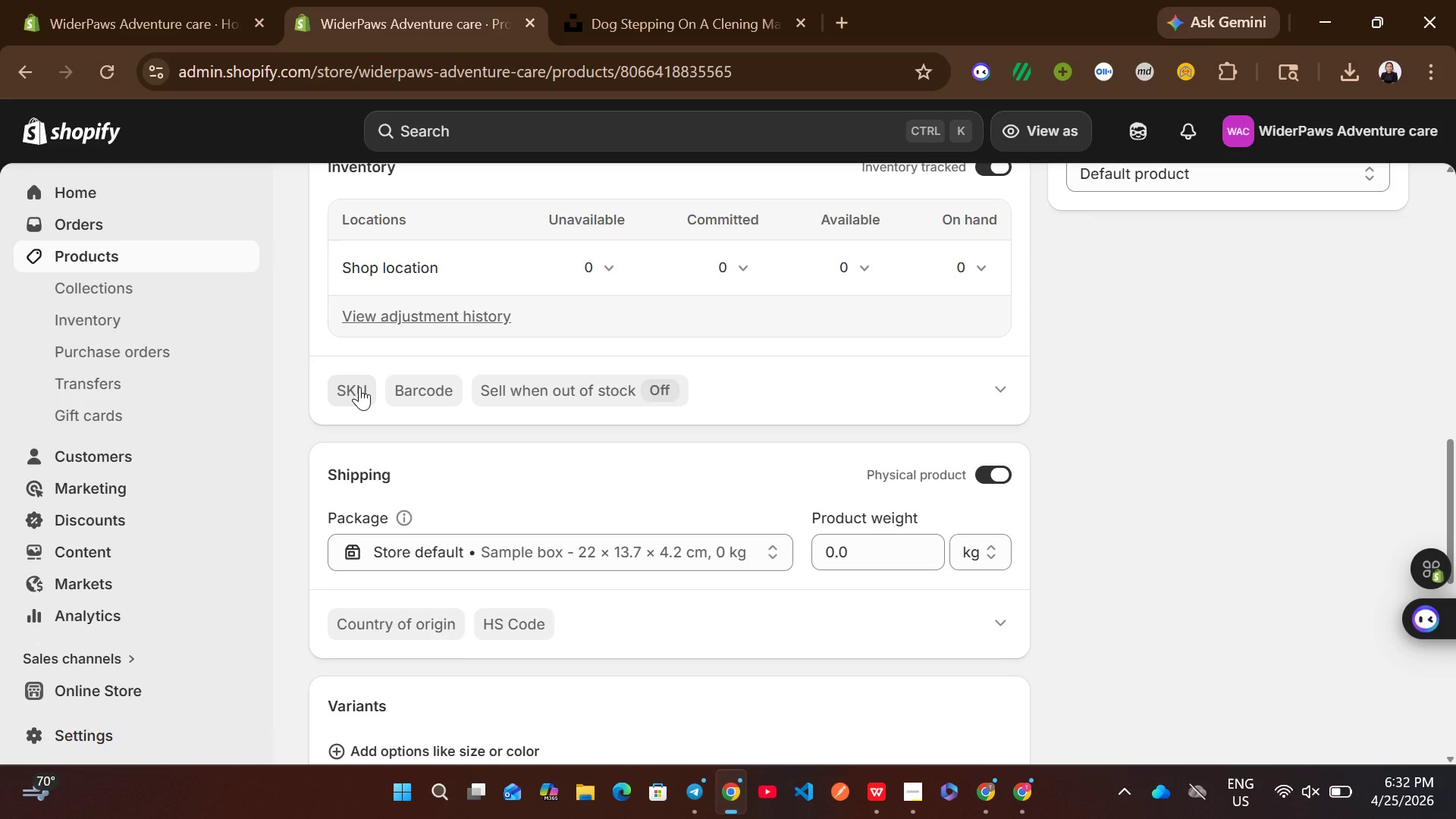 
left_click([359, 387])
 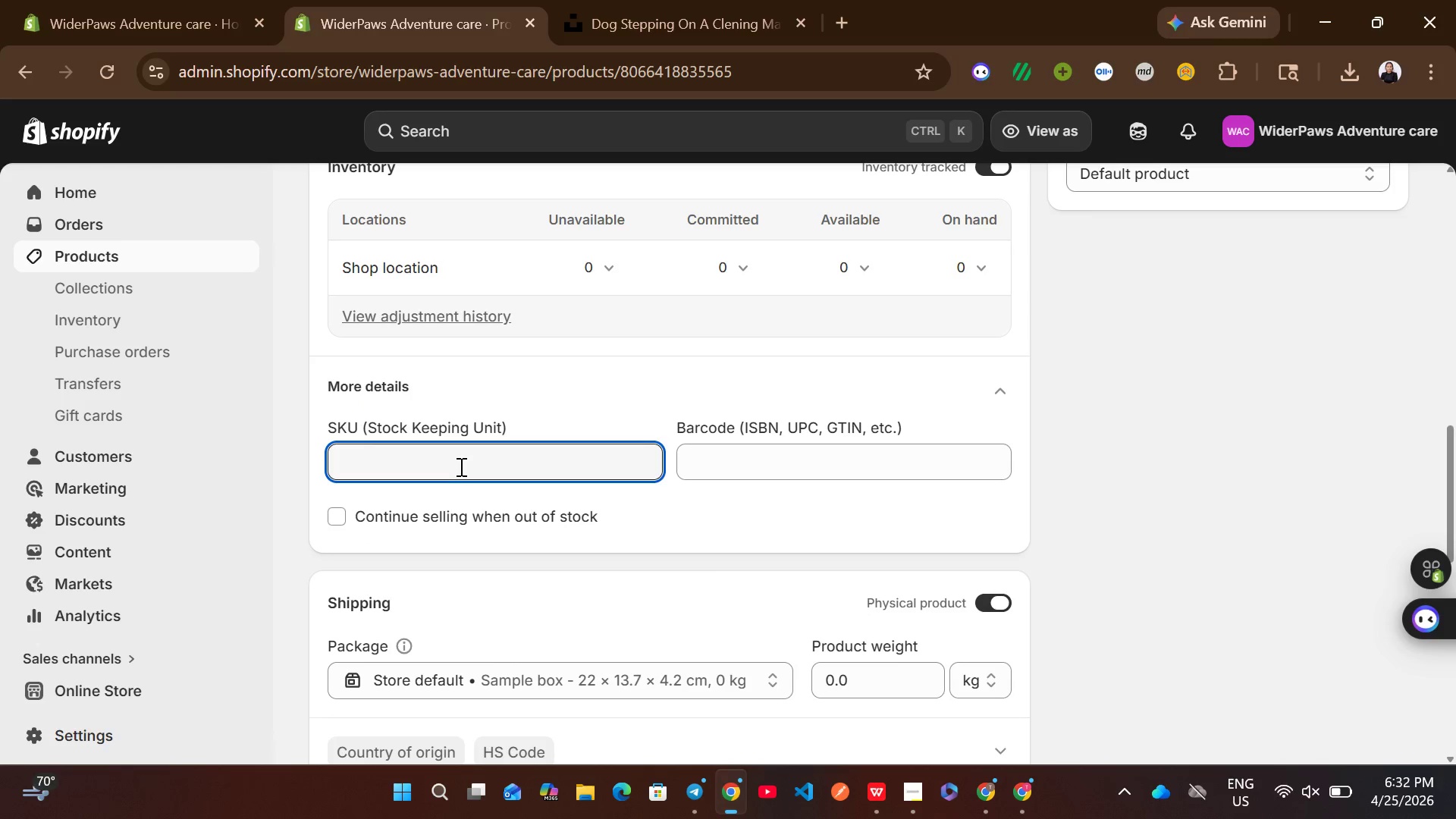 
hold_key(key=ShiftLeft, duration=0.33)
 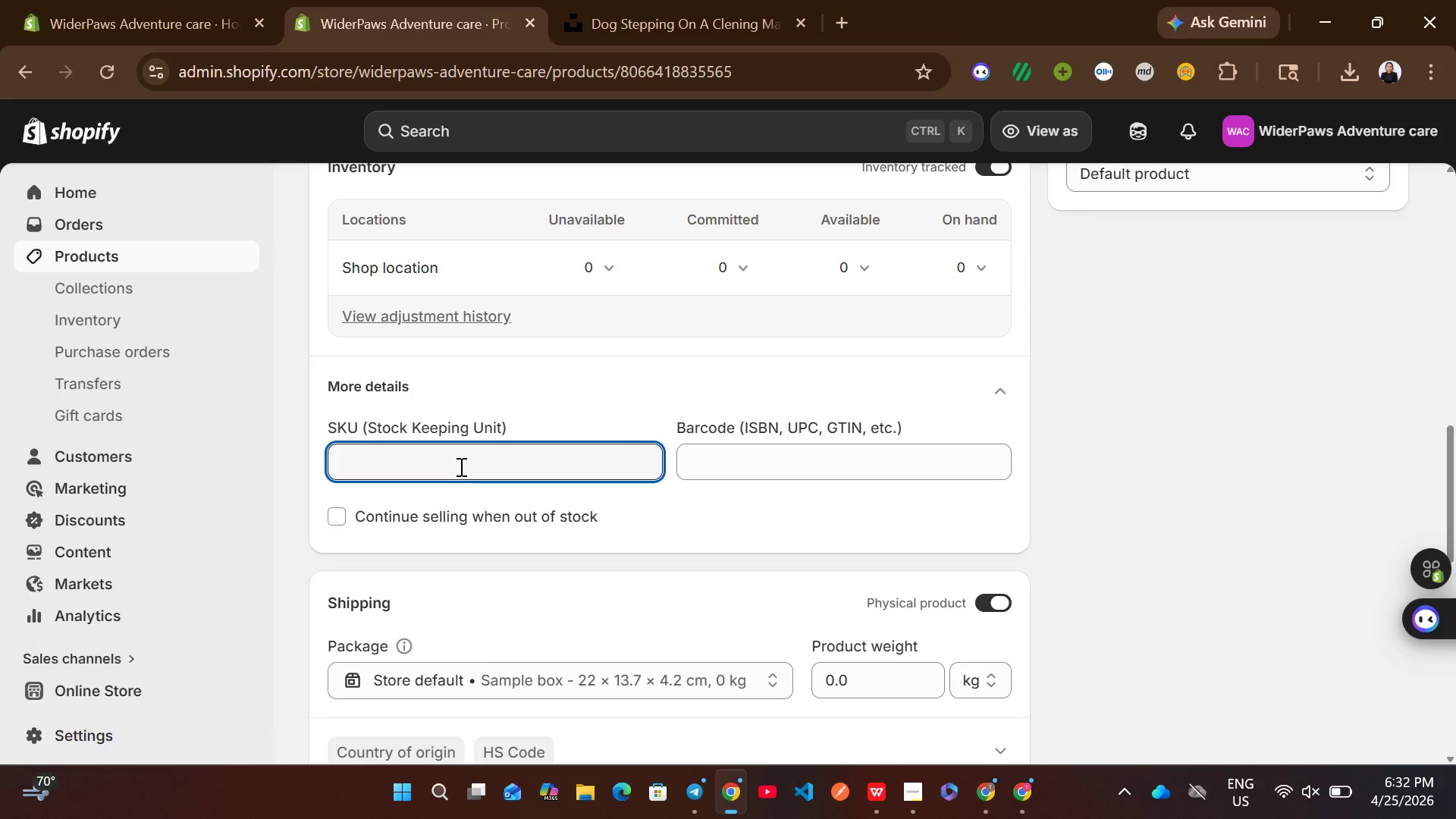 
type(RTL)
 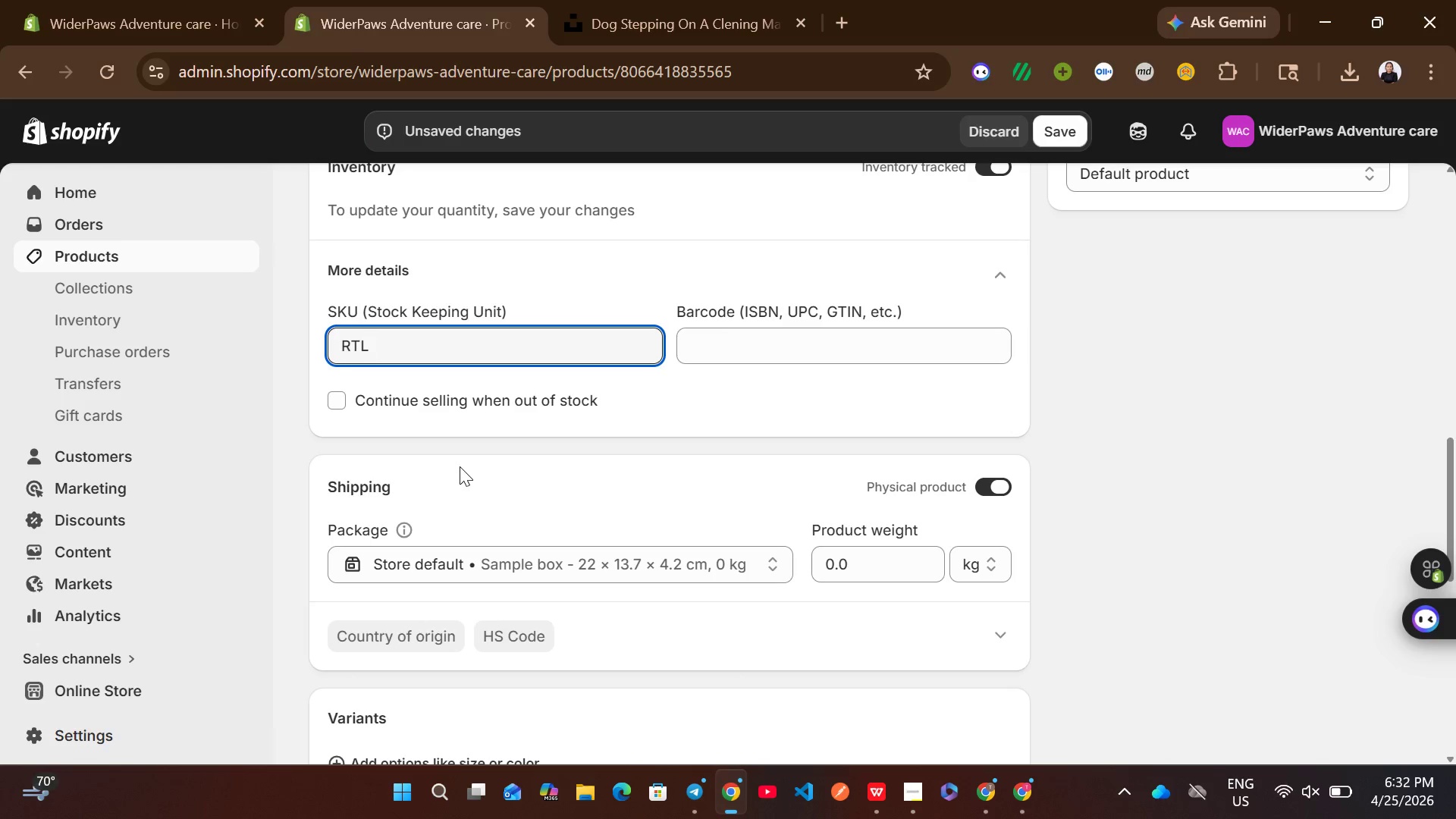 
wait(6.51)
 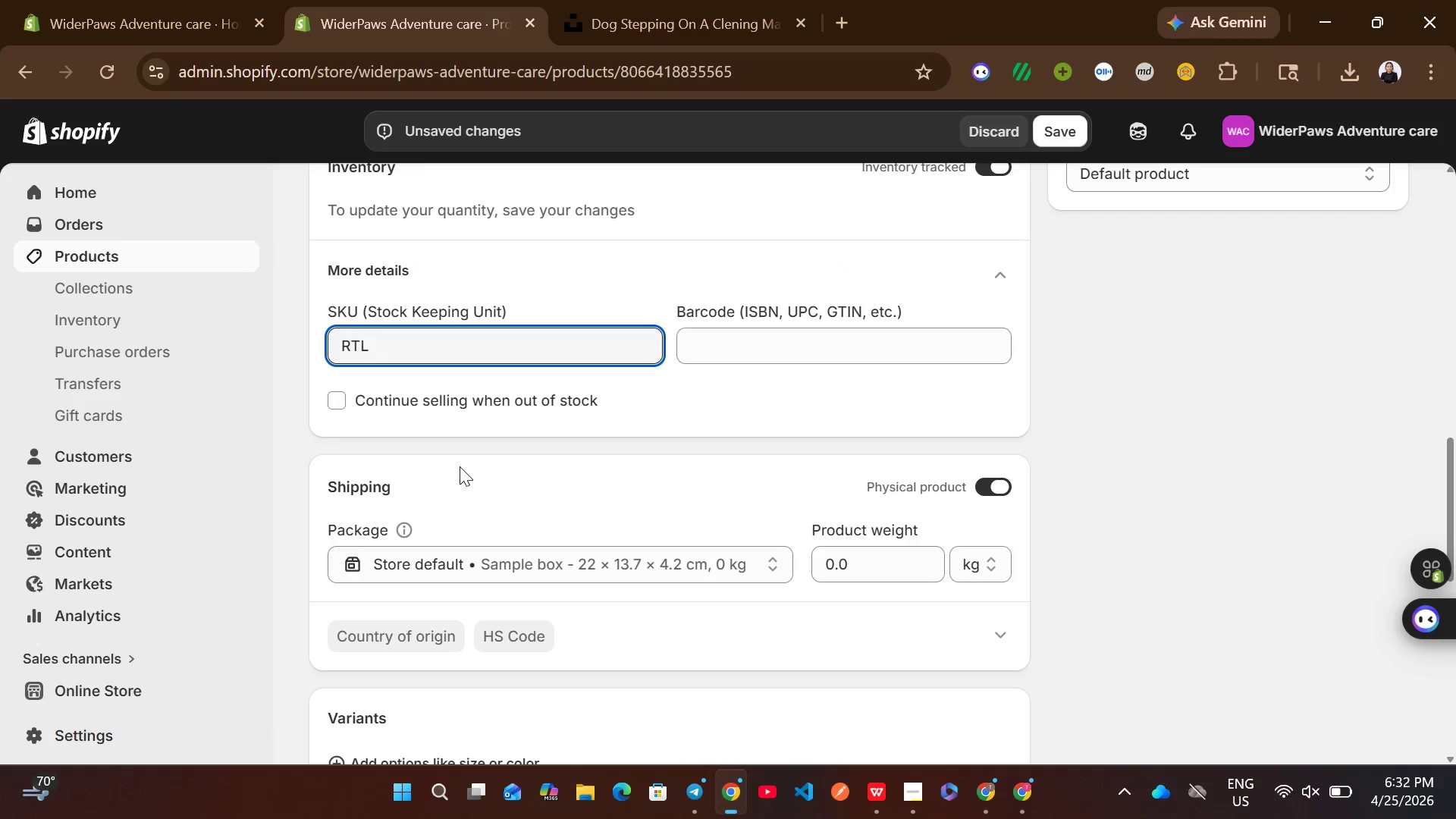 
left_click([517, 522])
 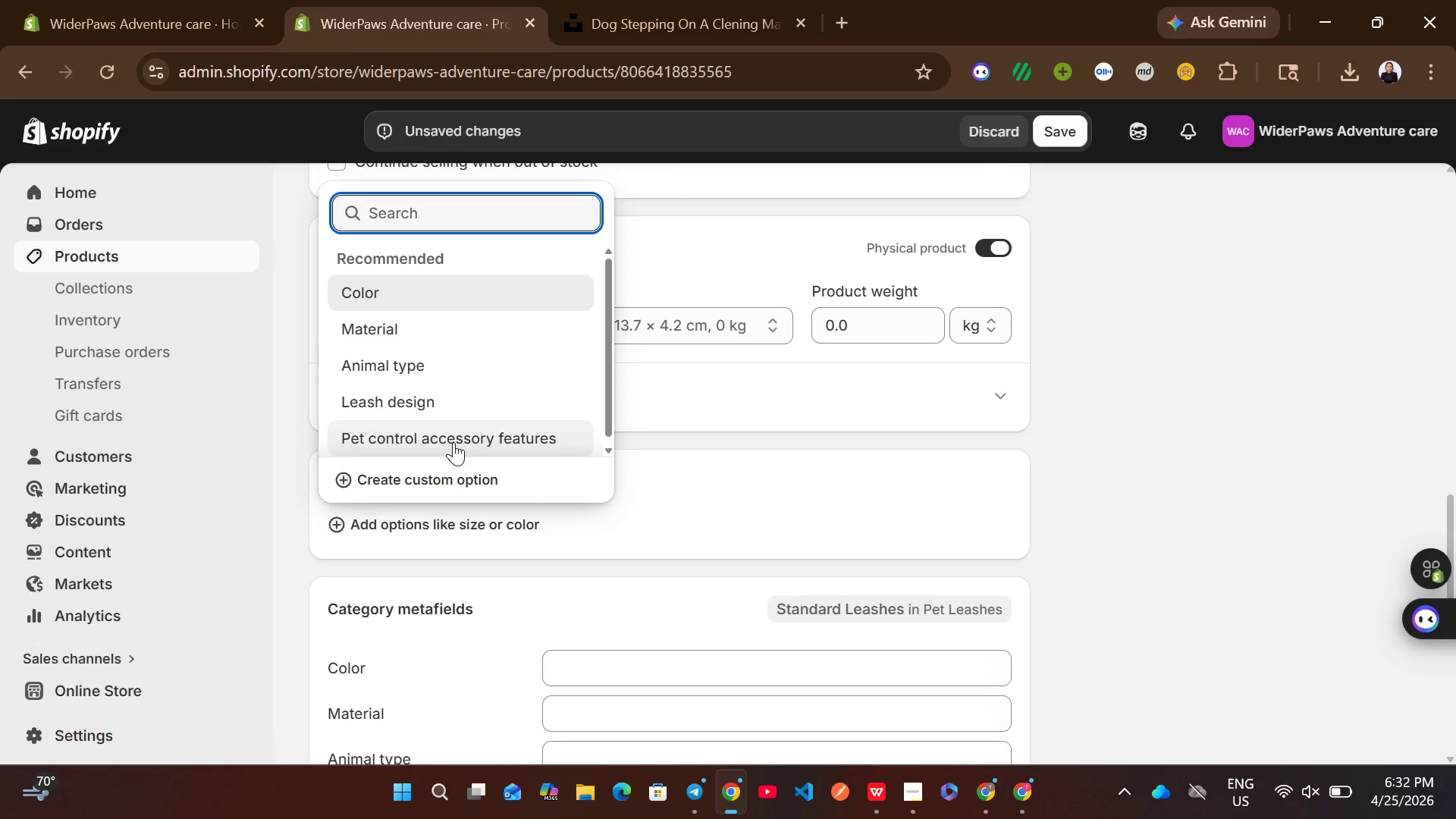 
left_click([428, 486])
 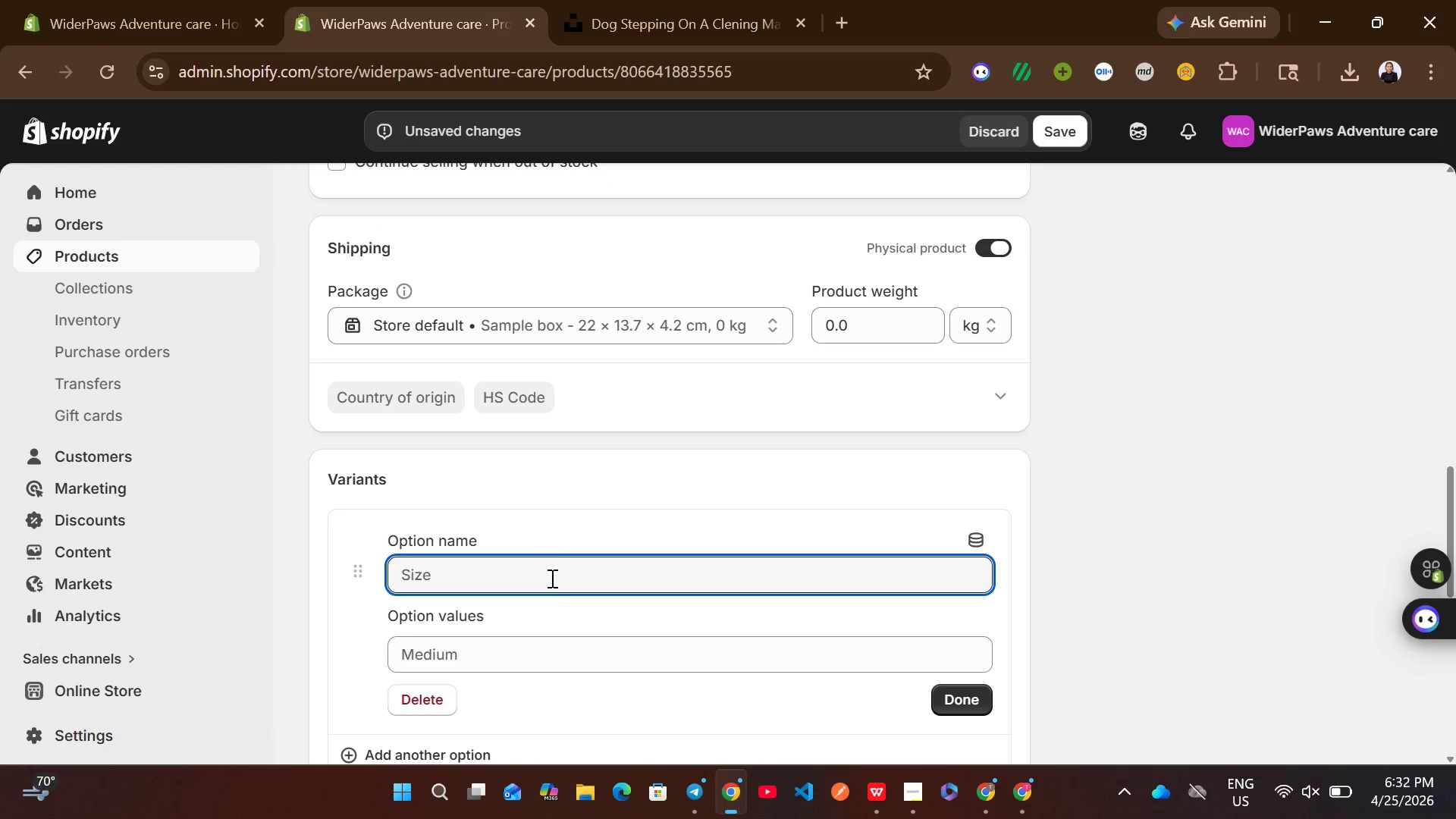 
type(Legth)
 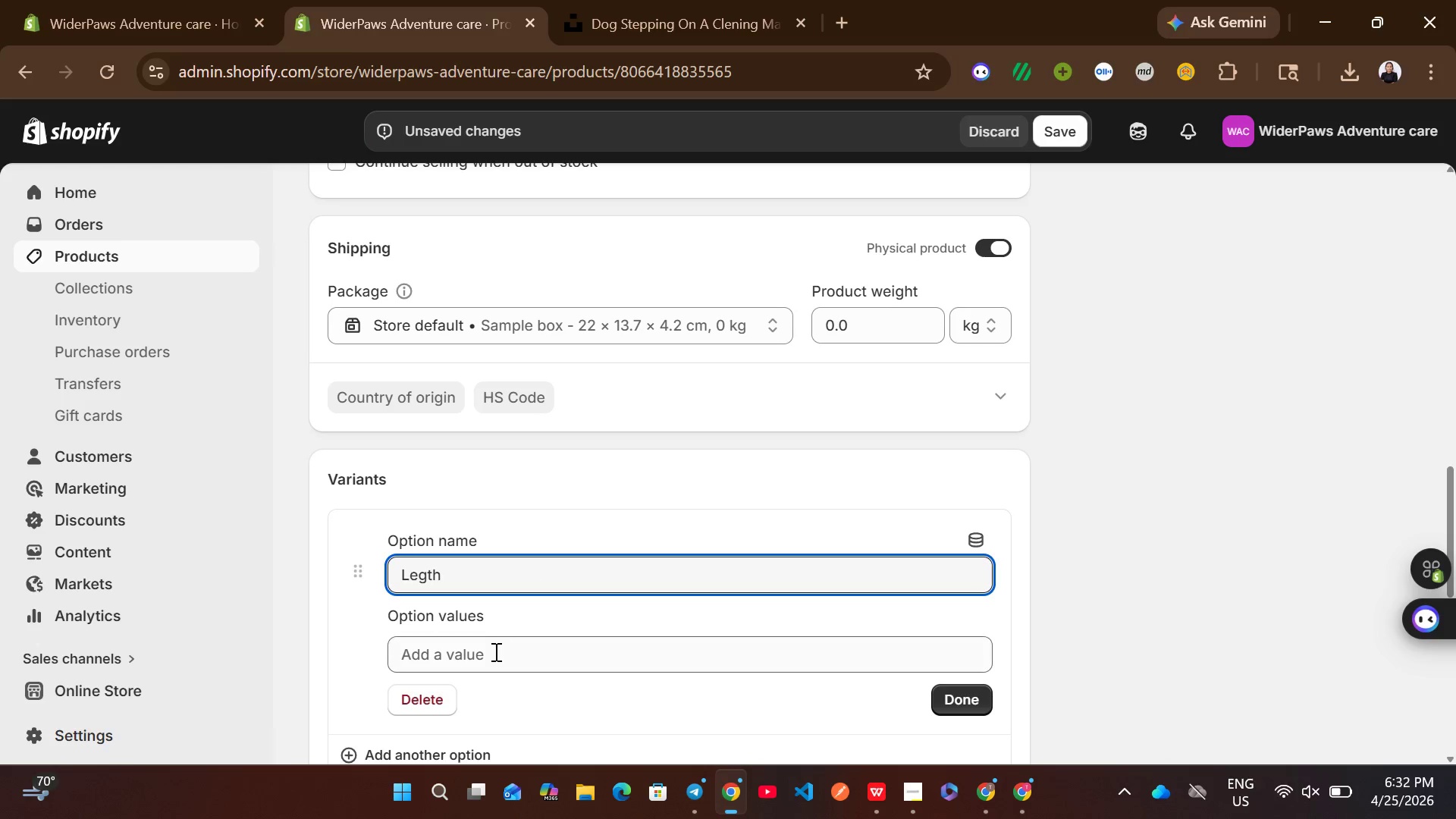 
left_click([494, 651])
 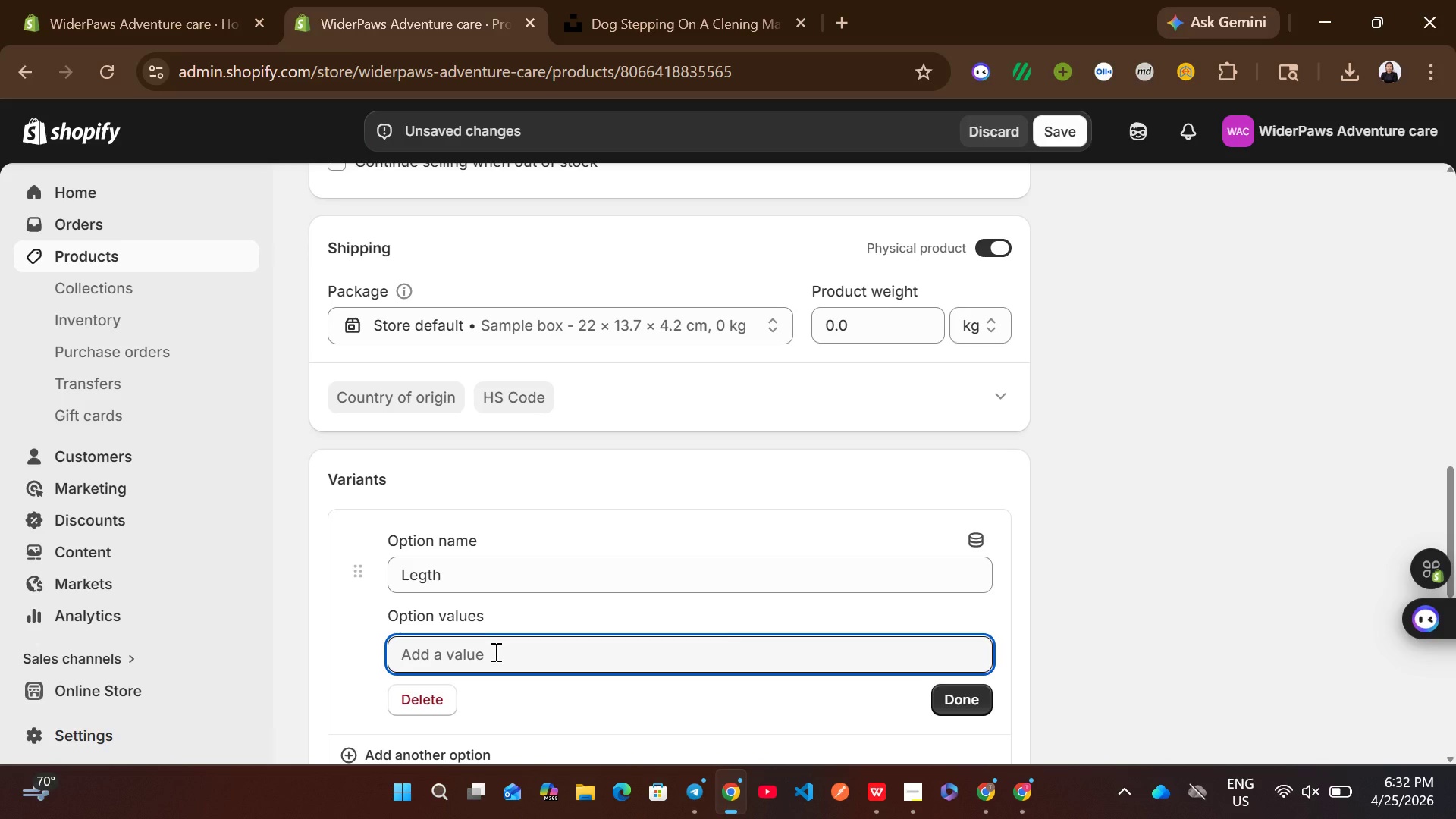 
type(5 )
key(Backspace)
type(ft)
 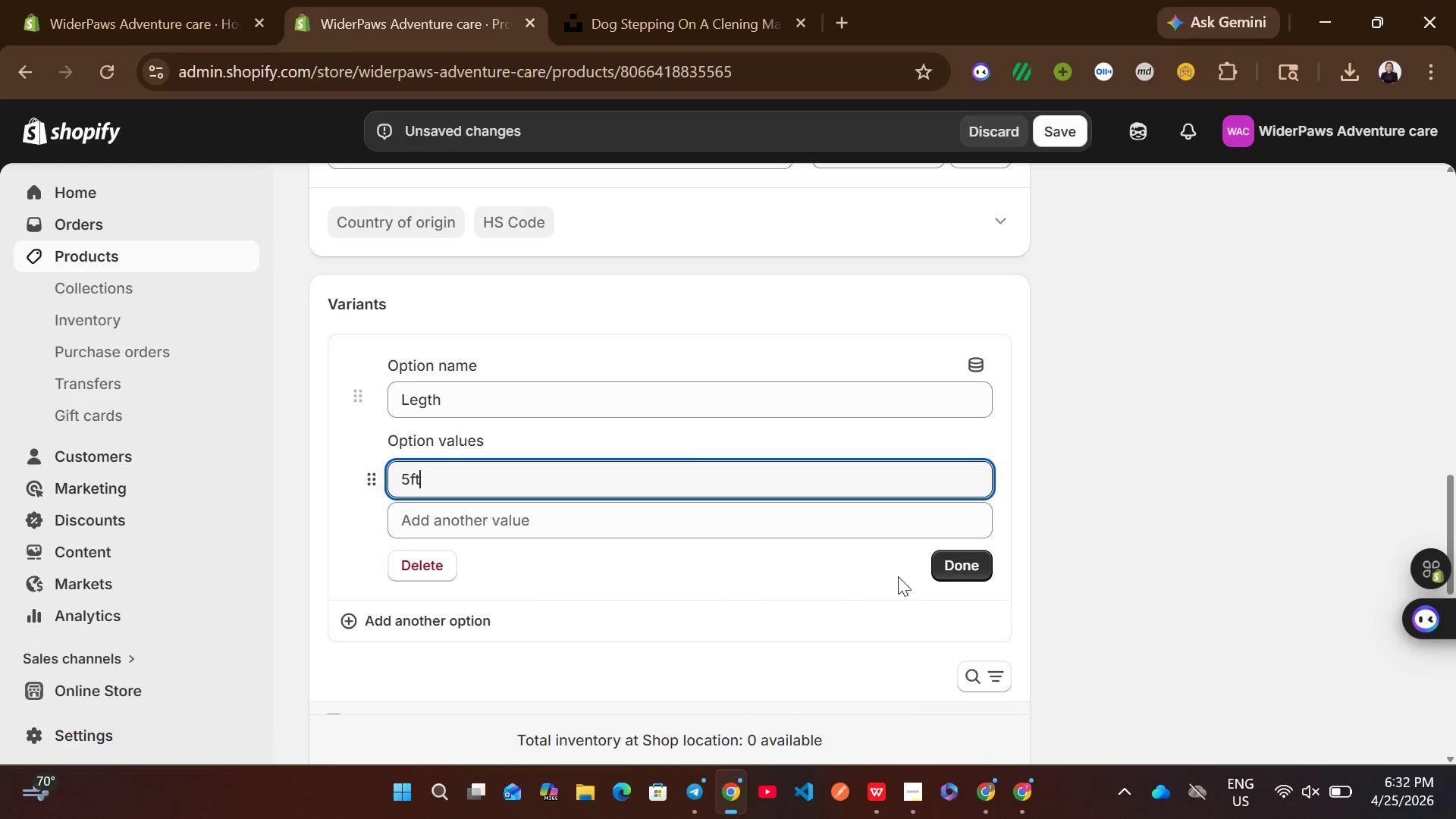 
left_click([943, 569])
 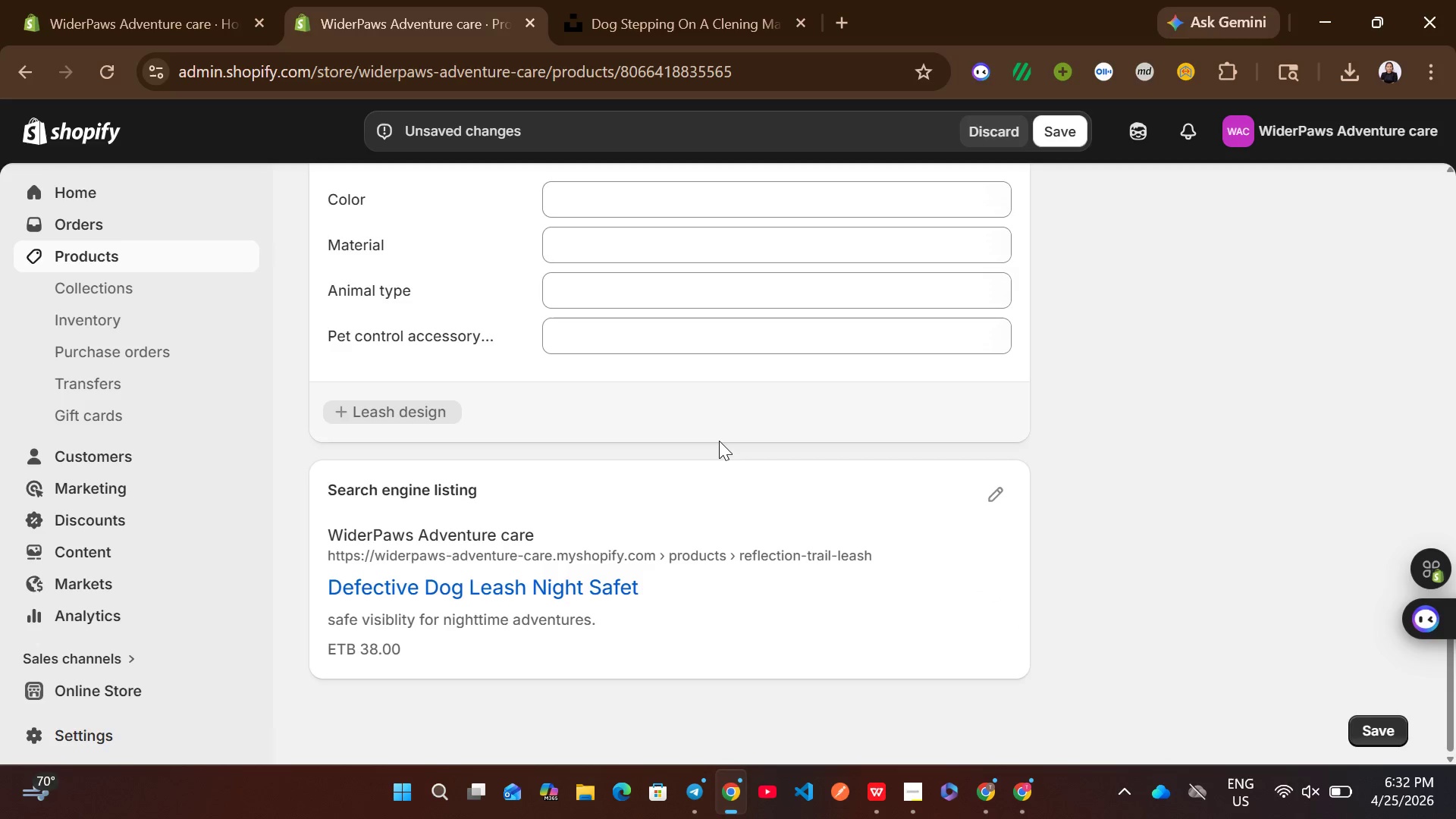 
wait(10.67)
 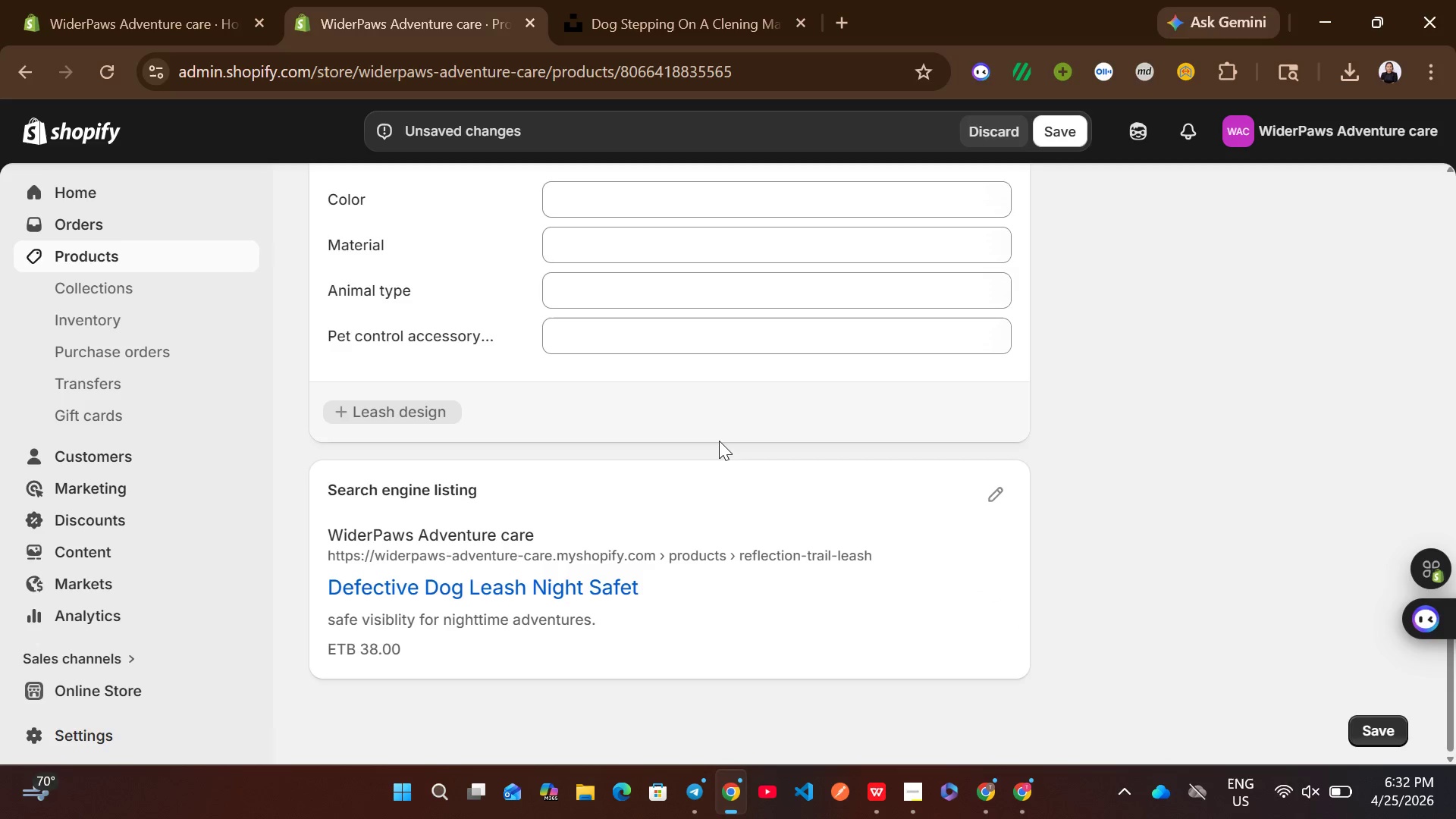 
left_click([569, 418])
 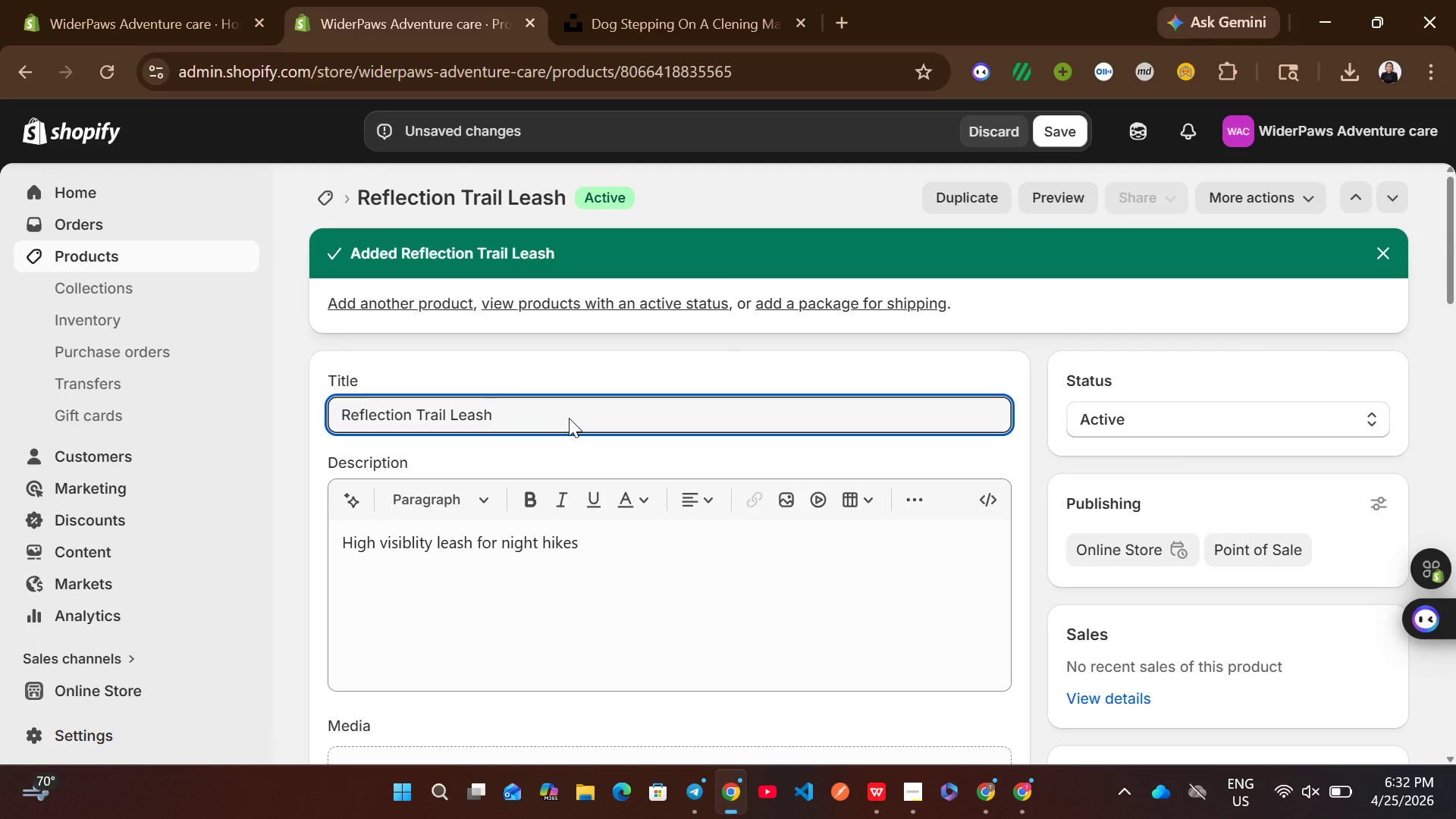 
key(Control+A)
 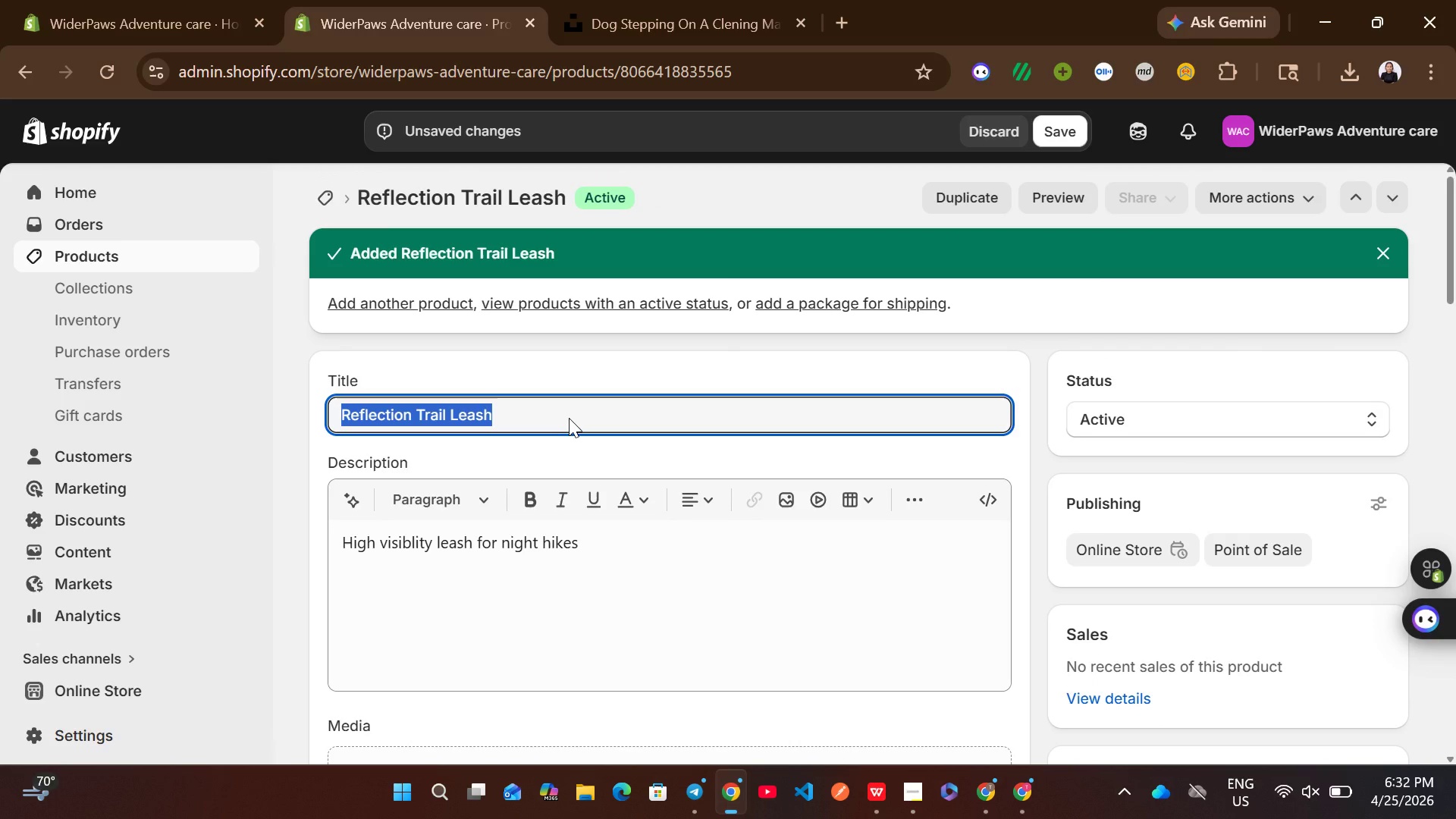 
key(Control+ControlLeft)
 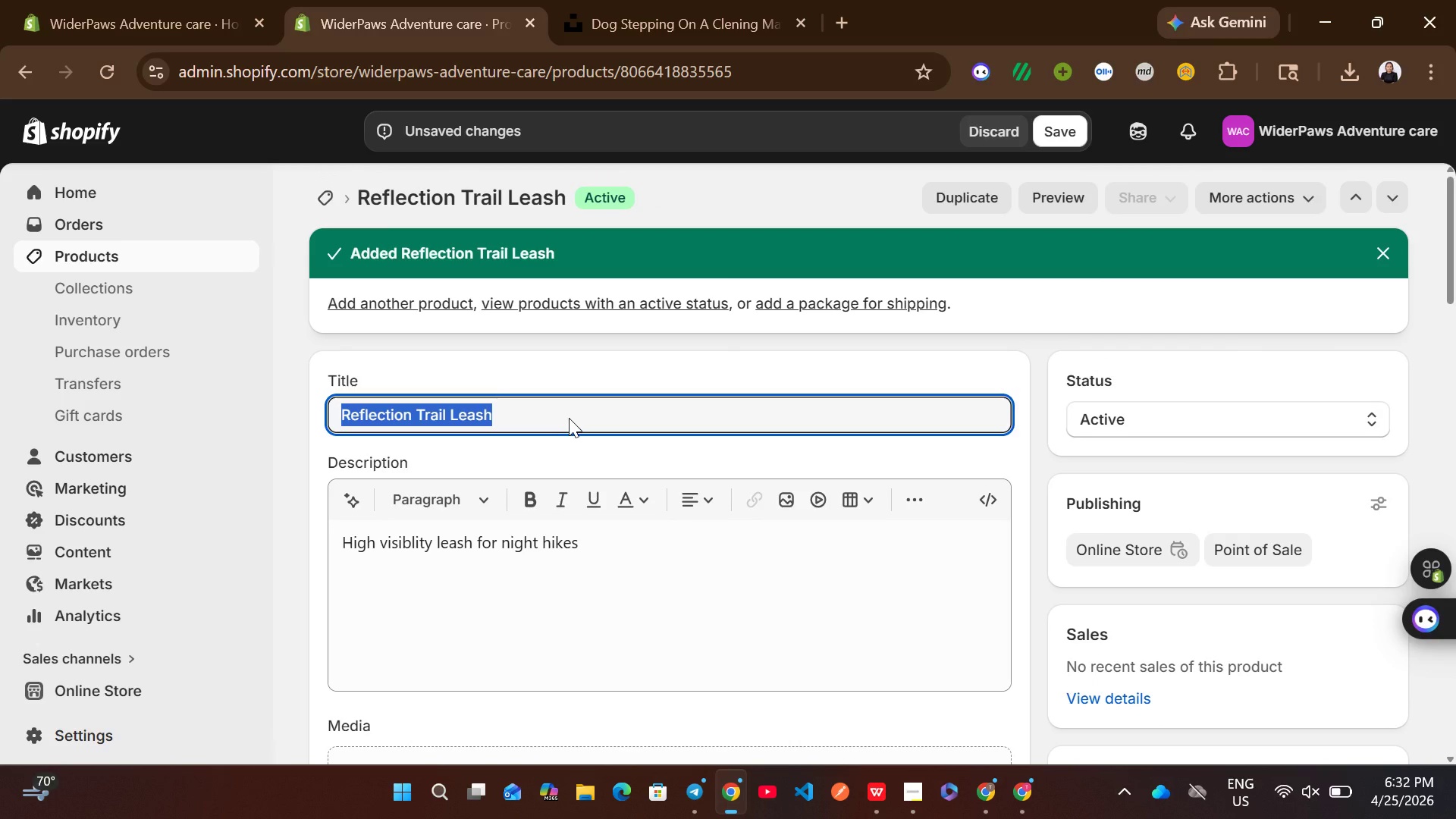 
key(Control+C)
 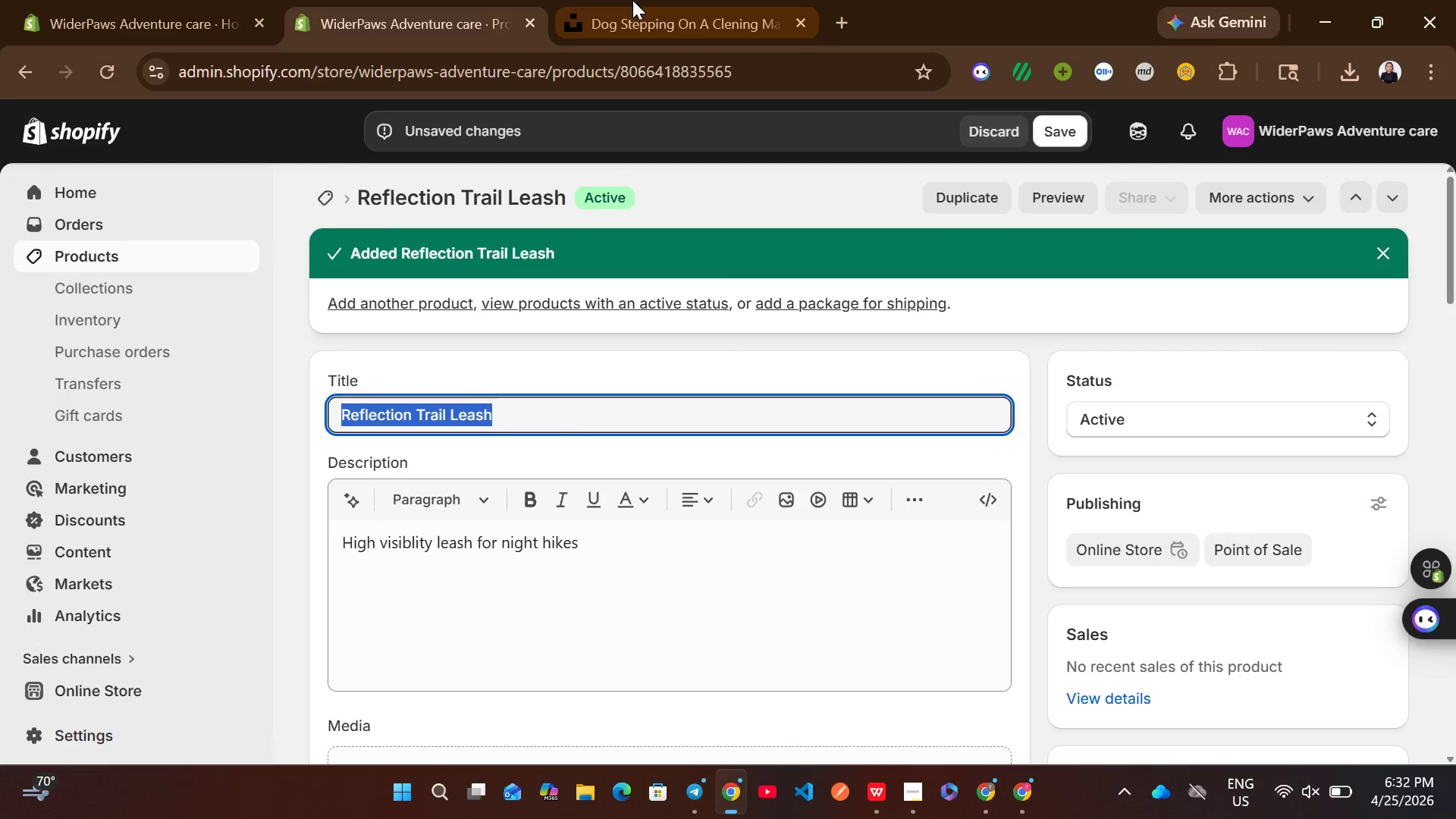 
left_click([632, 0])
 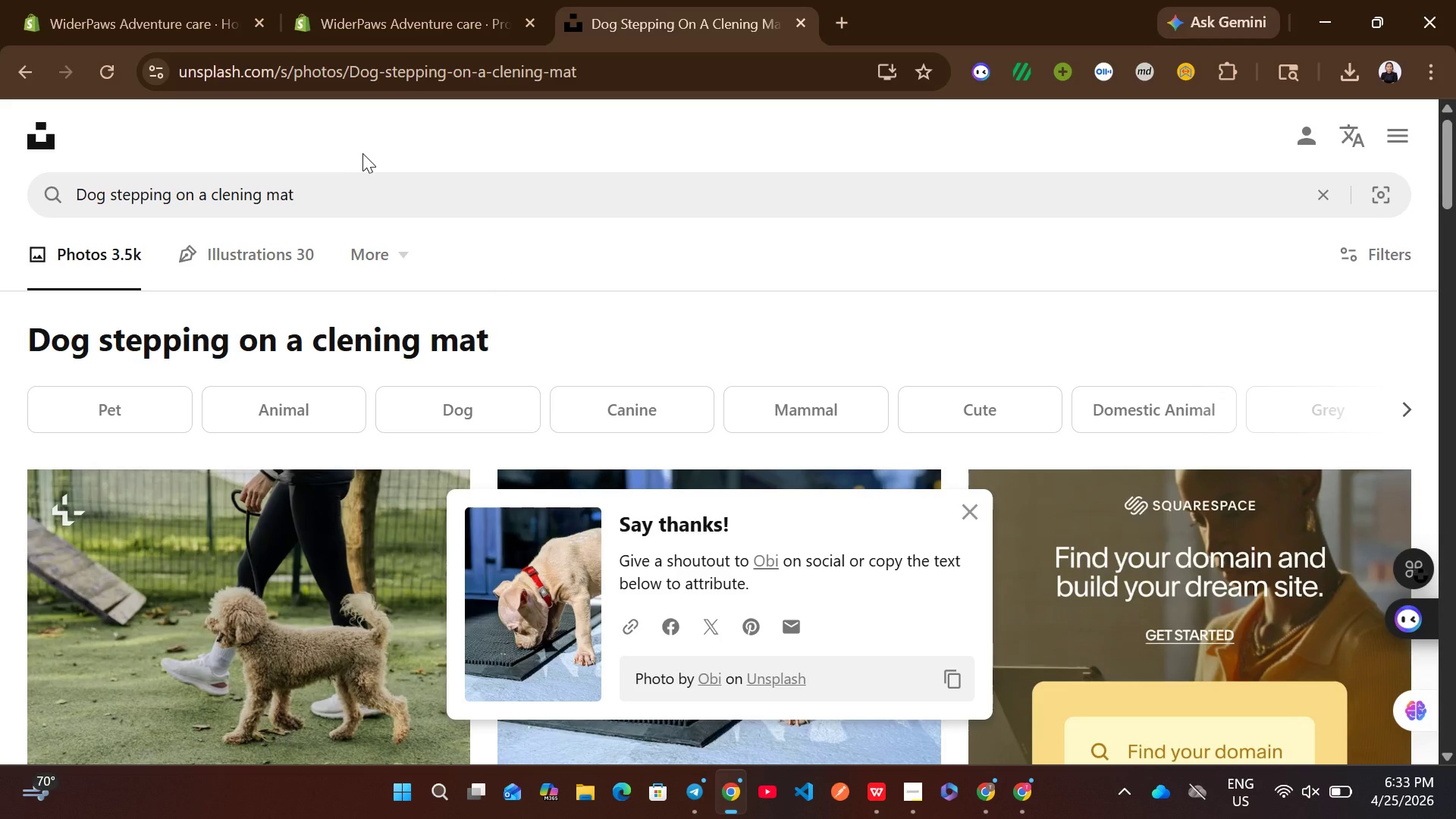 
left_click([354, 183])
 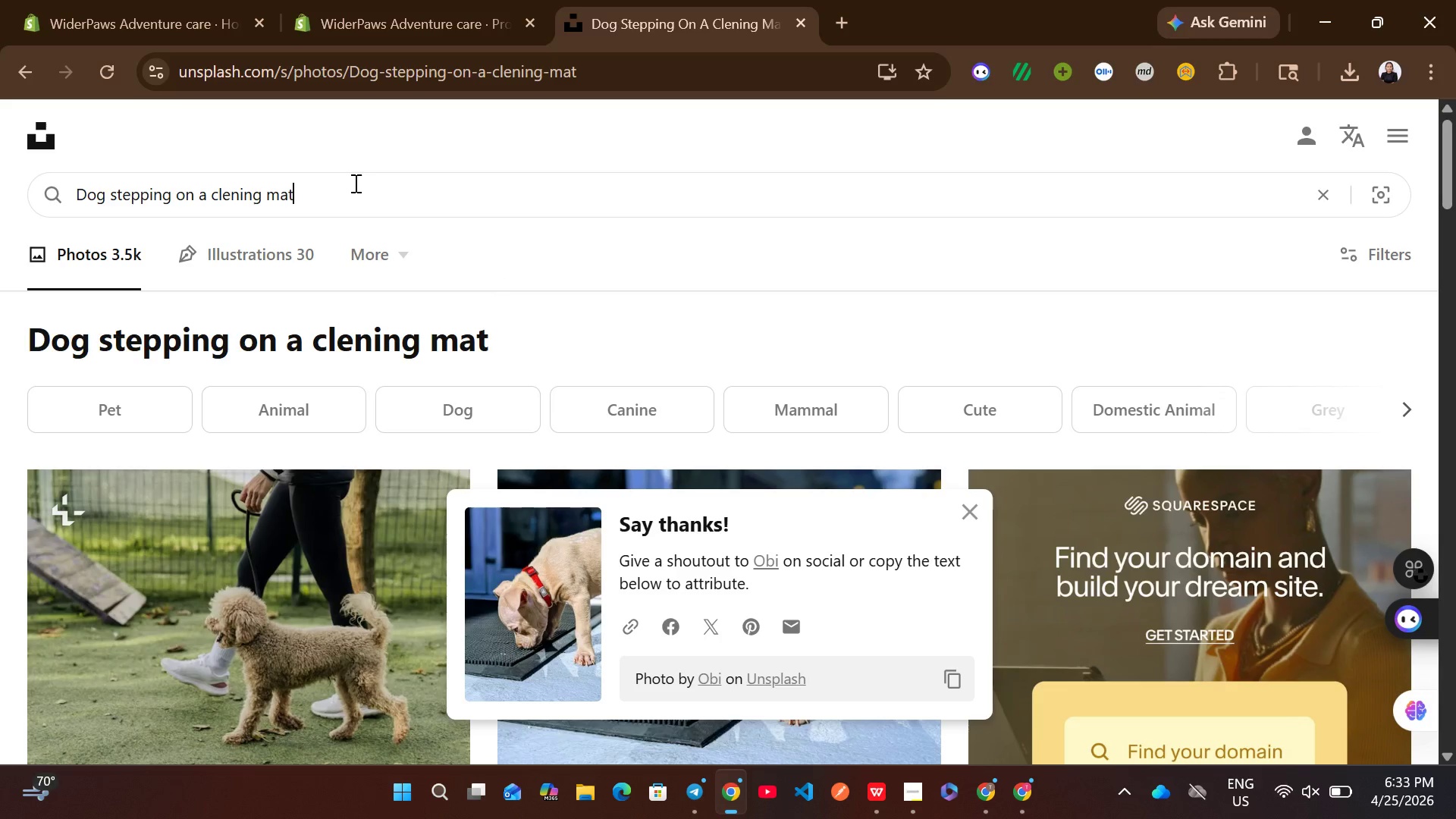 
key(Control+A)
 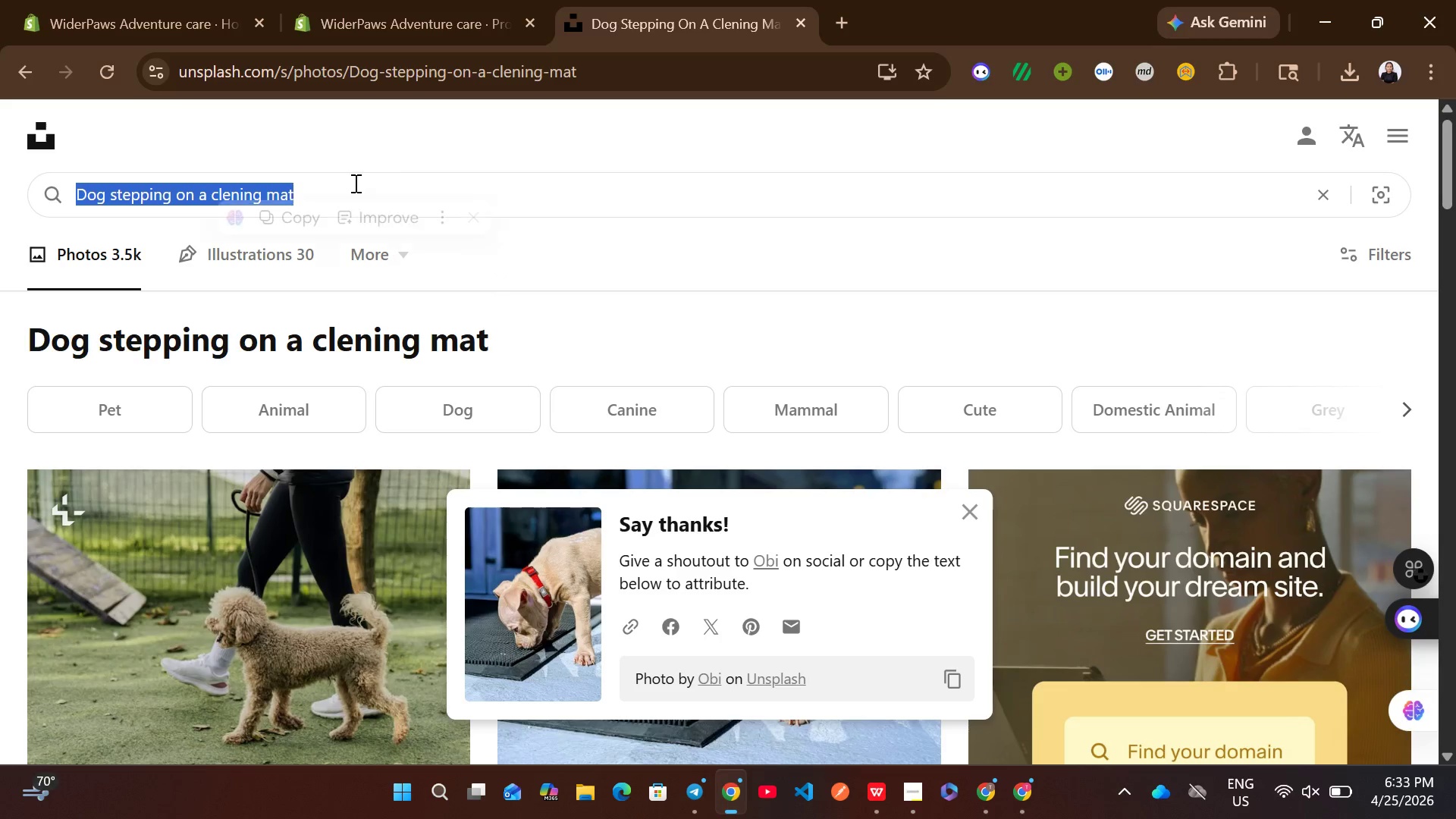 
key(Control+ControlLeft)
 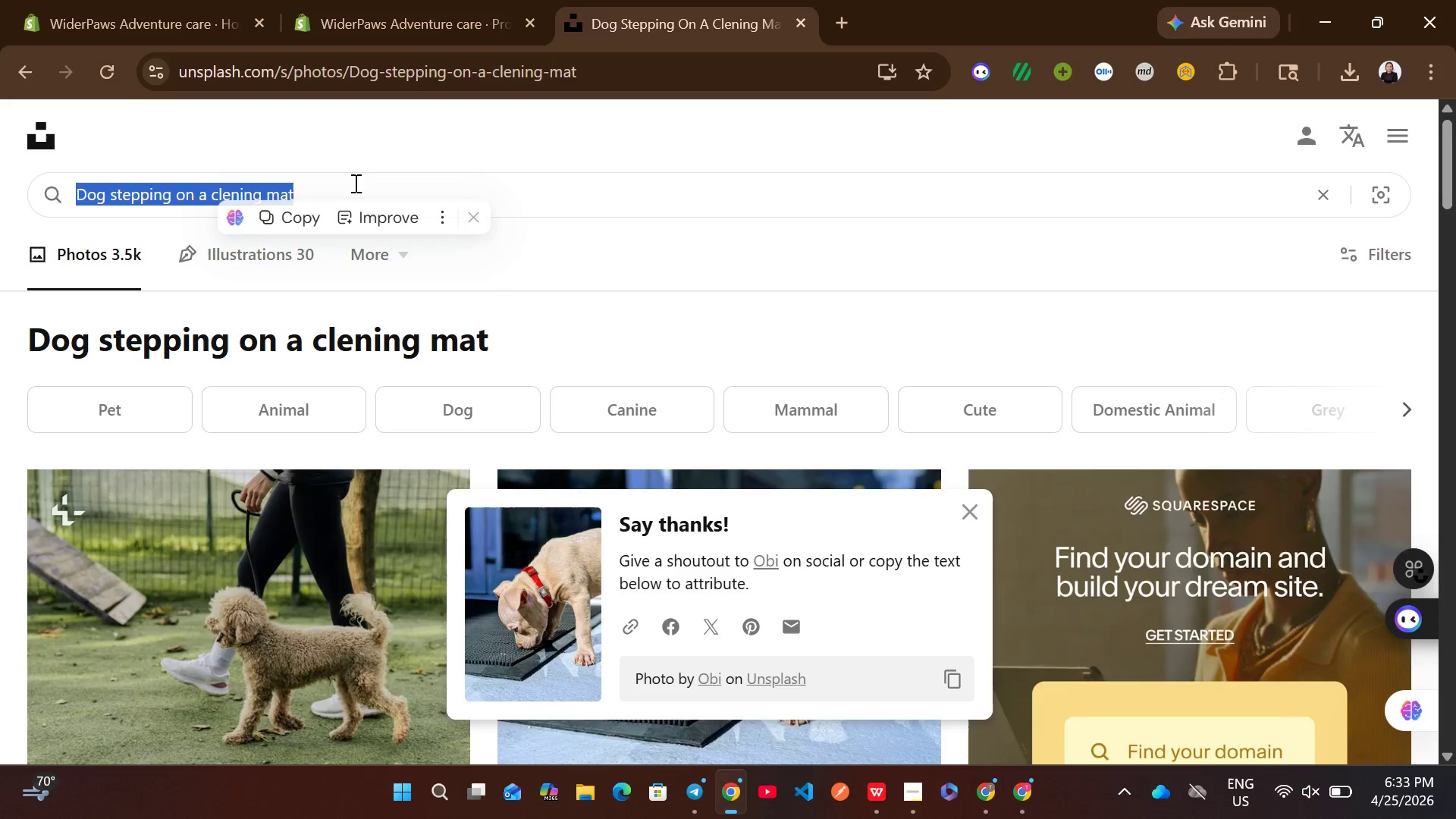 
key(Control+V)
 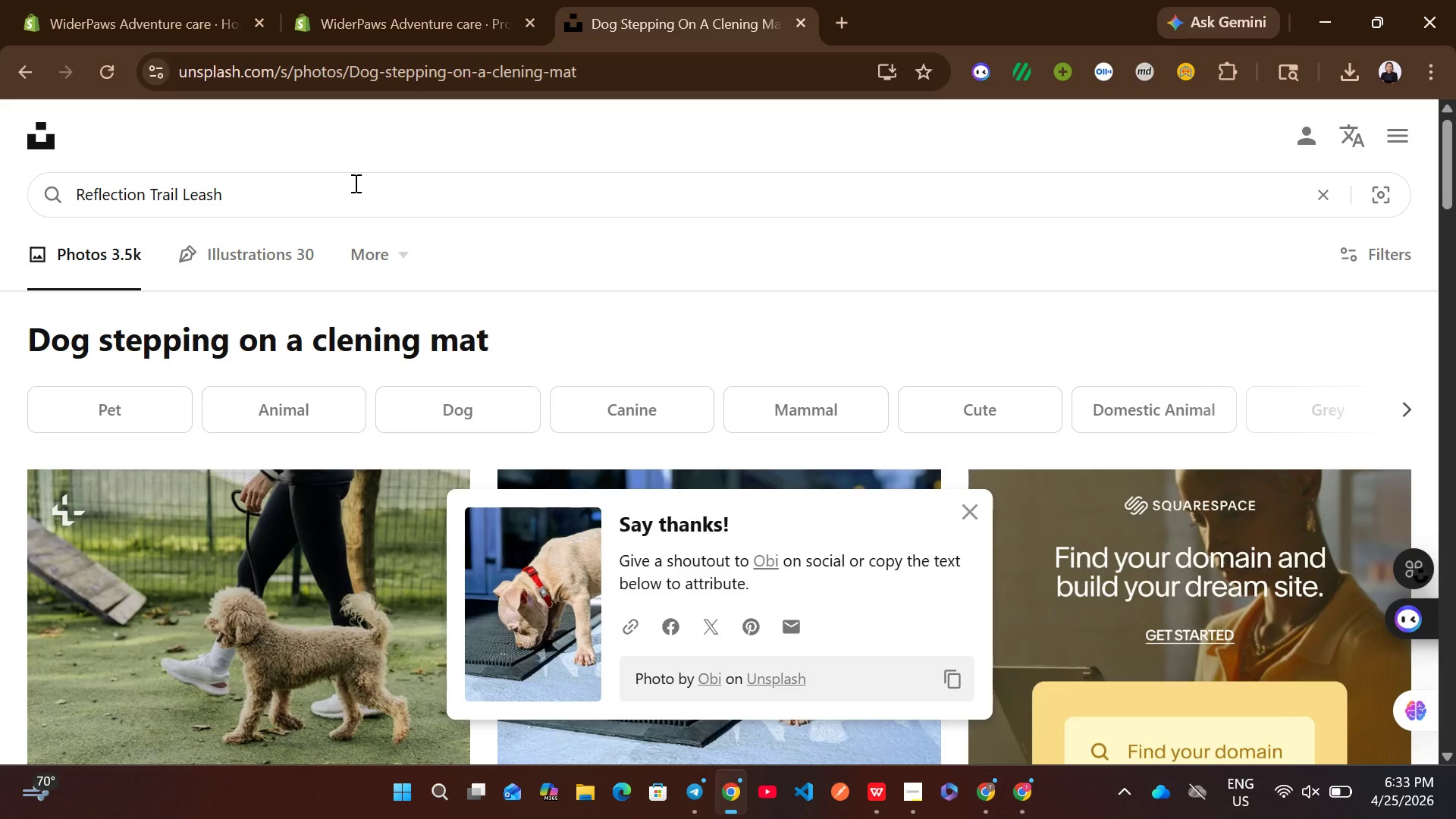 
type( for g)
key(Backspace)
type(dog)
 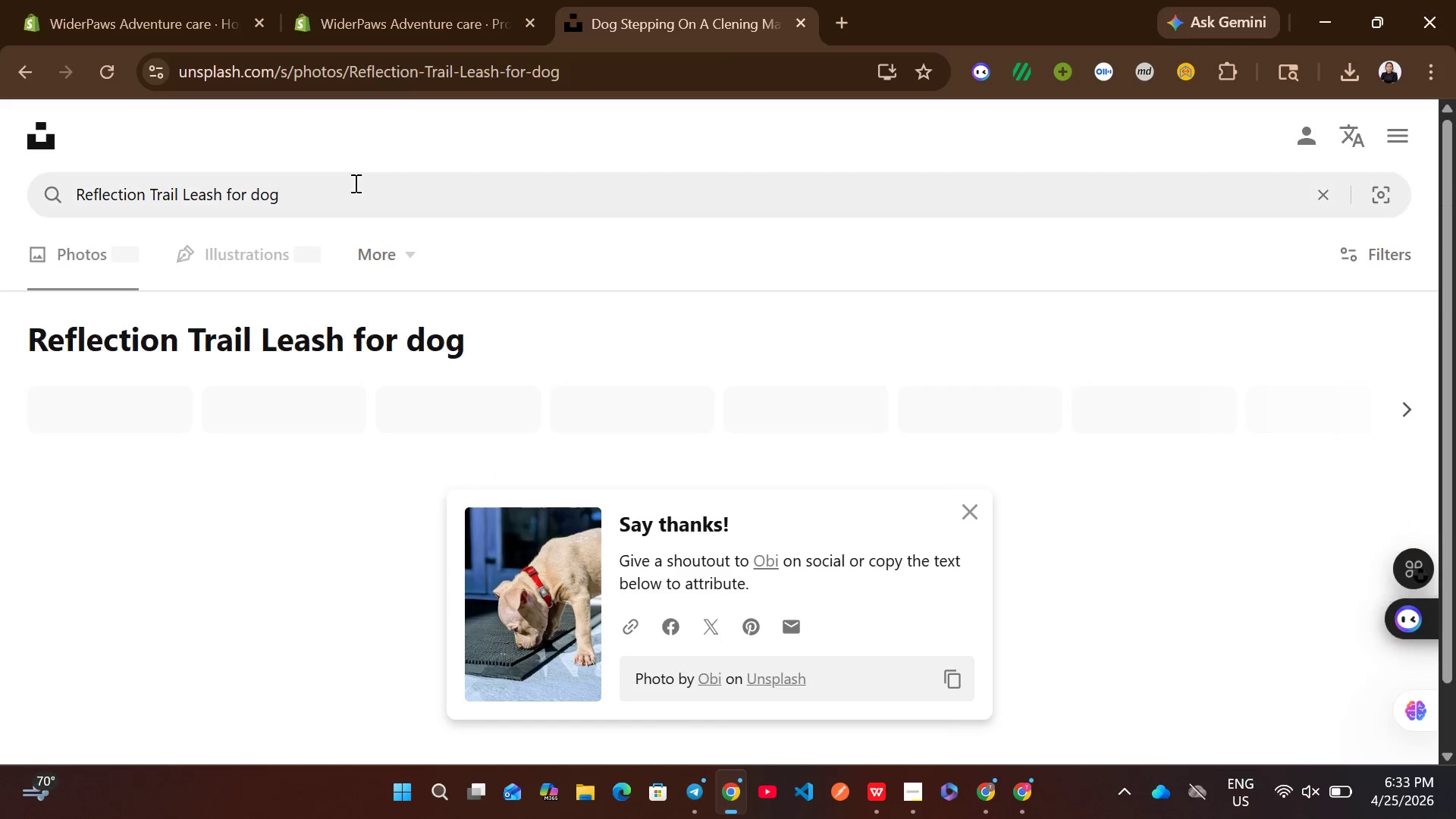 
key(Enter)
 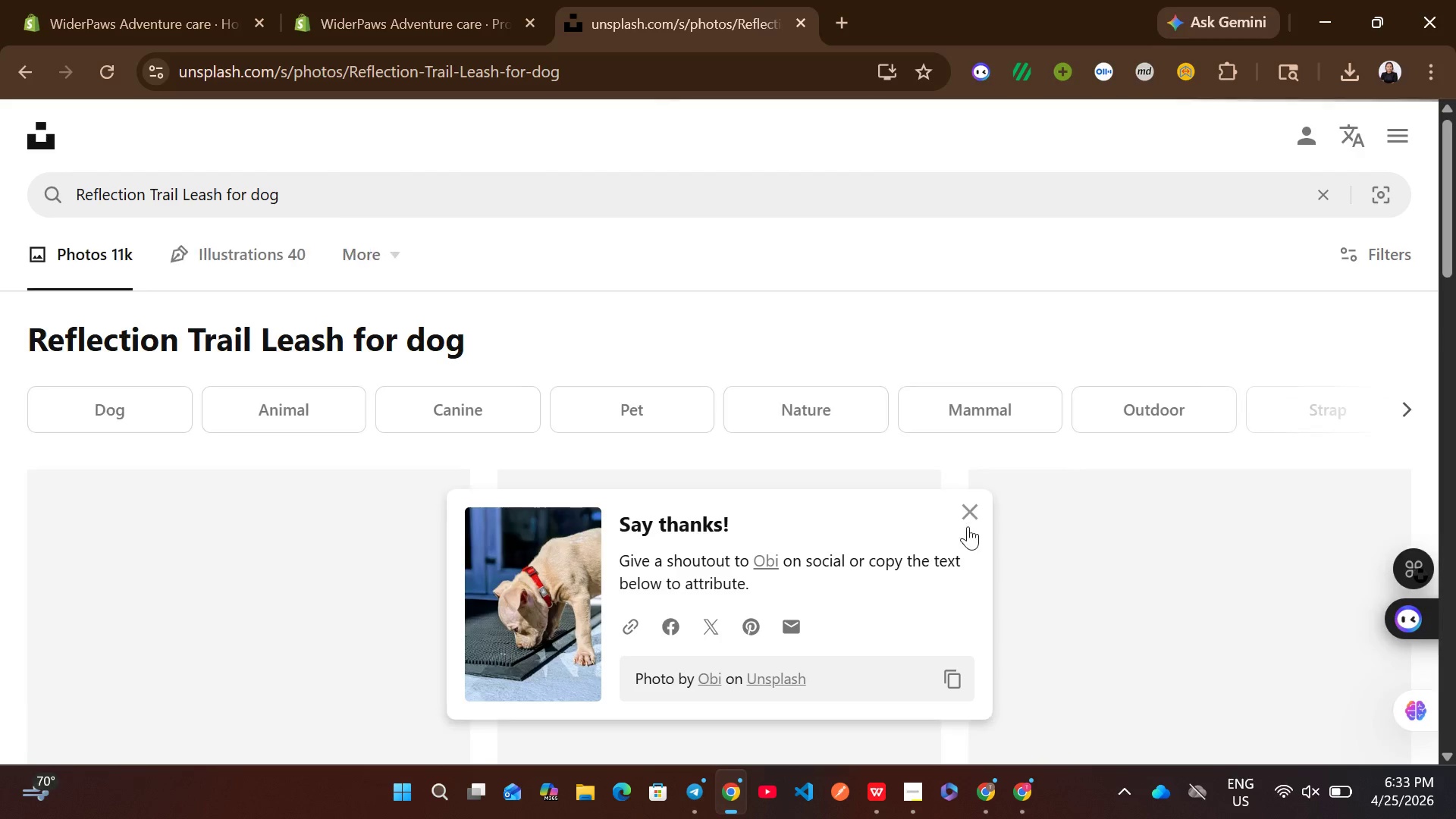 
left_click([968, 519])
 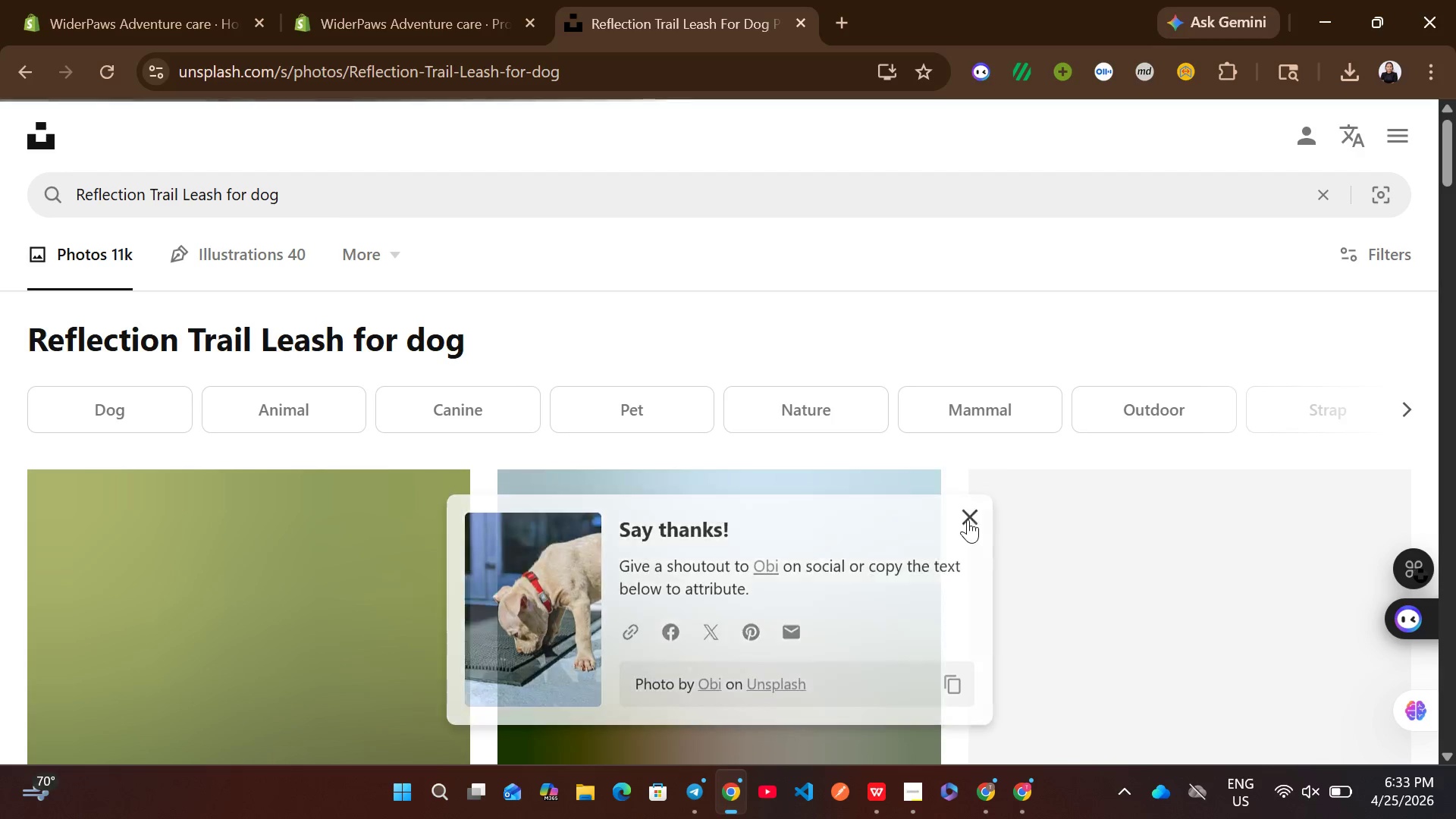 
mouse_move([845, 484])
 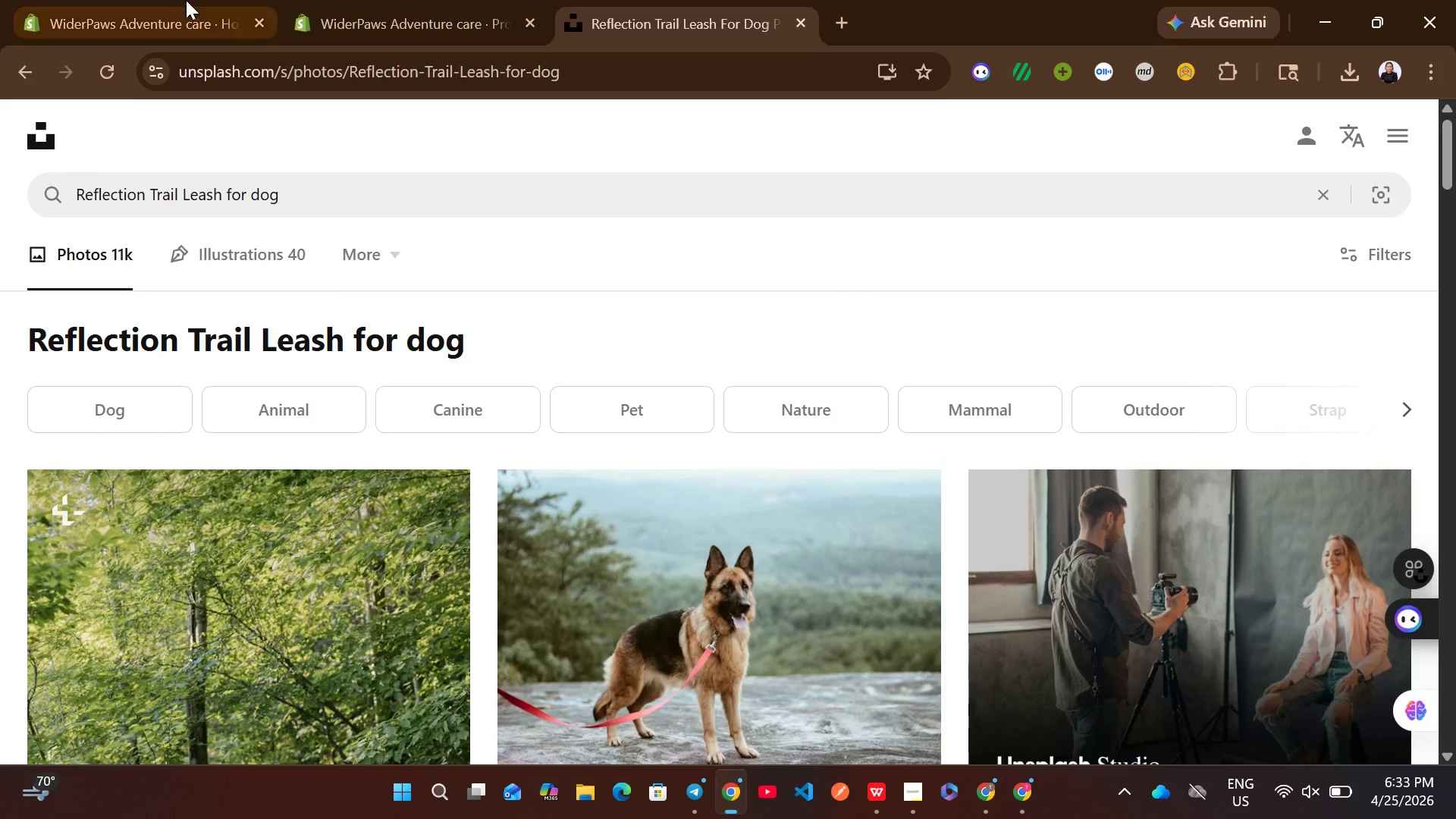 
left_click([350, 12])
 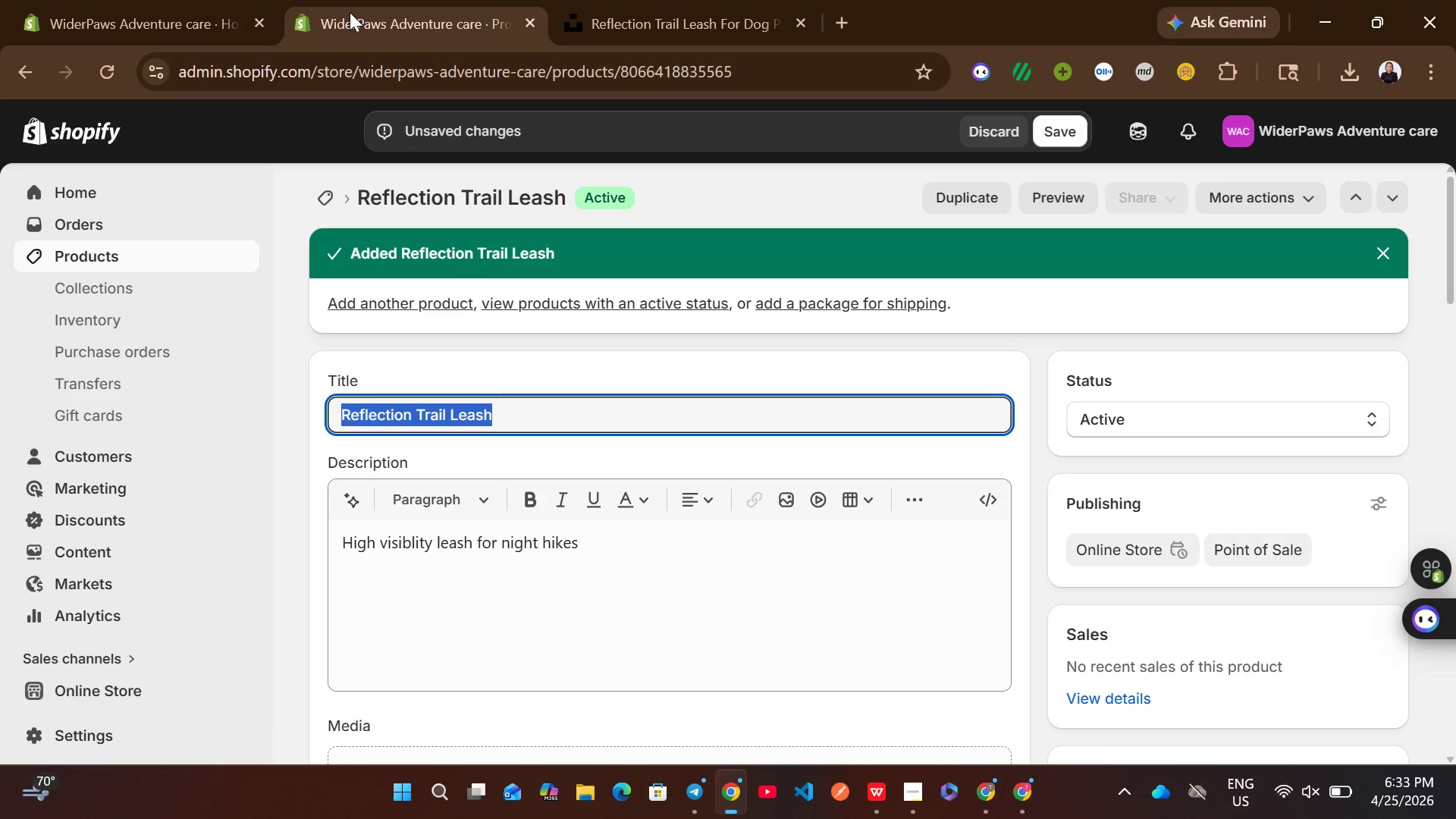 
wait(10.08)
 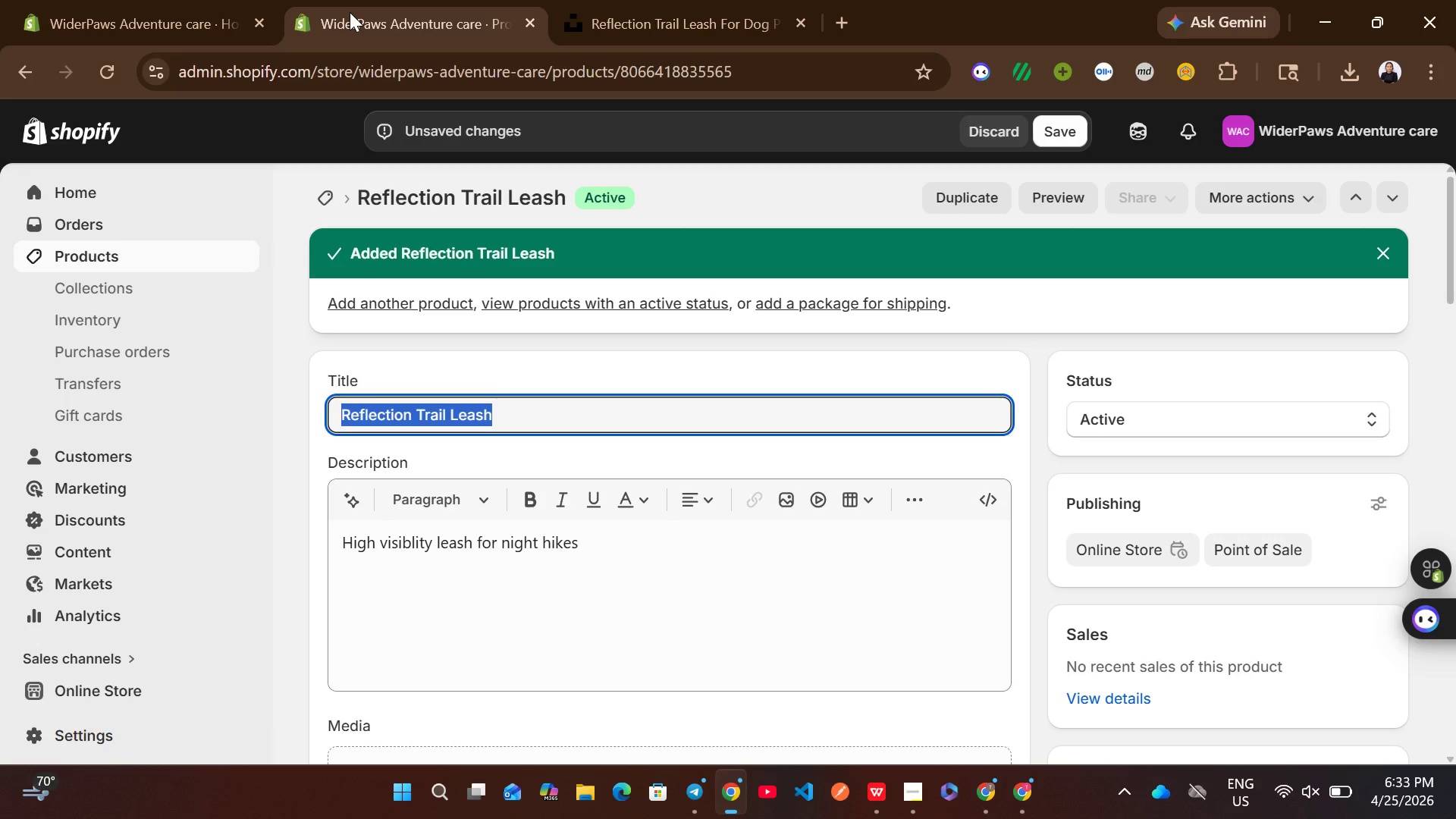 
left_click([613, 2])
 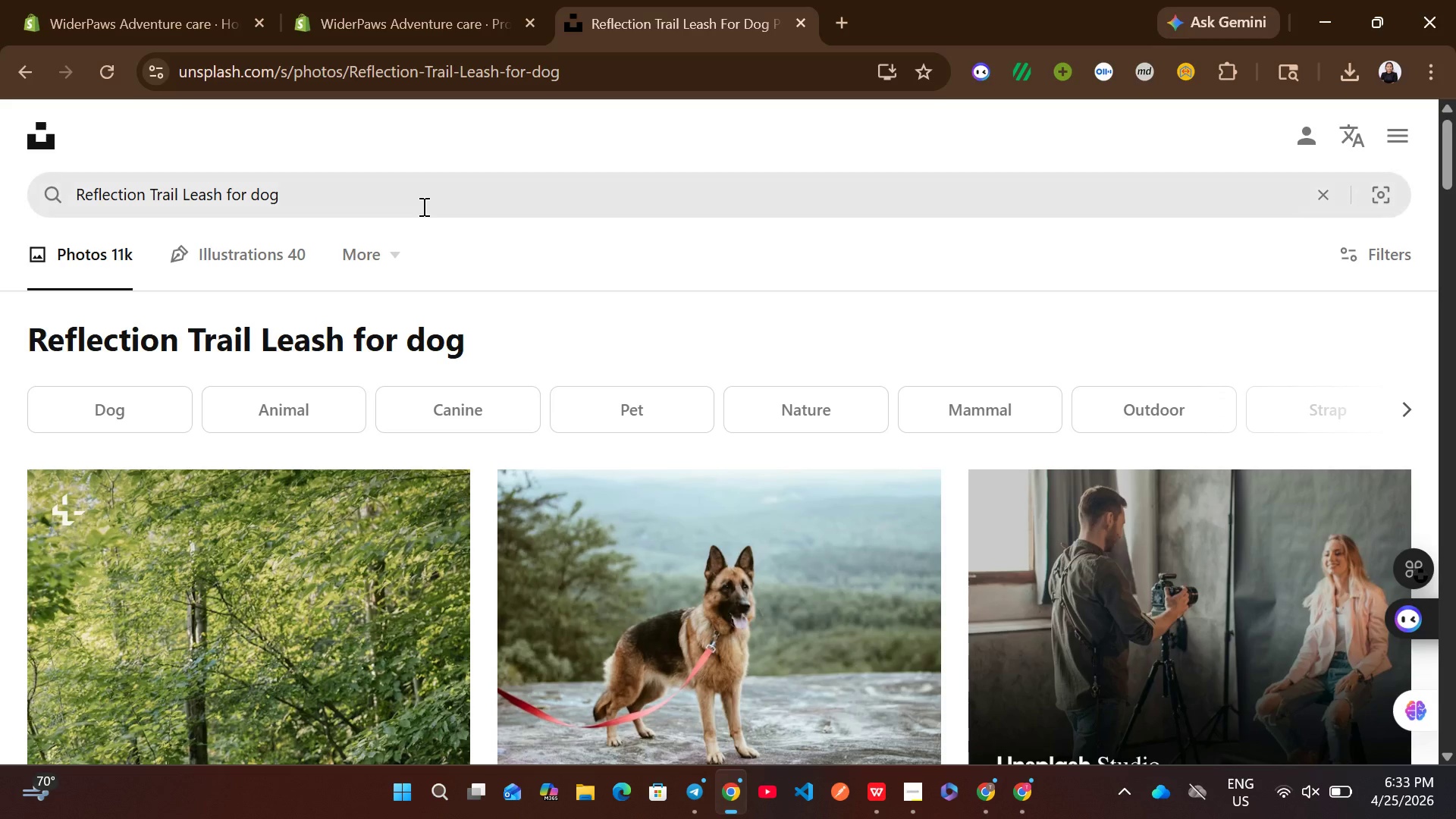 
left_click([422, 206])
 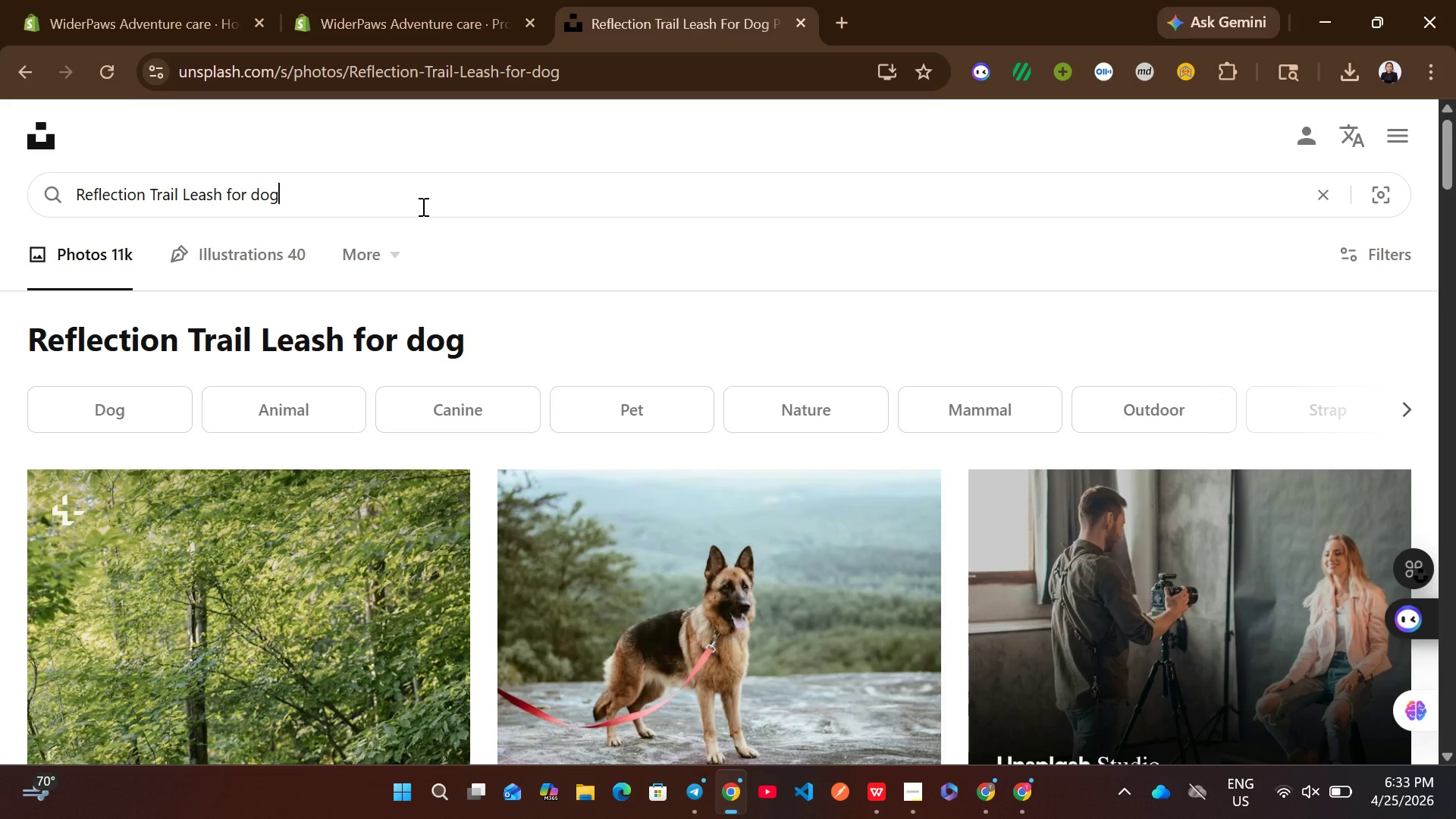 
key(Control+A)
 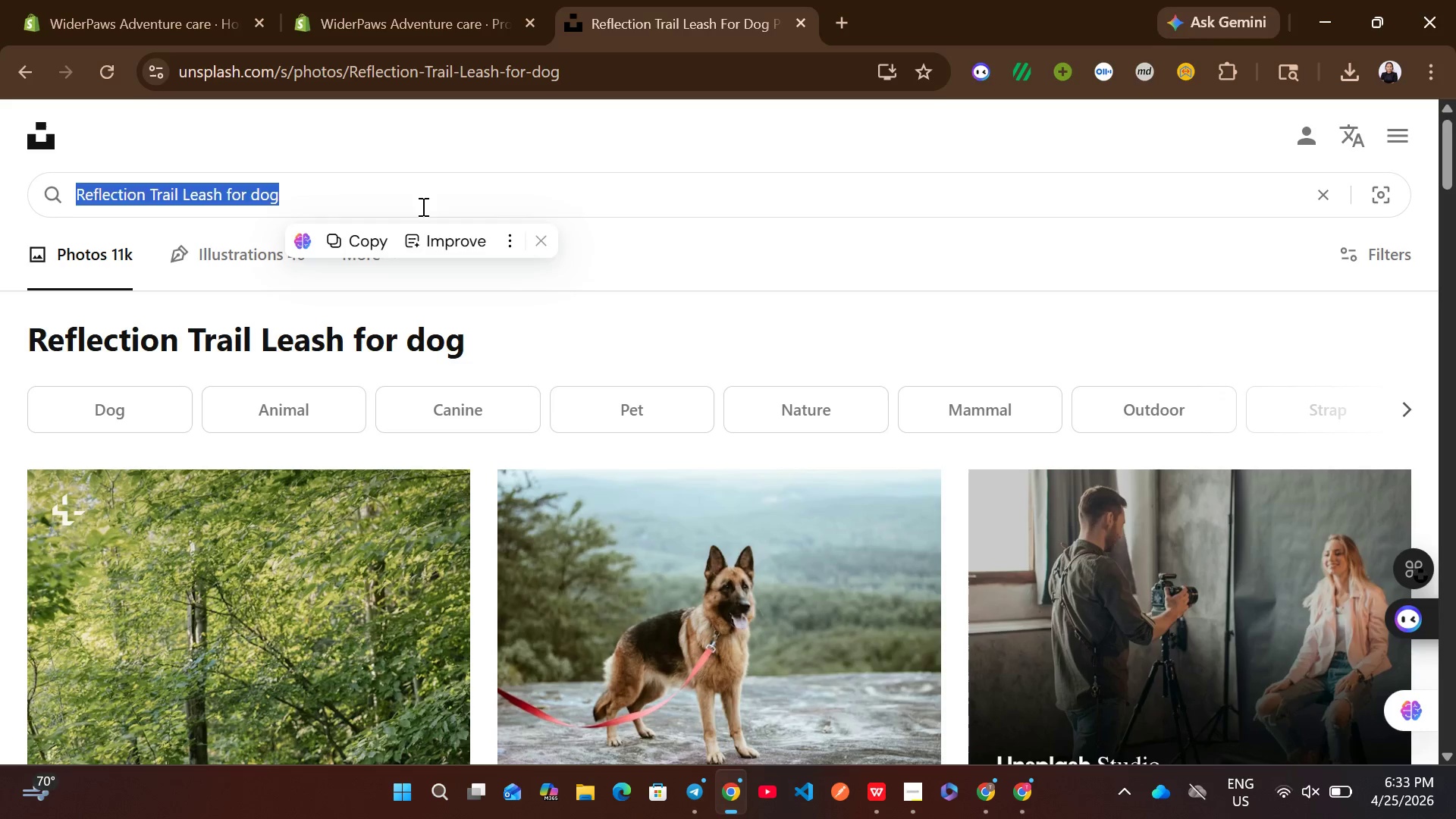 
type(dog leash glowing at night)
 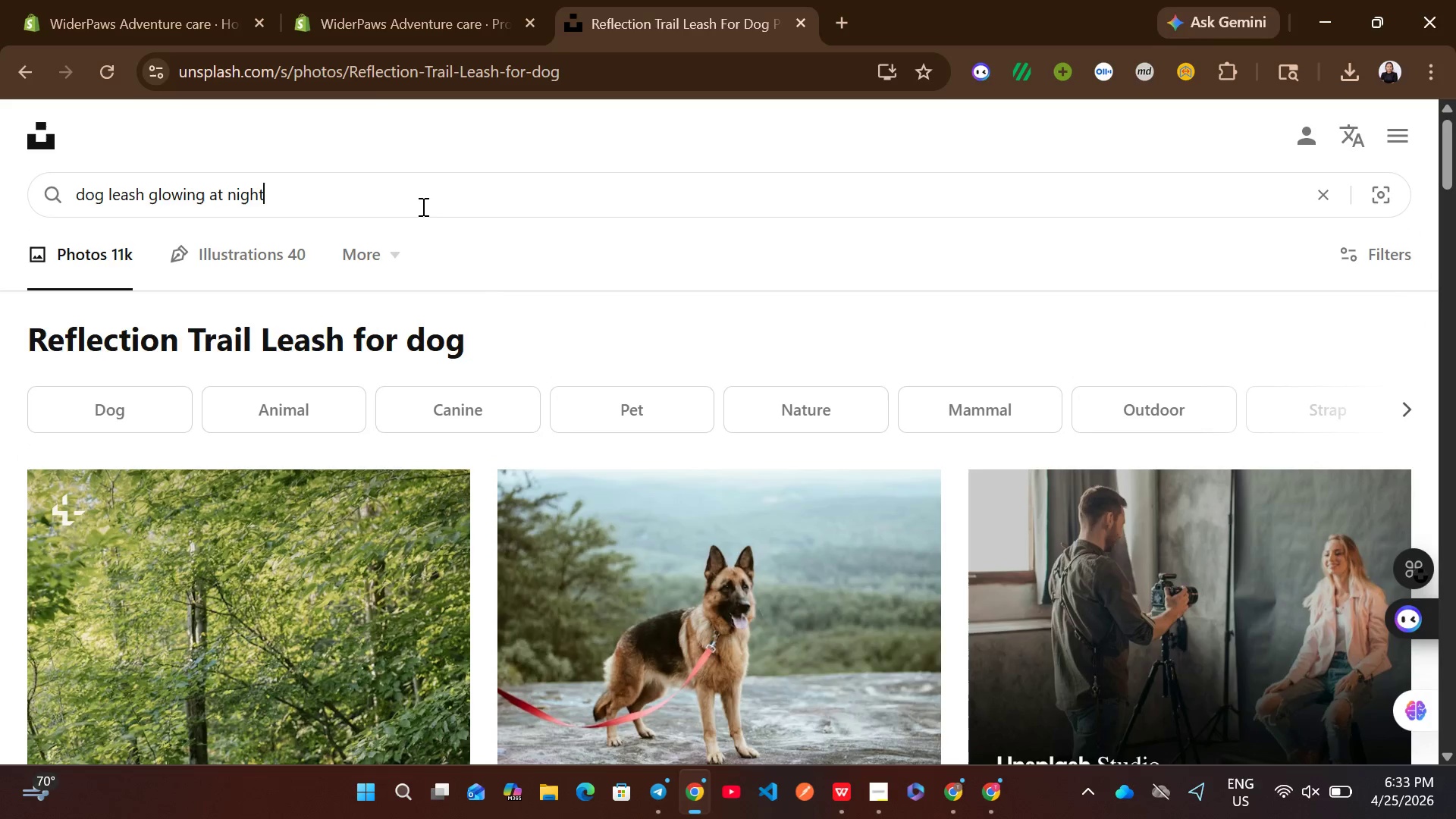 
key(Enter)
 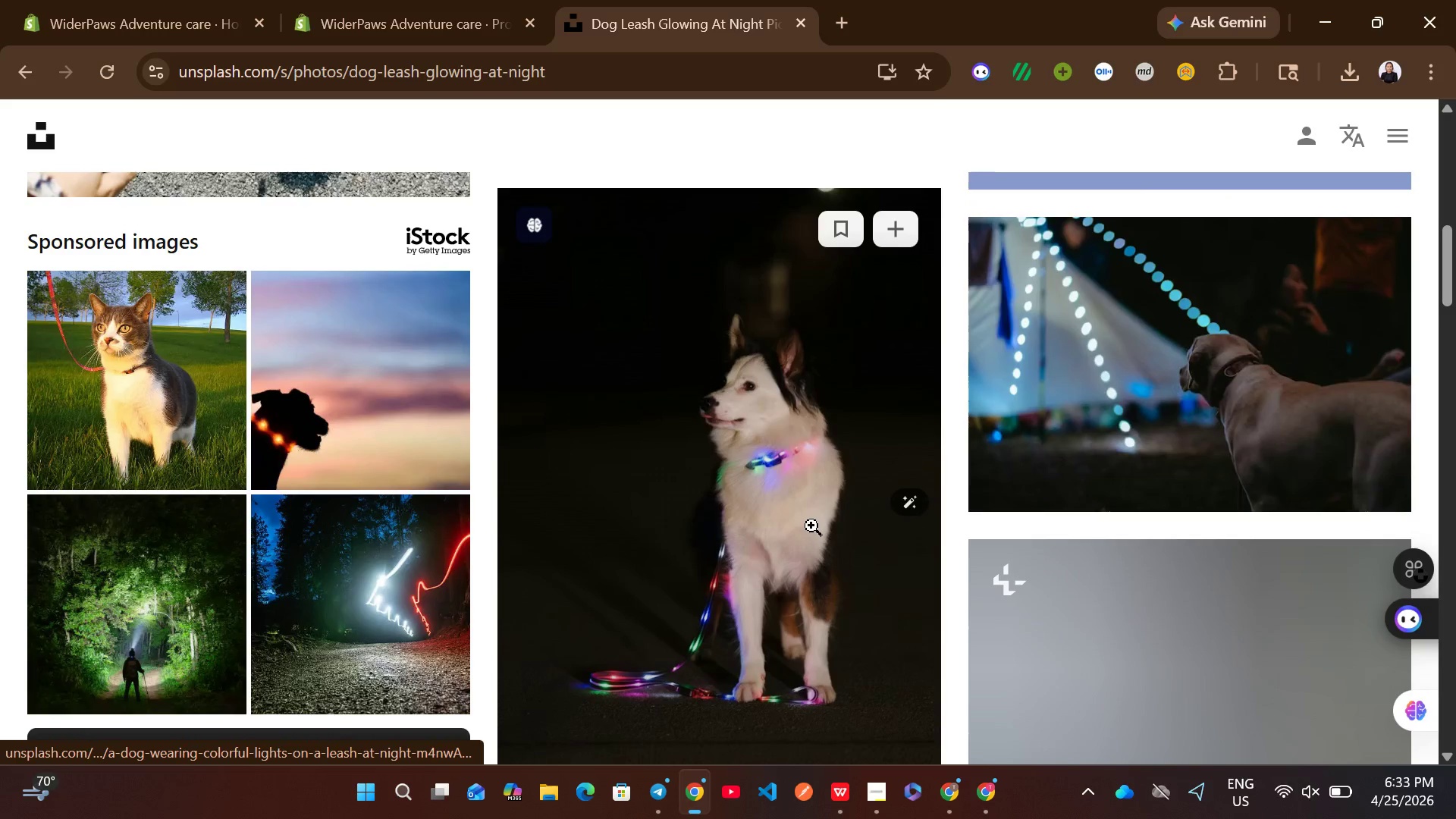 
wait(5.09)
 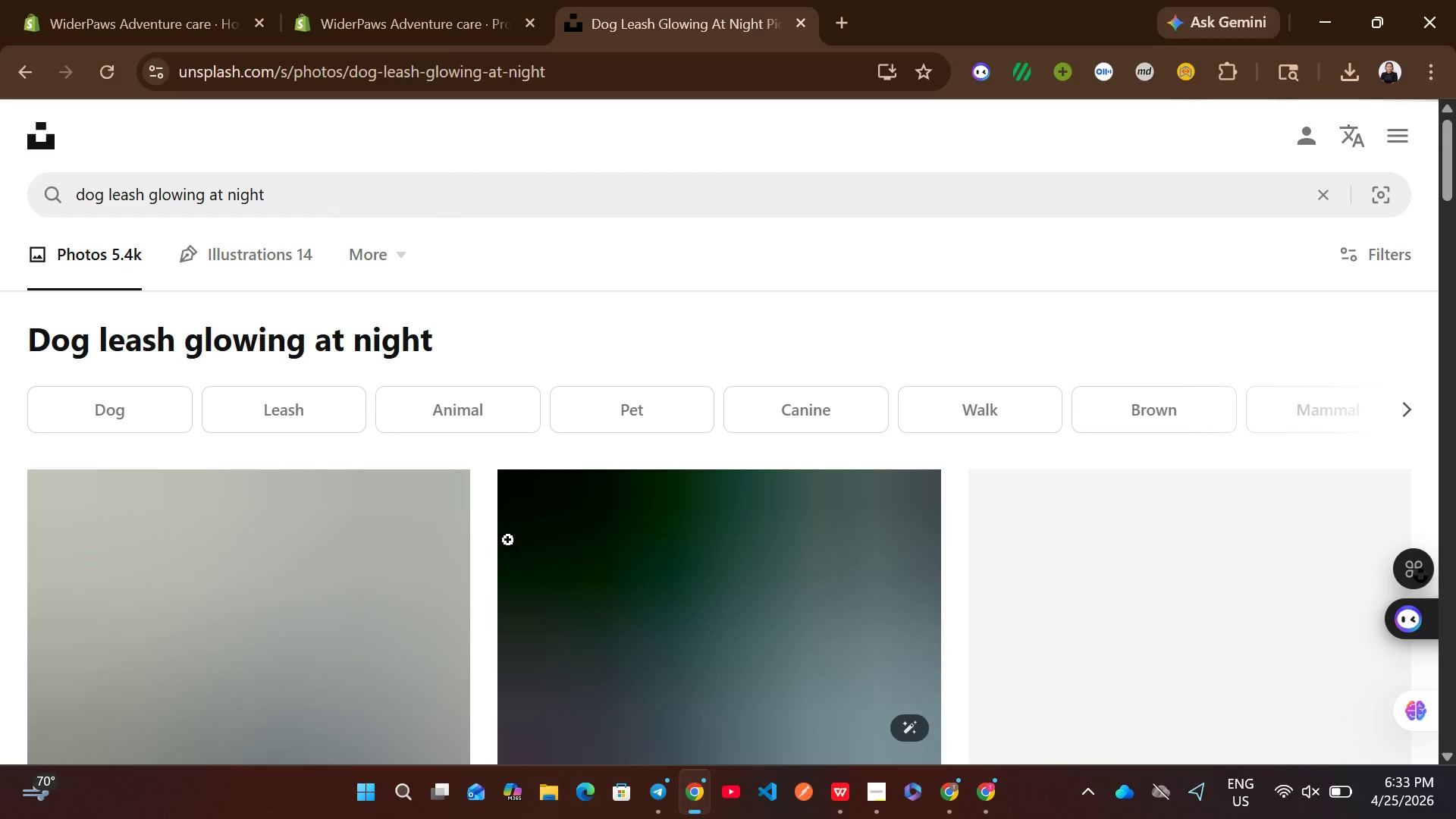 
left_click([908, 537])
 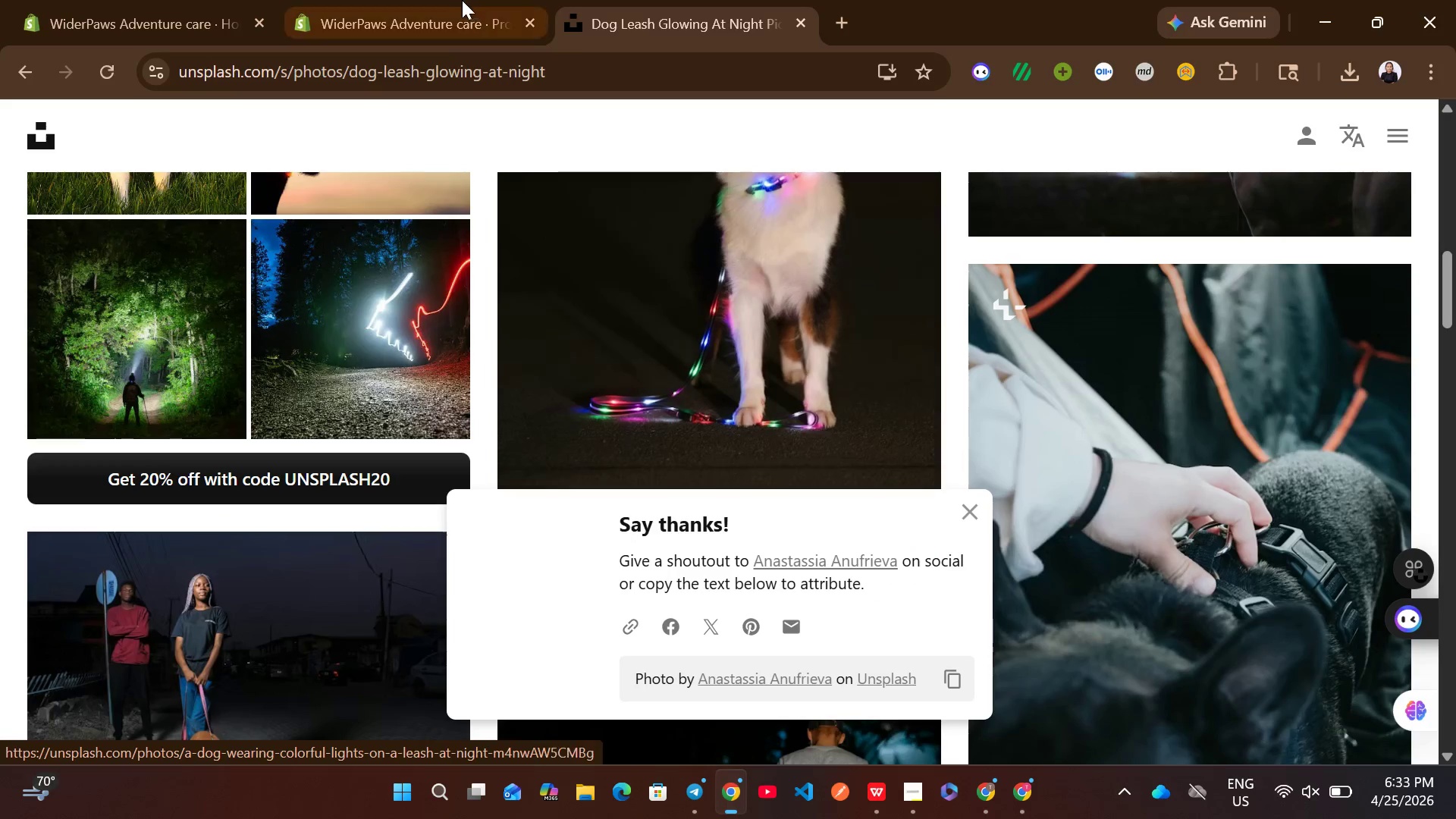 
left_click([460, 0])
 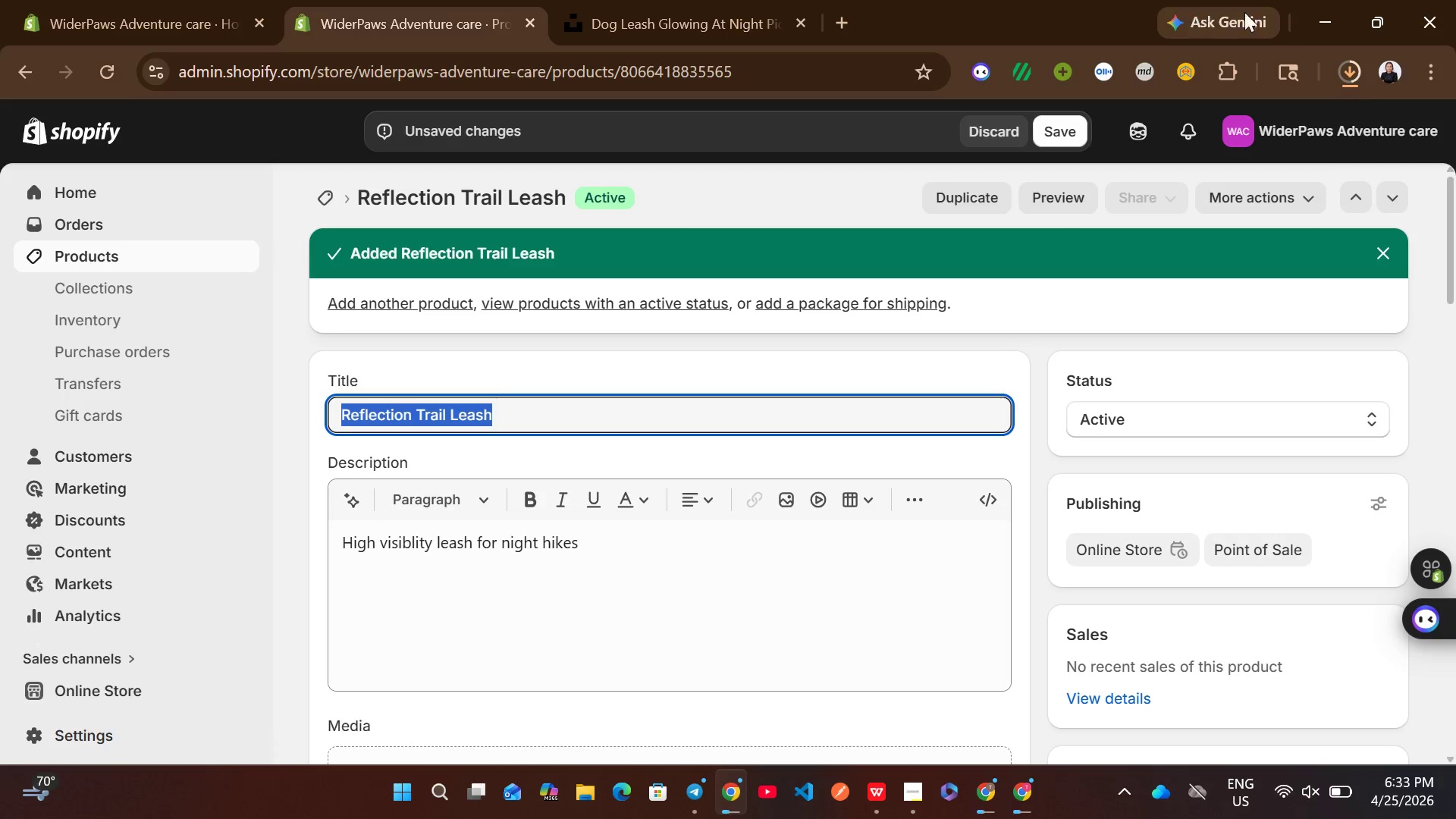 
mouse_move([1335, 77])
 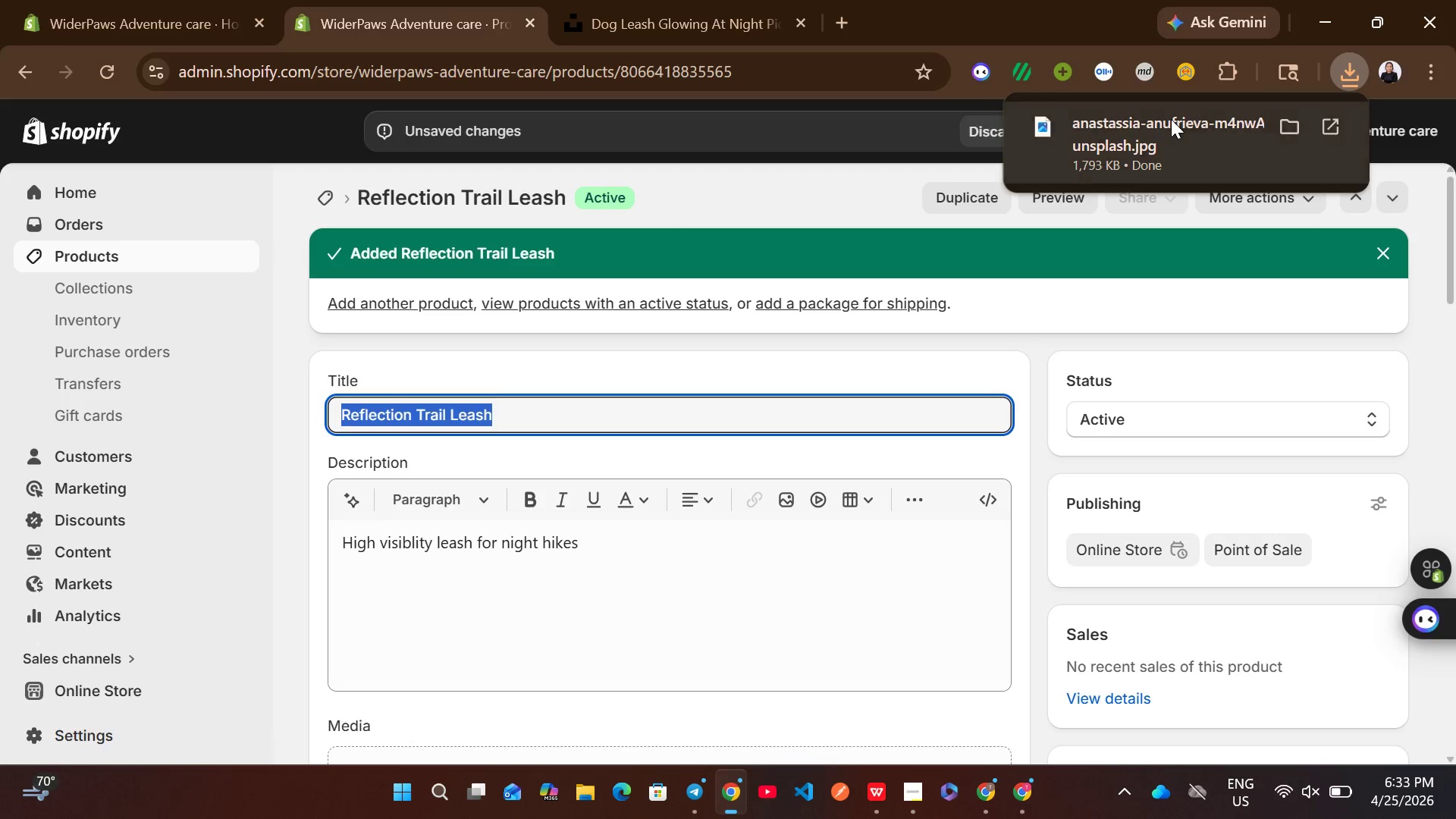 
left_click_drag(start_coordinate=[1171, 119], to_coordinate=[720, 739])
 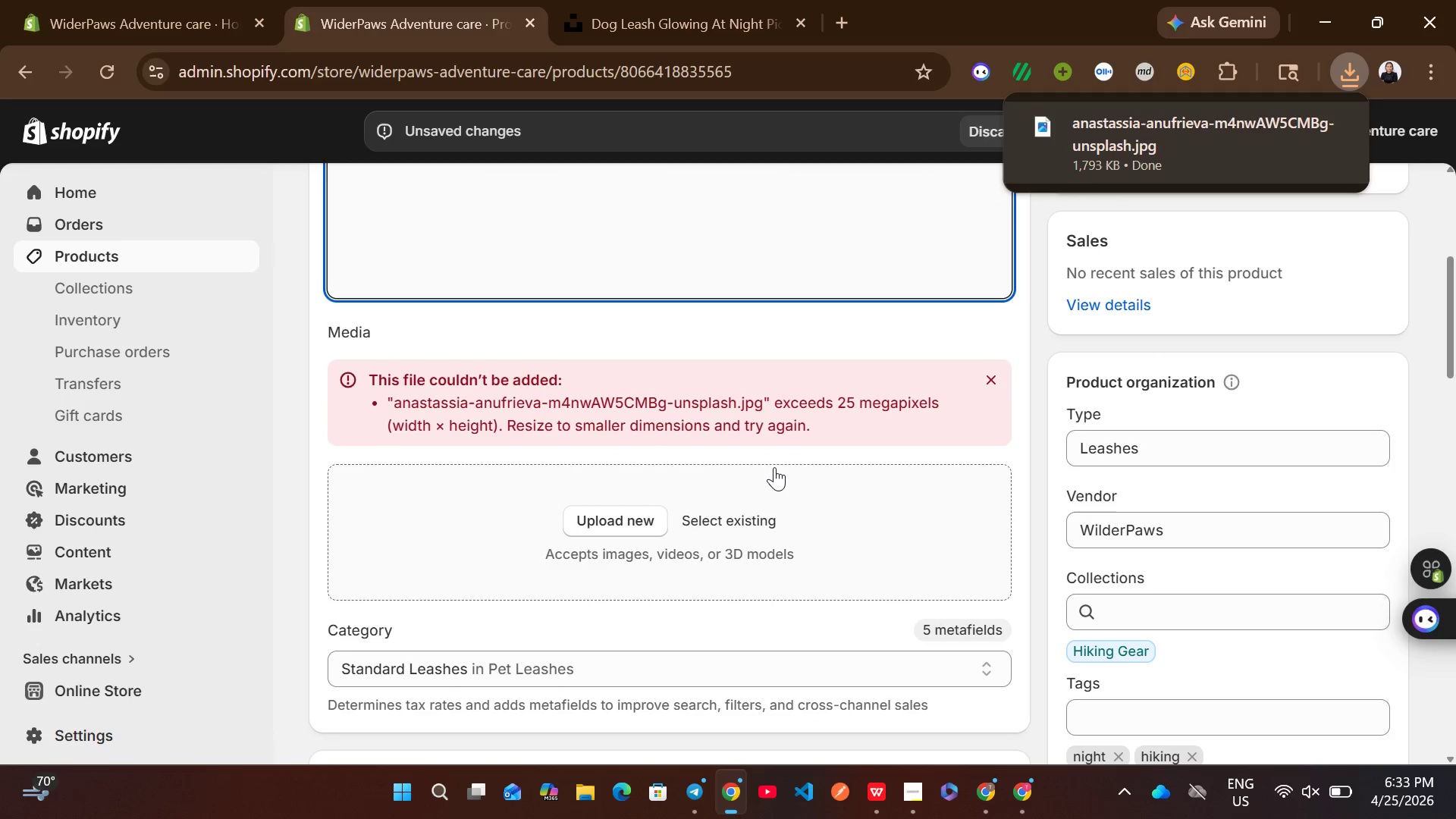 
left_click([642, 0])
 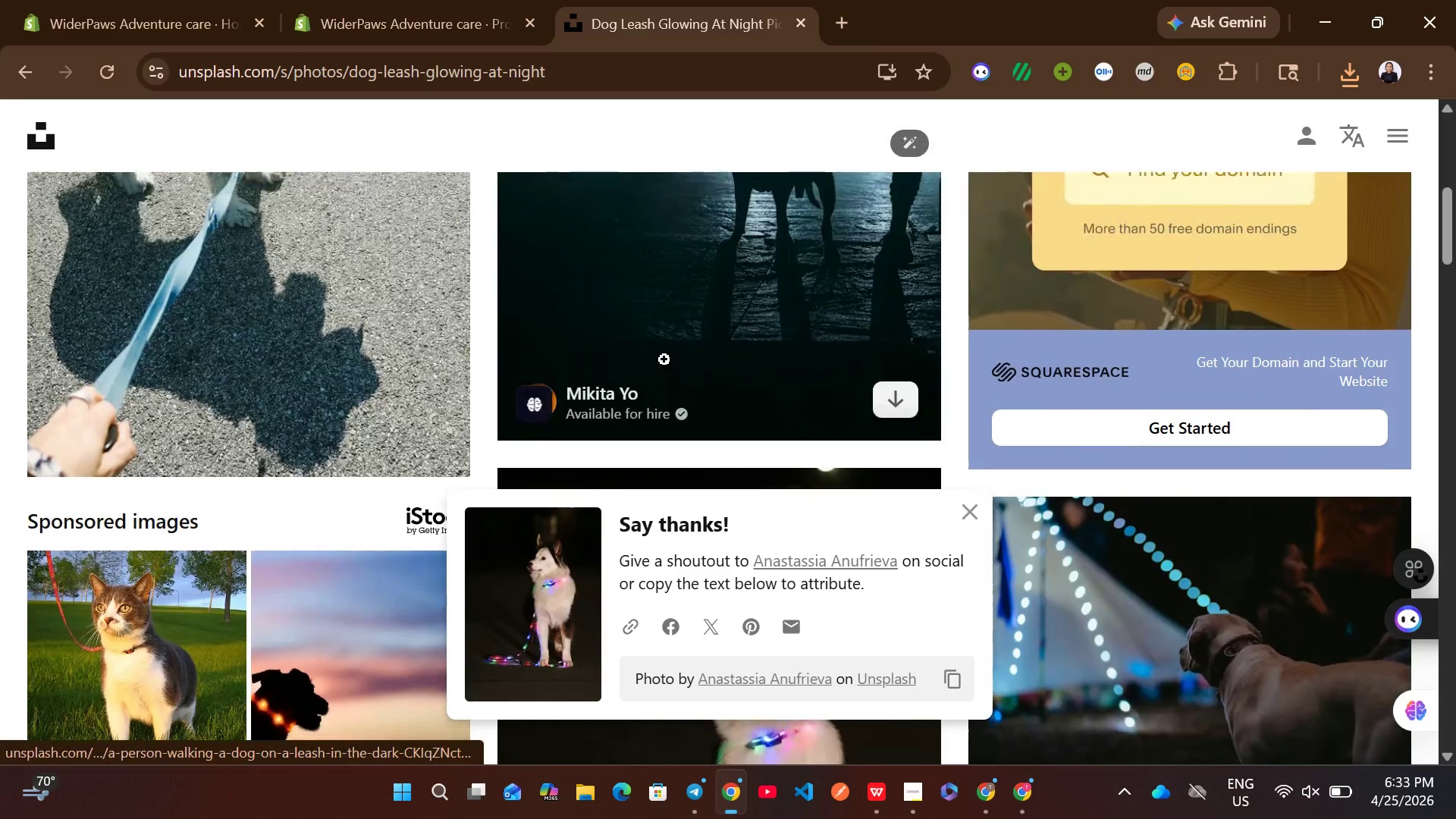 
wait(5.81)
 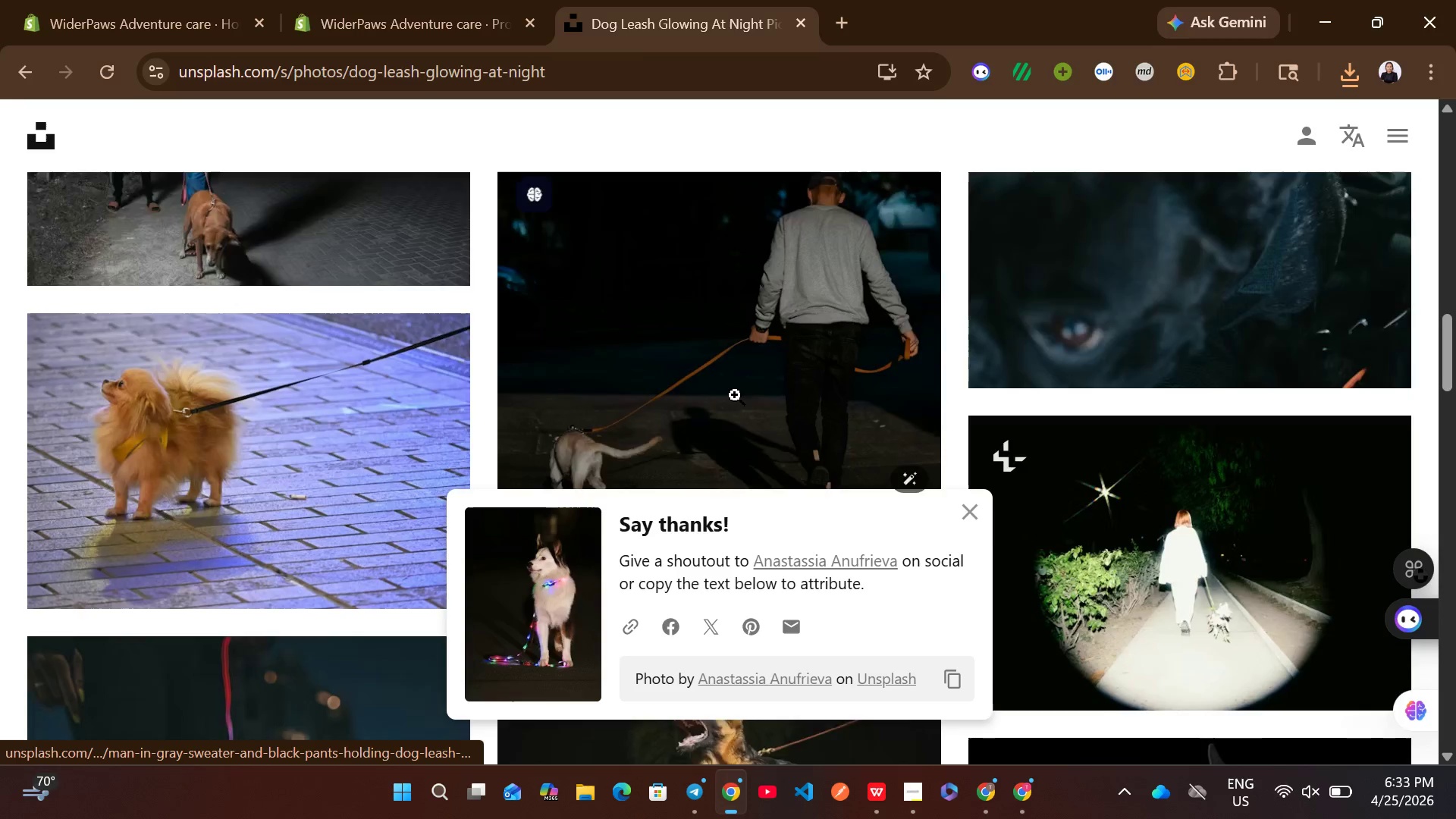 
left_click([912, 426])
 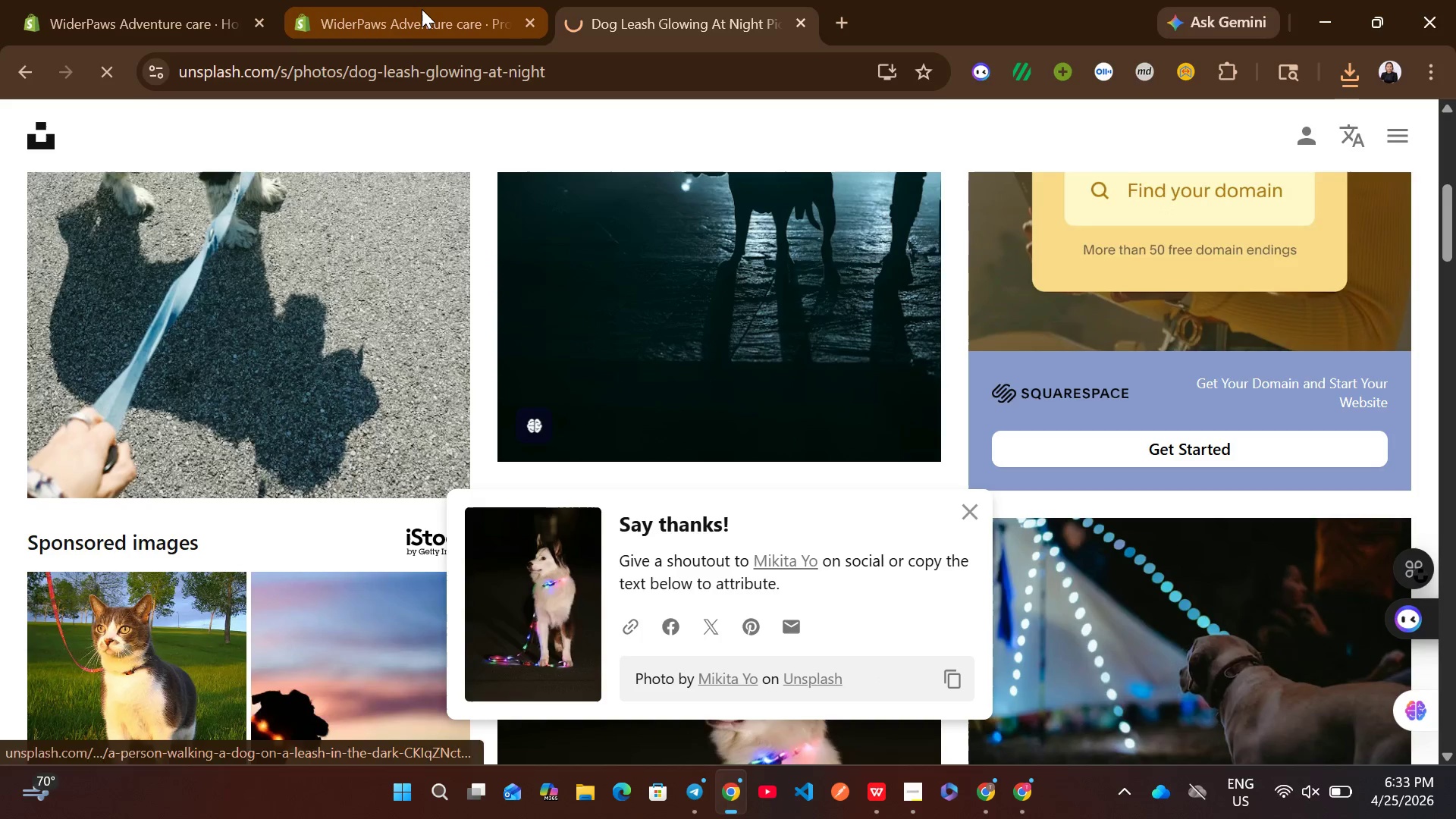 
left_click([411, 0])
 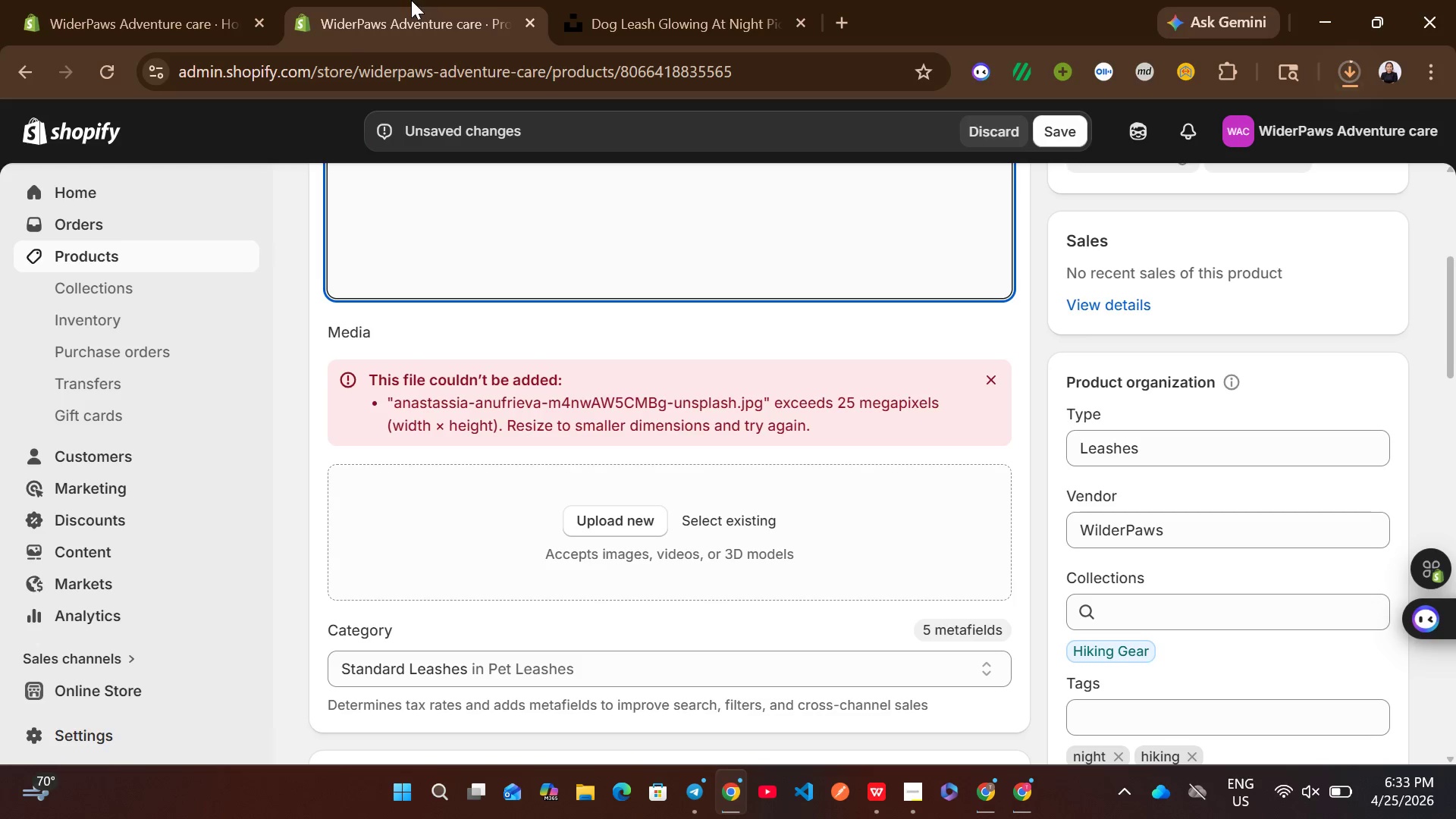 
left_click([637, 0])
 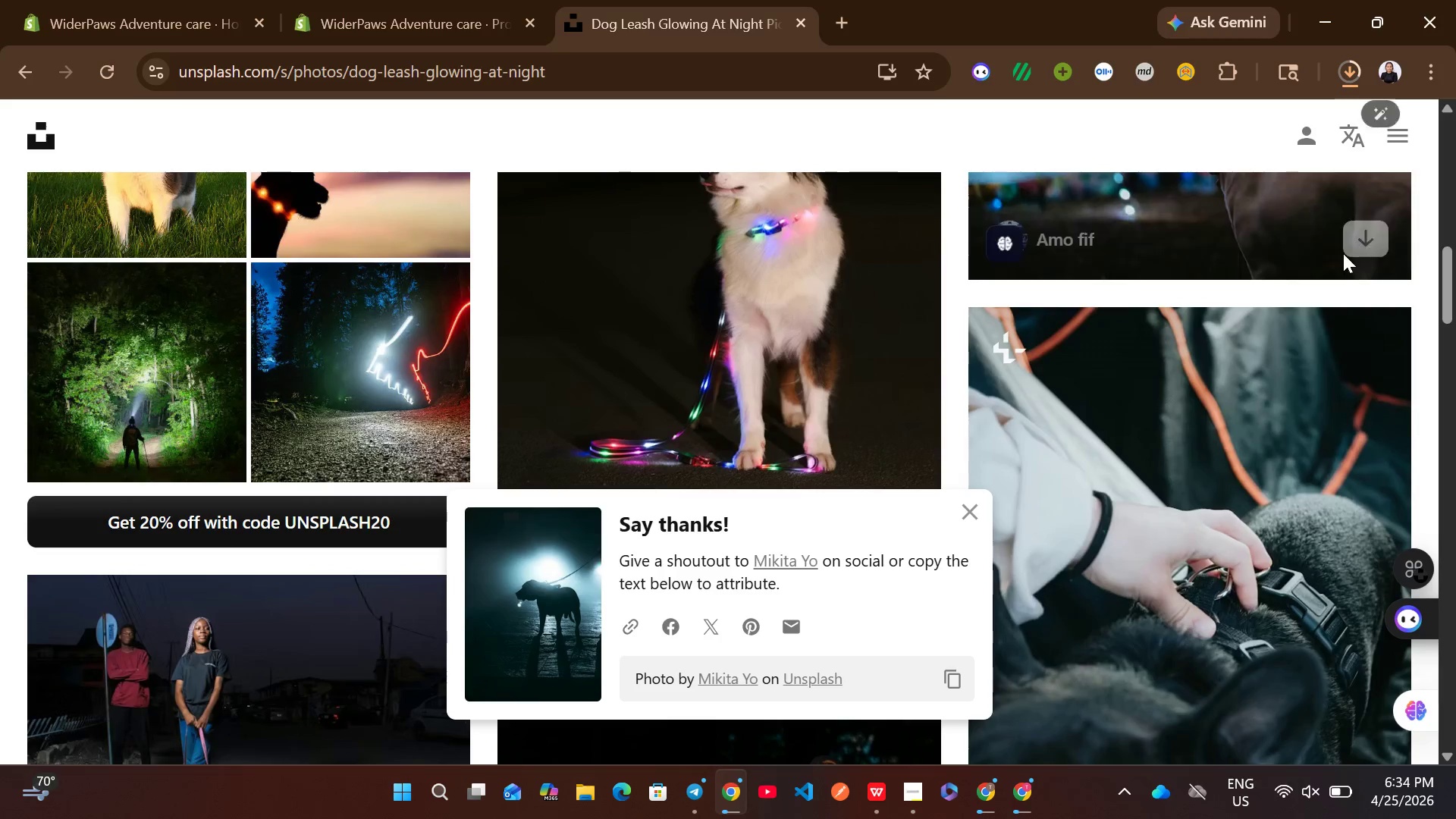 
left_click([1358, 242])
 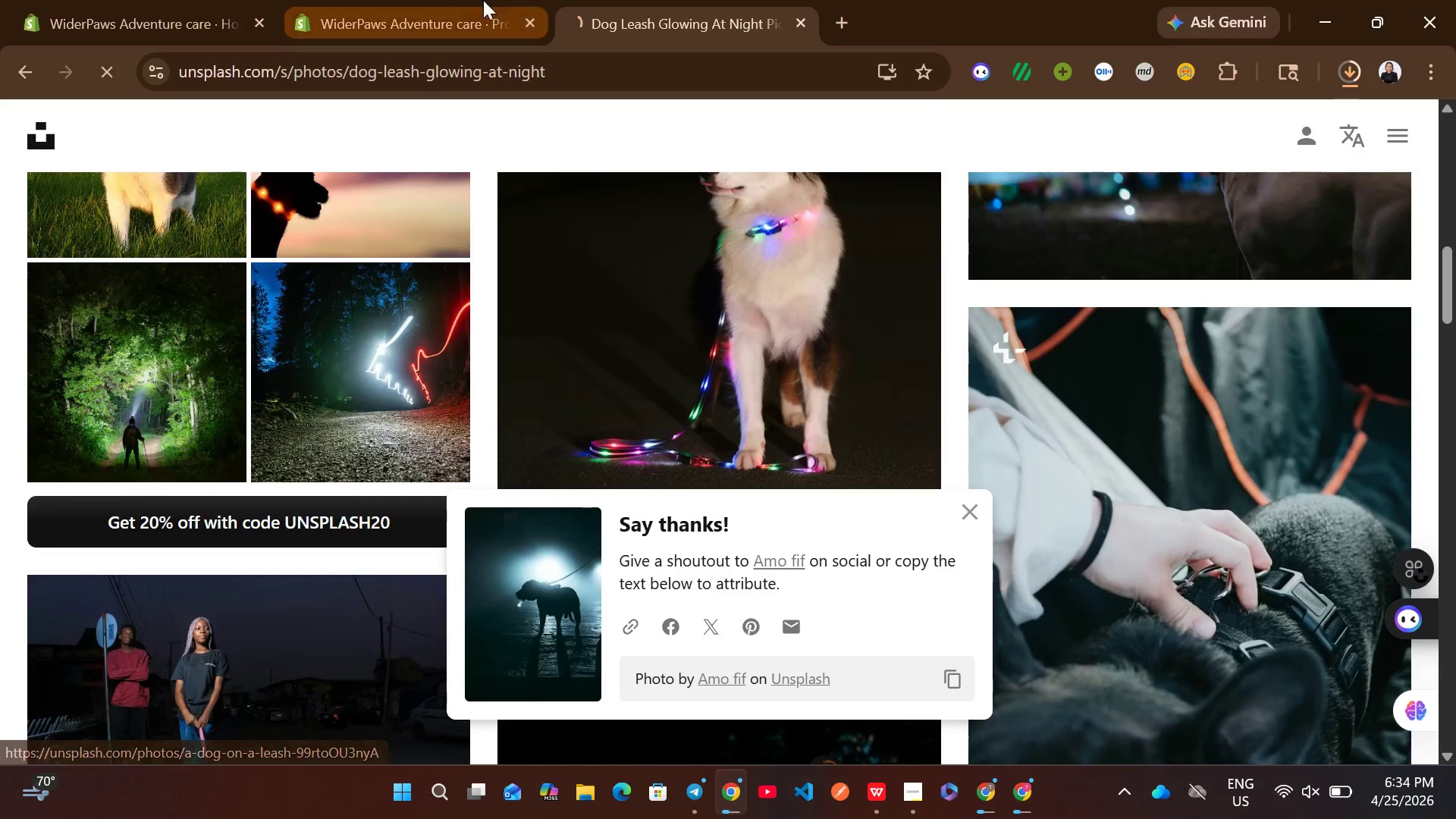 
left_click([451, 0])
 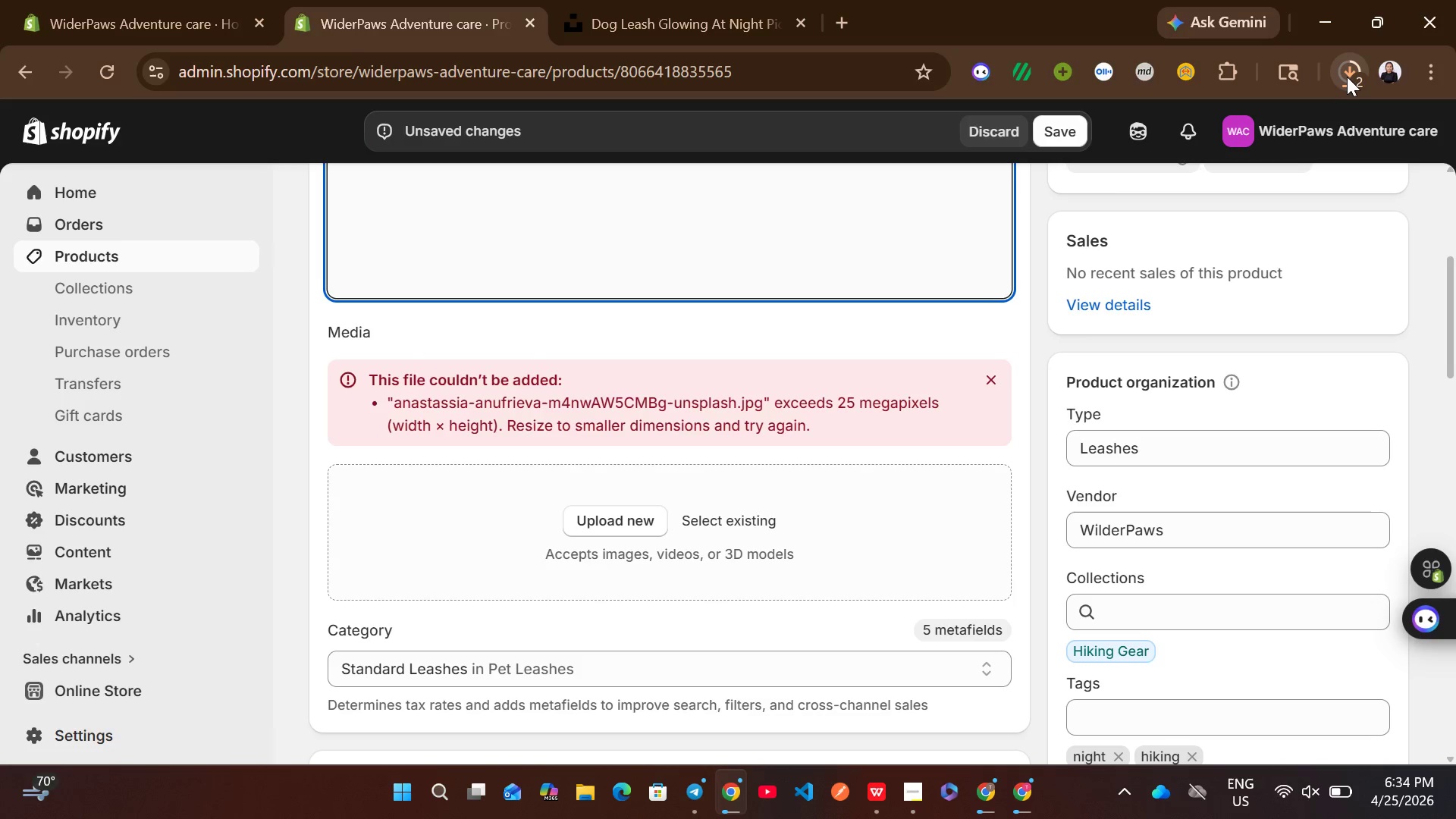 
left_click([1347, 77])
 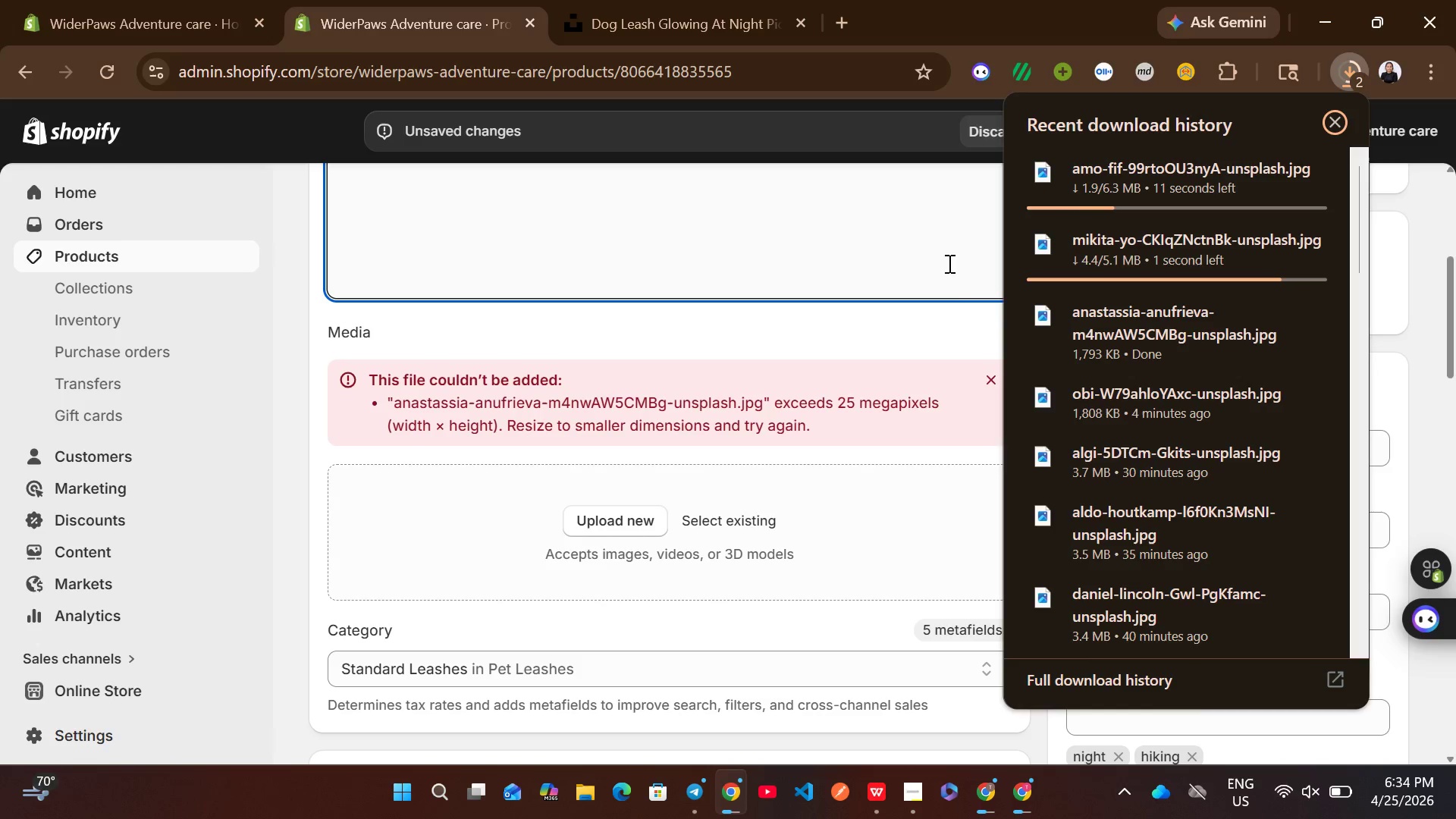 
left_click([948, 309])
 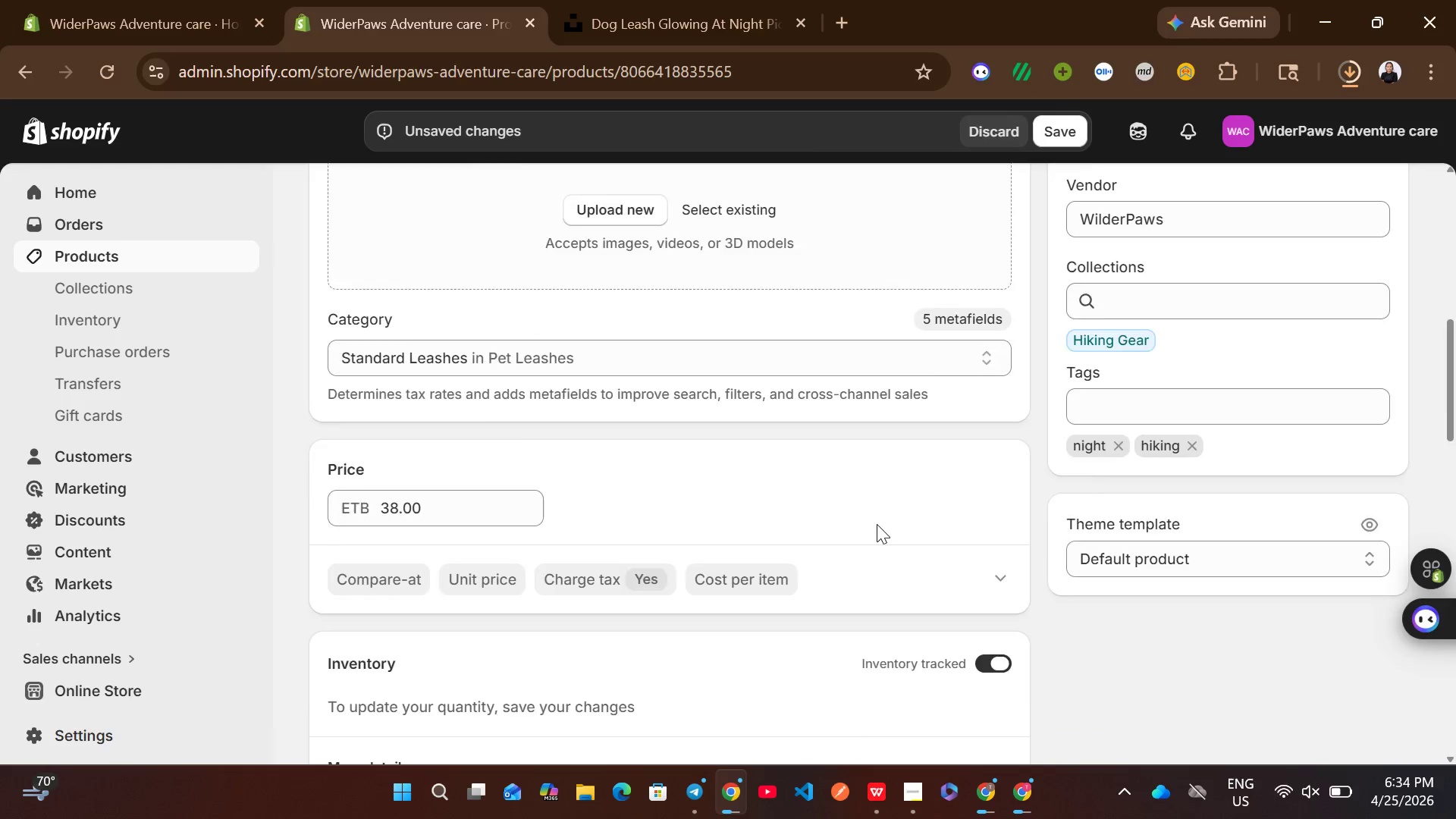 
left_click([654, 483])
 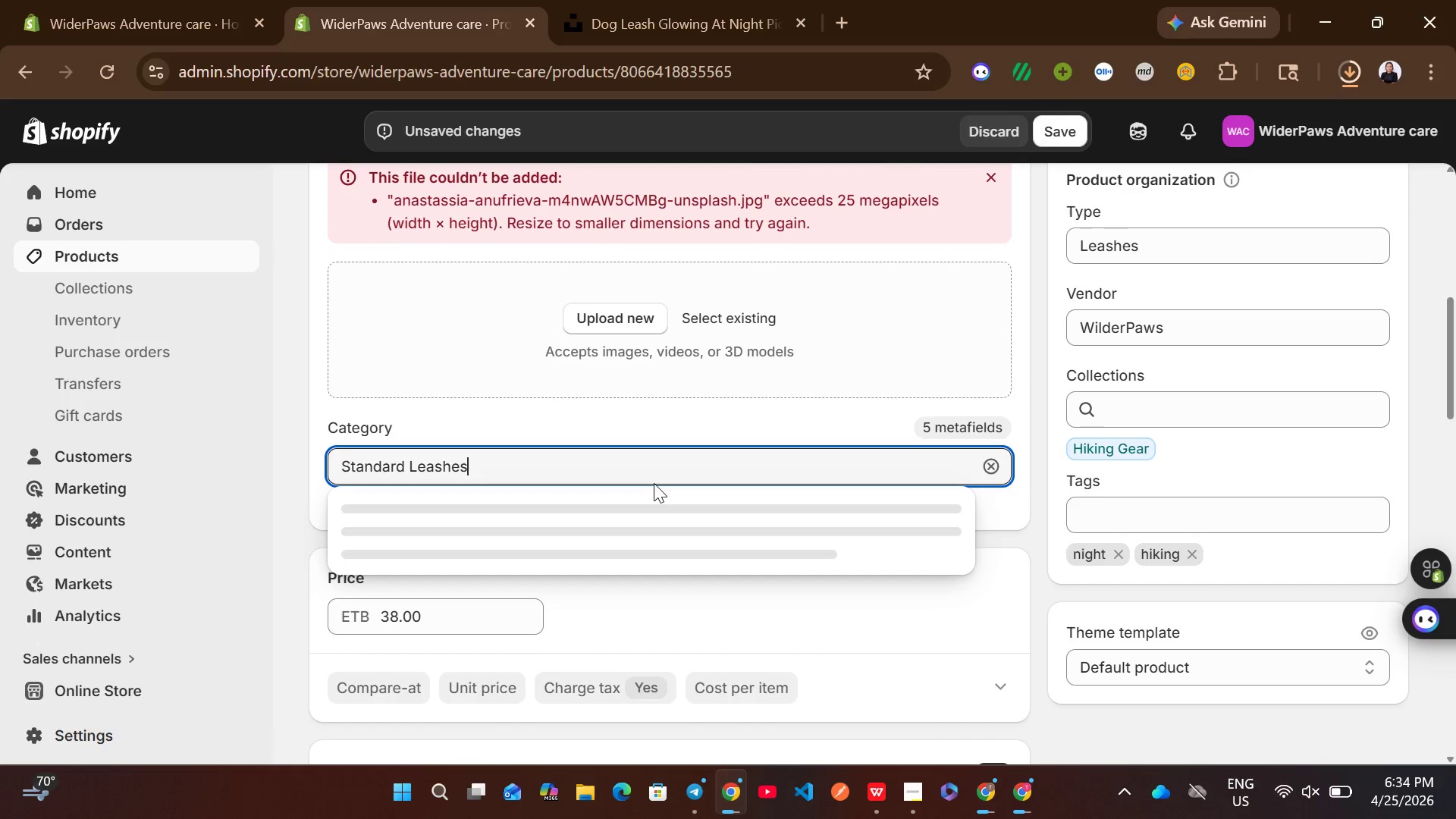 
key(Control+ControlLeft)
 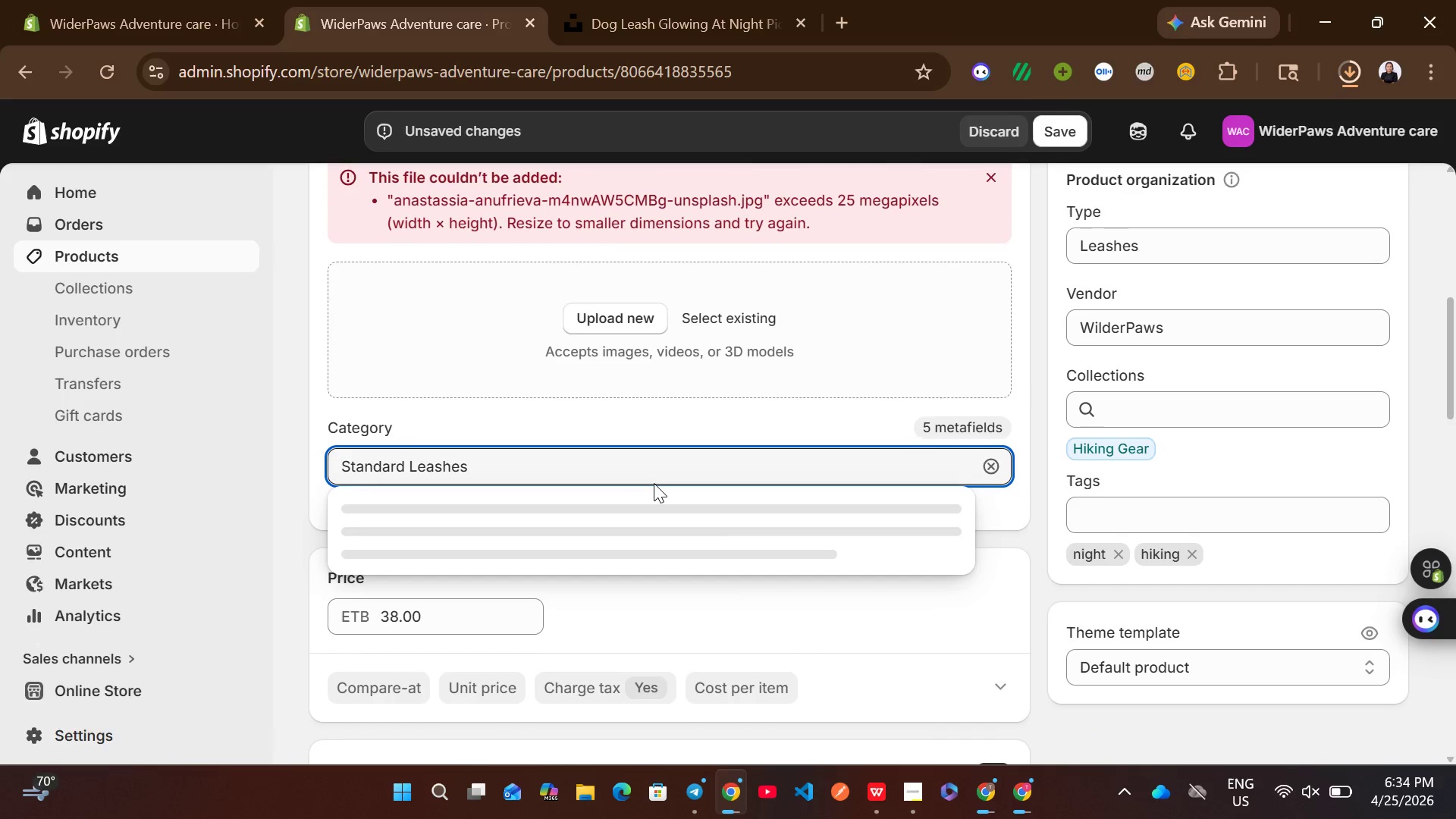 
key(Control+A)
 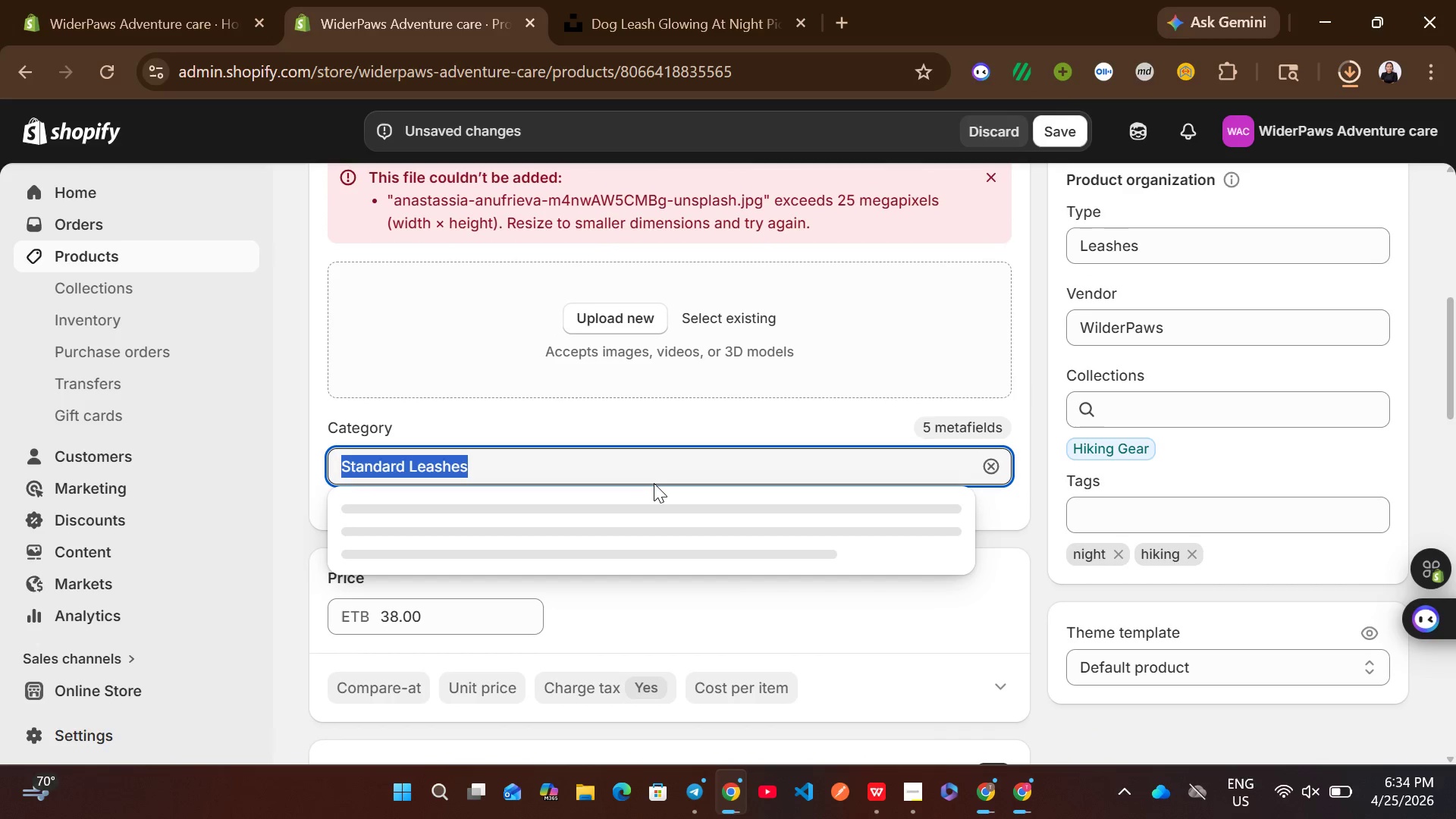 
type(pet suppl)
 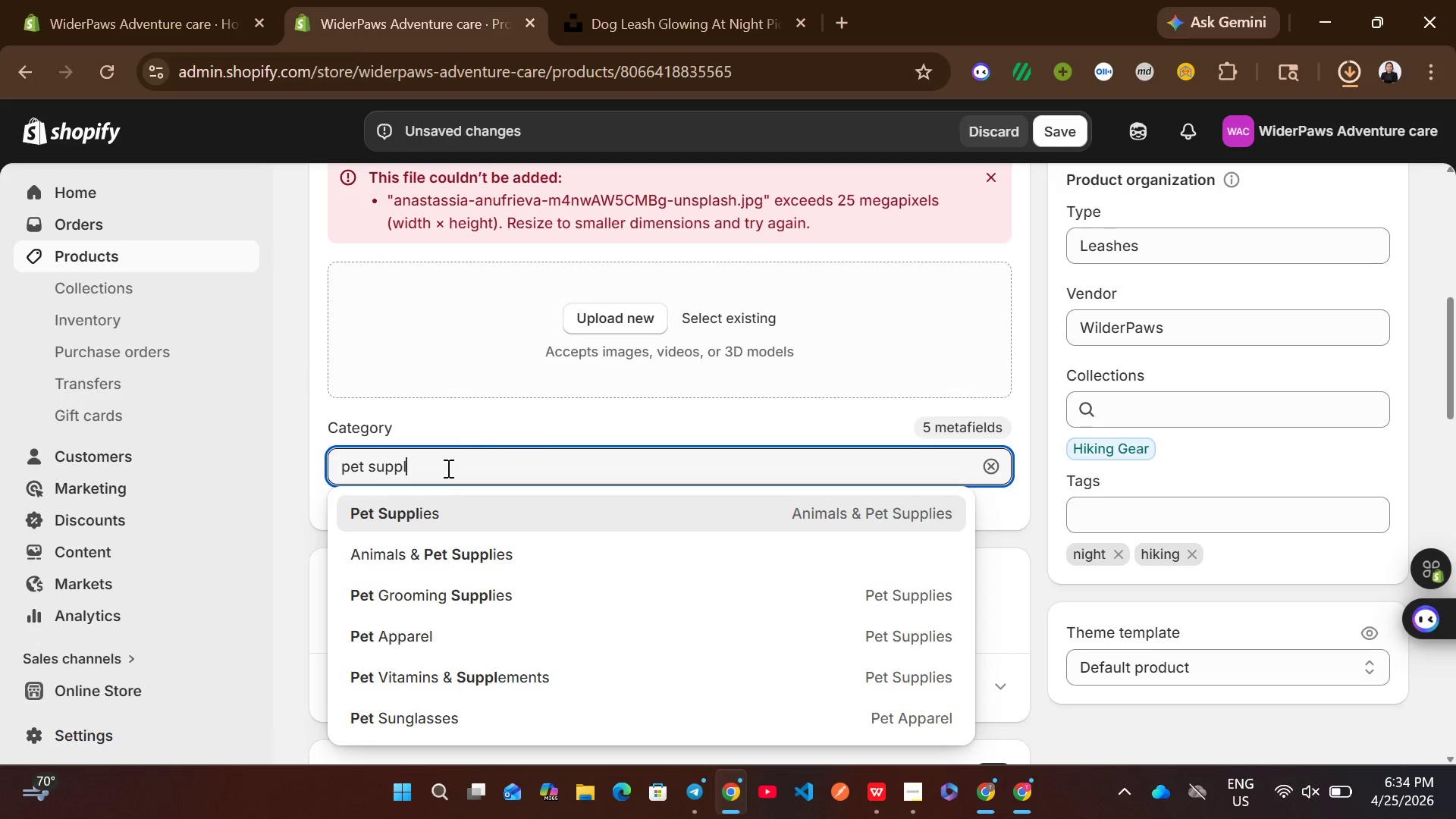 
left_click([433, 506])
 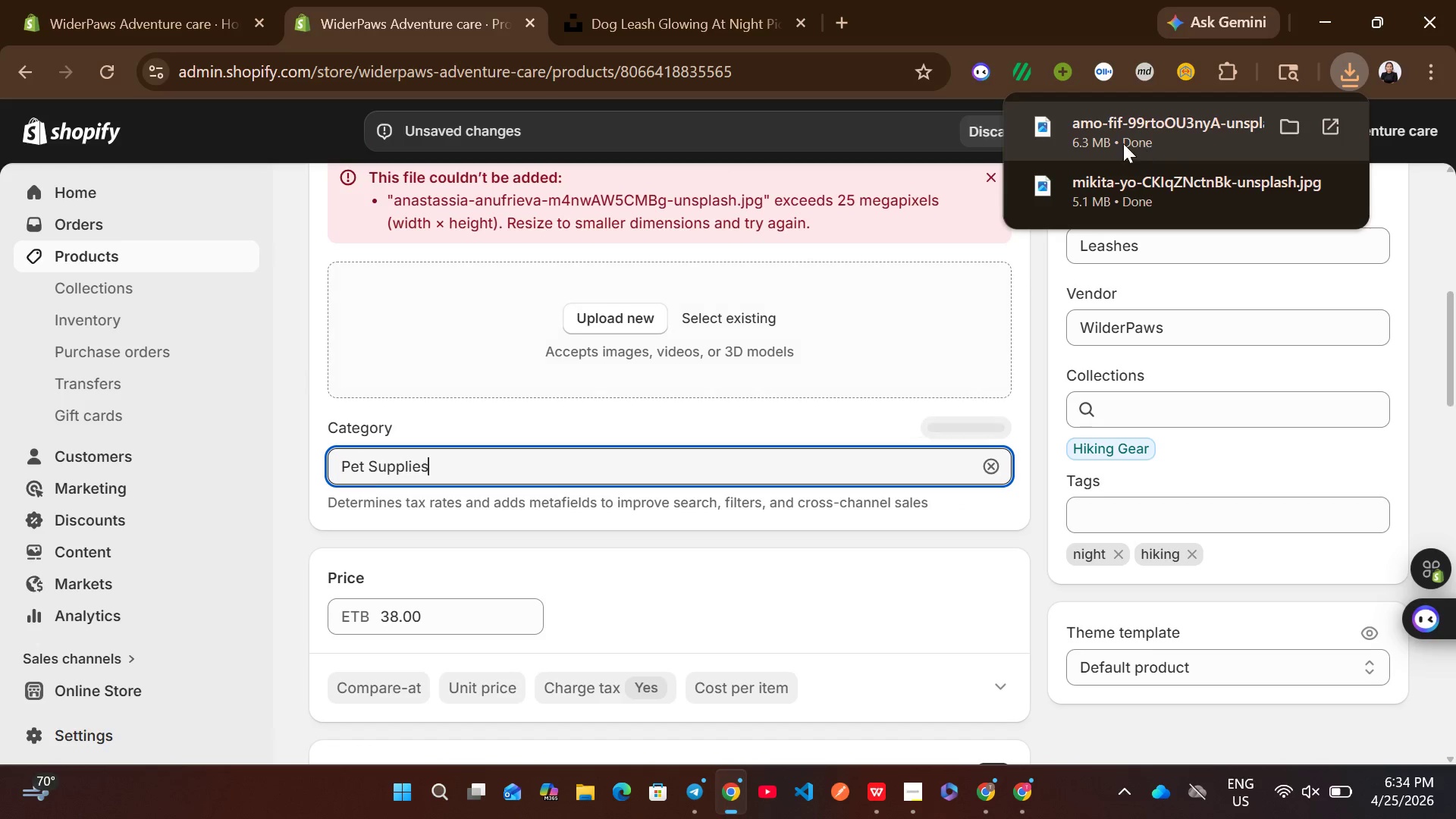 
left_click_drag(start_coordinate=[1121, 143], to_coordinate=[799, 310])
 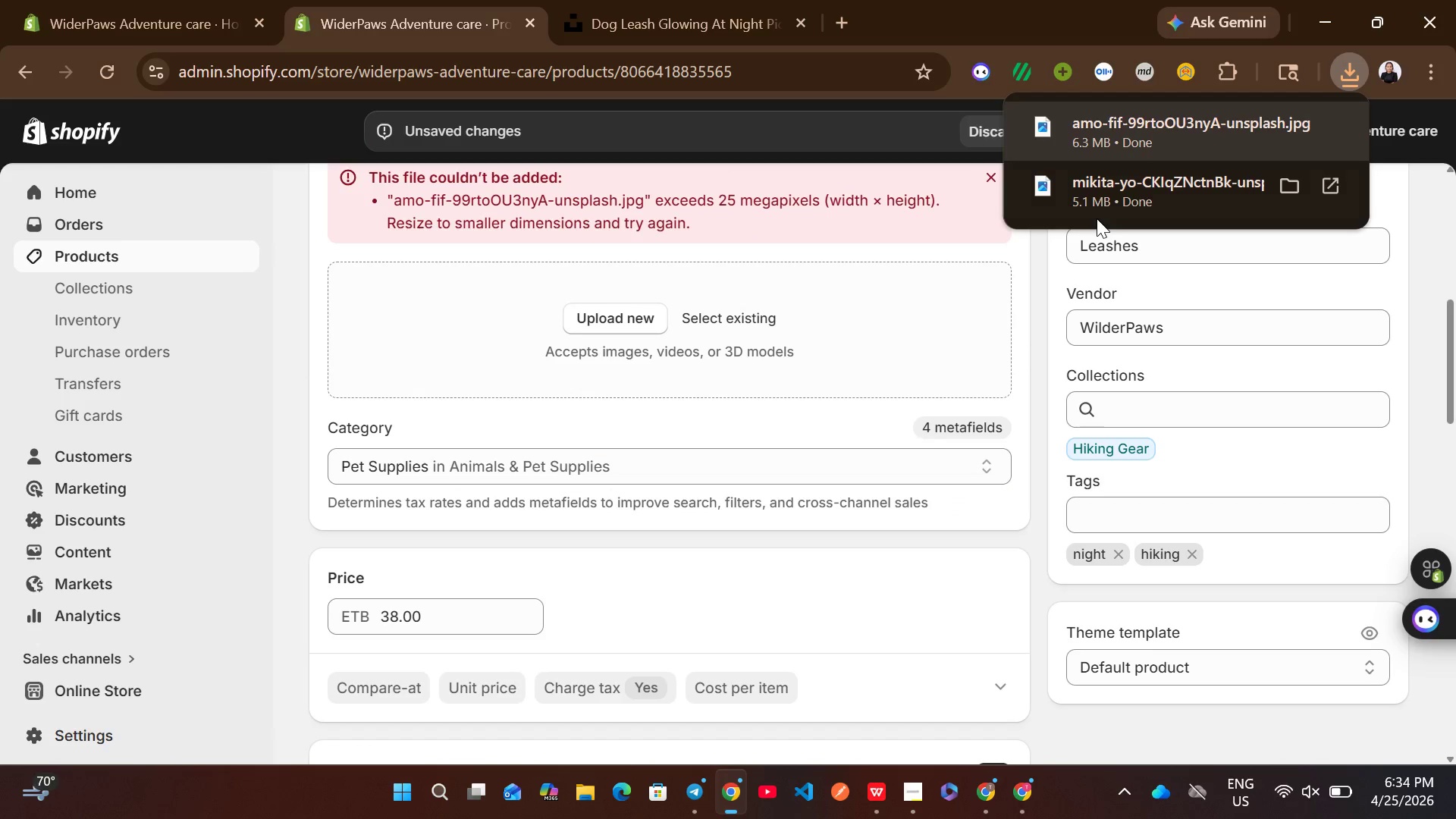 
left_click_drag(start_coordinate=[1112, 190], to_coordinate=[750, 347])
 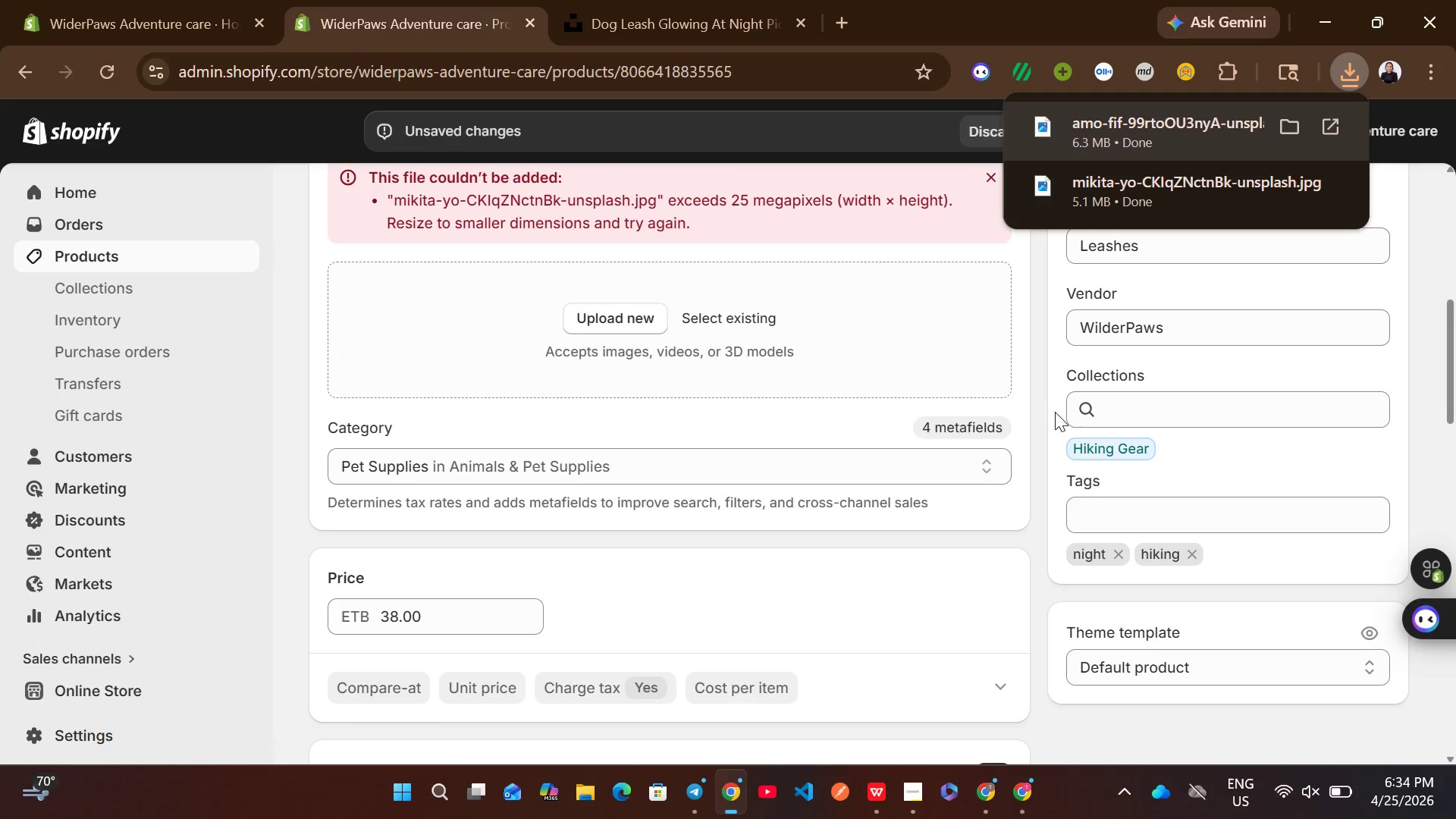 
left_click([1043, 422])
 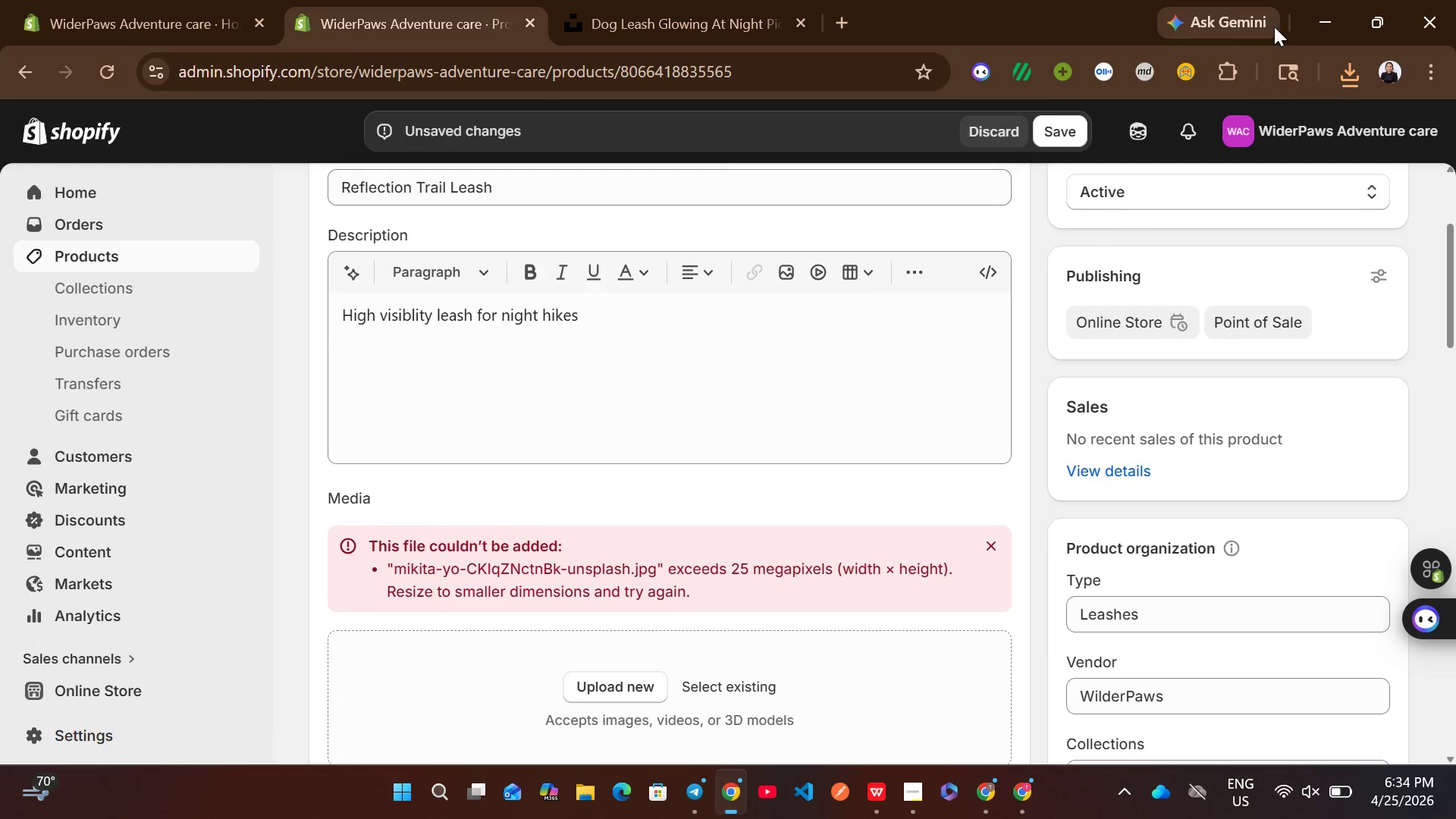 
left_click([1360, 68])
 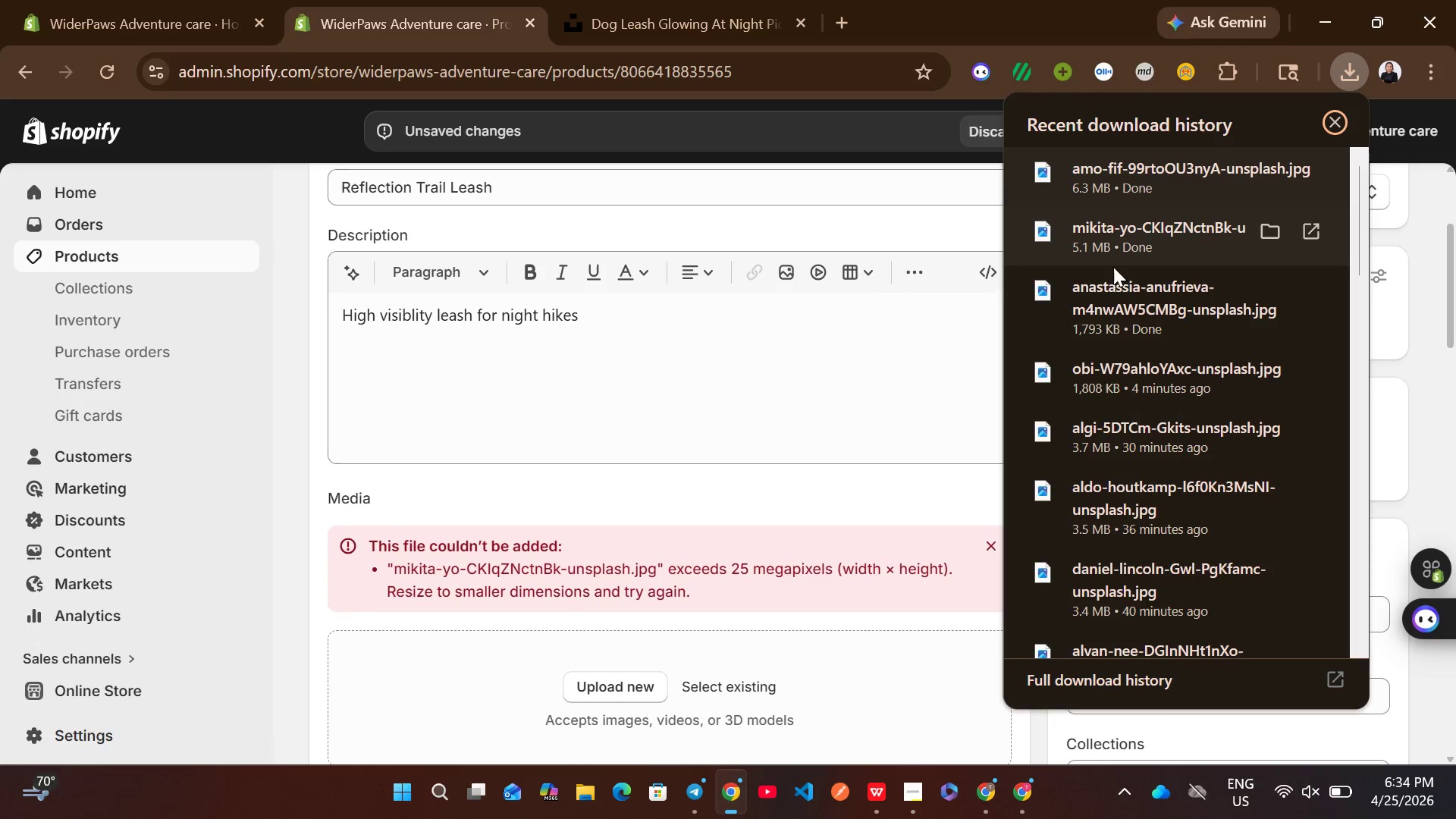 
left_click_drag(start_coordinate=[1106, 296], to_coordinate=[730, 661])
 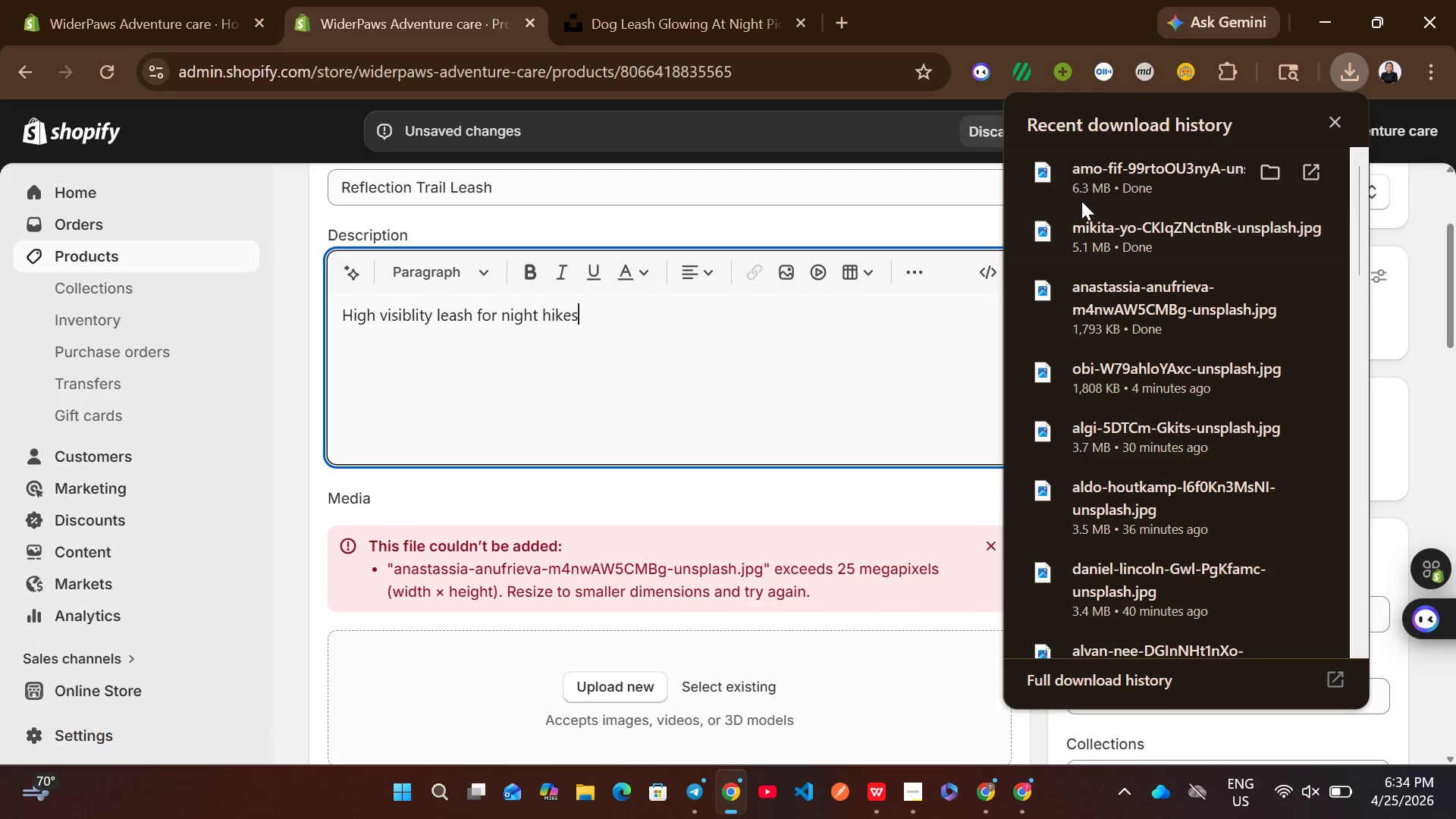 
left_click_drag(start_coordinate=[1119, 223], to_coordinate=[770, 685])
 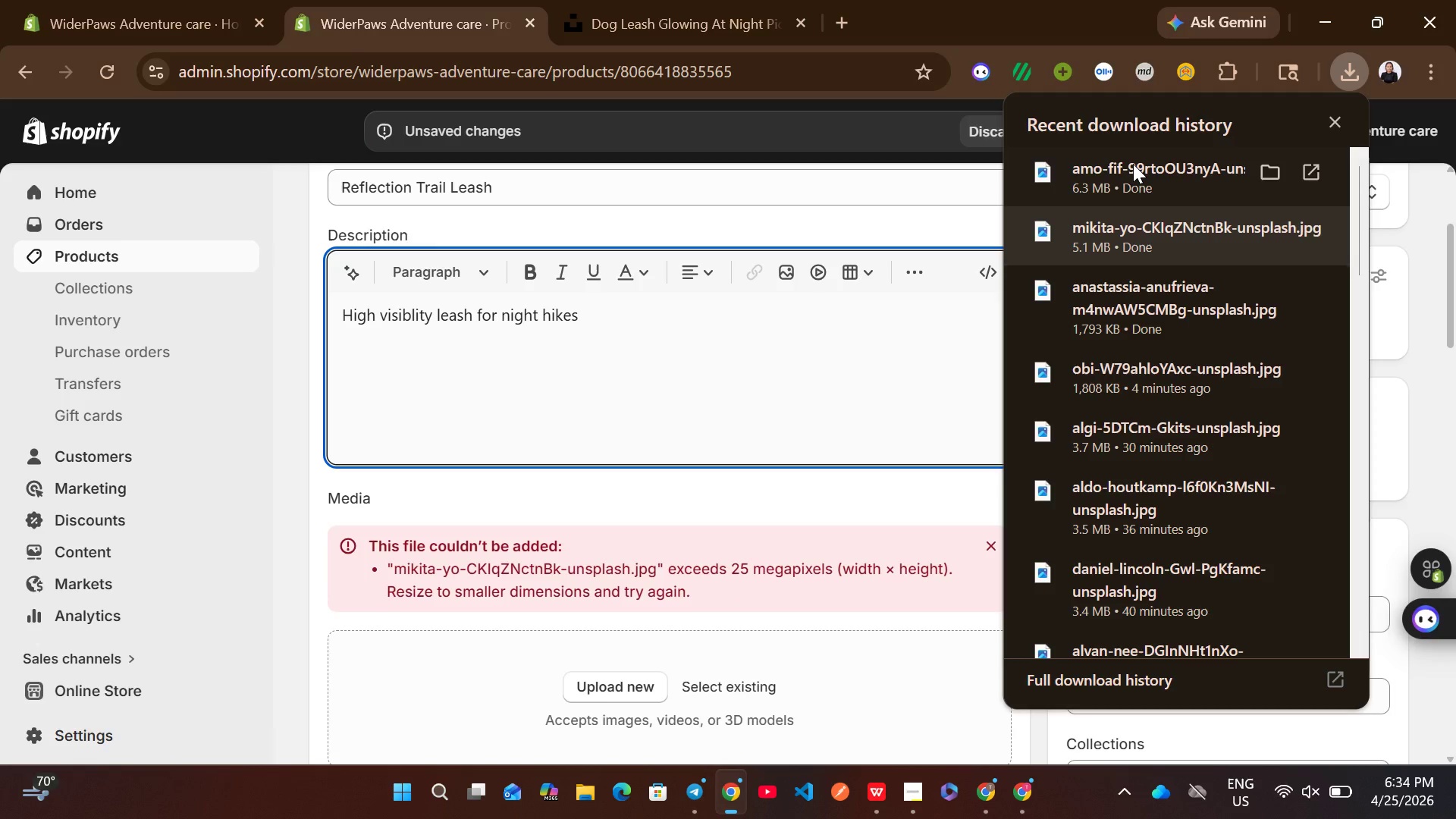 
left_click_drag(start_coordinate=[1133, 164], to_coordinate=[764, 714])
 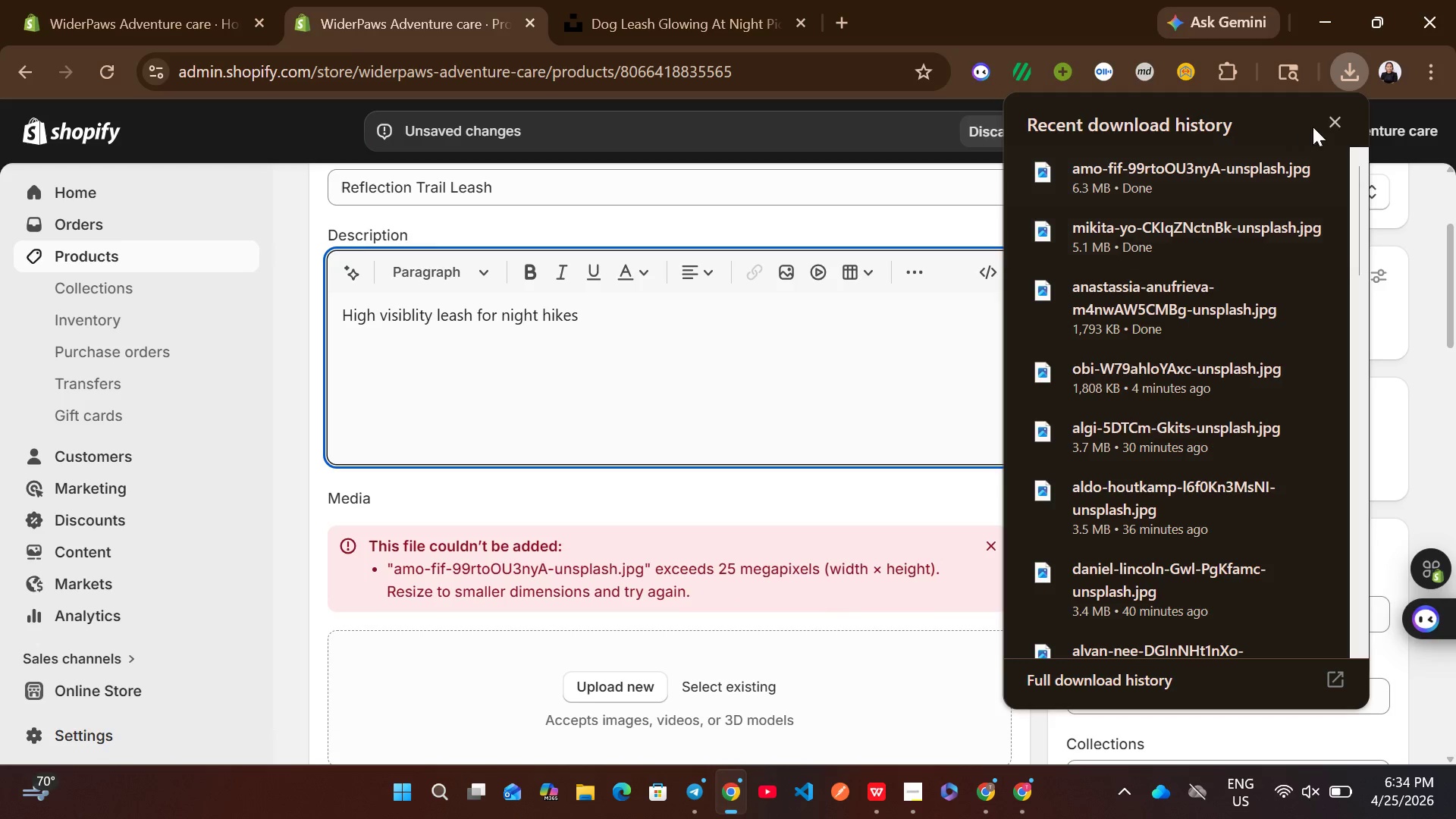 
left_click([1333, 117])
 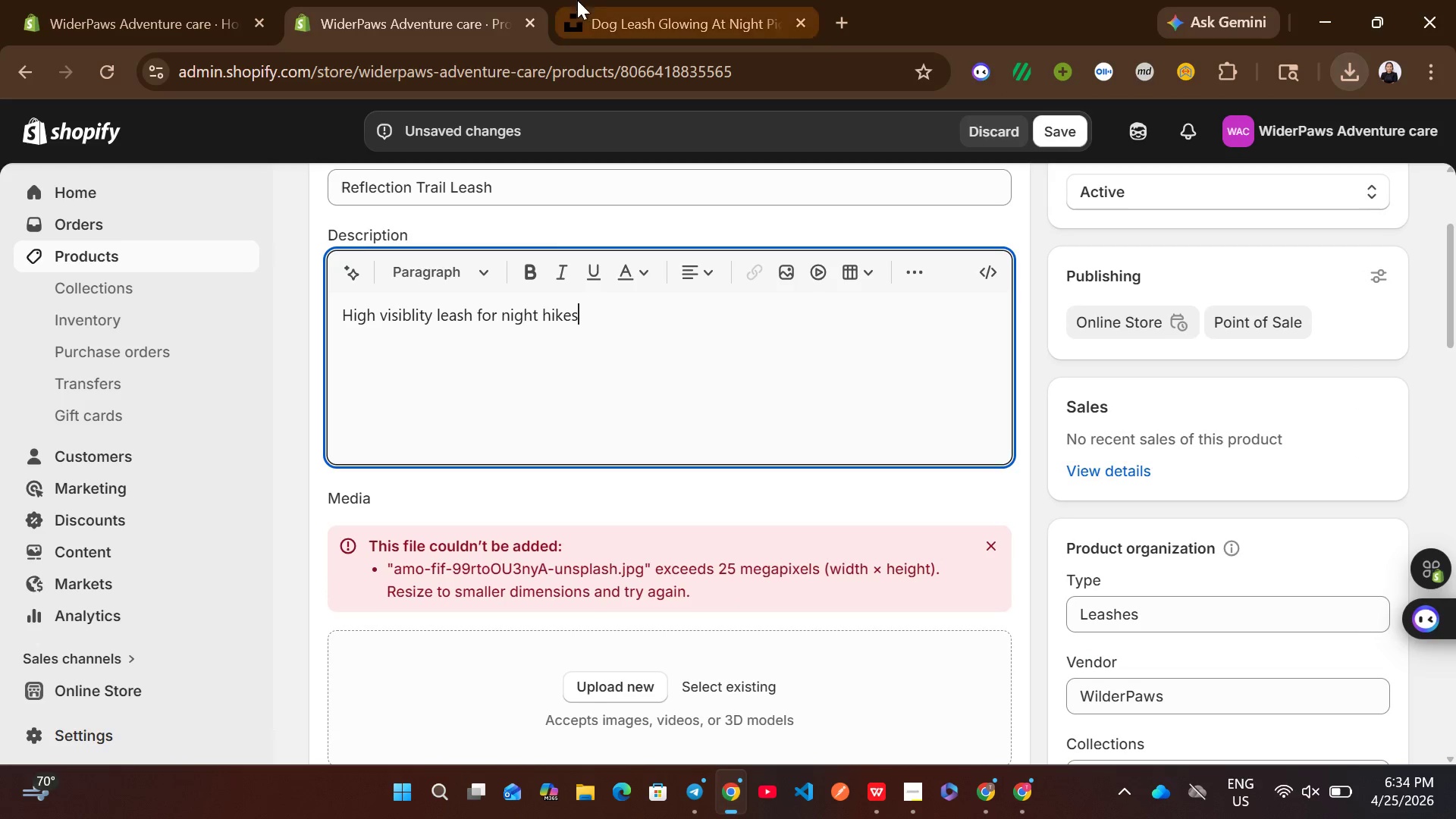 
left_click([598, 0])
 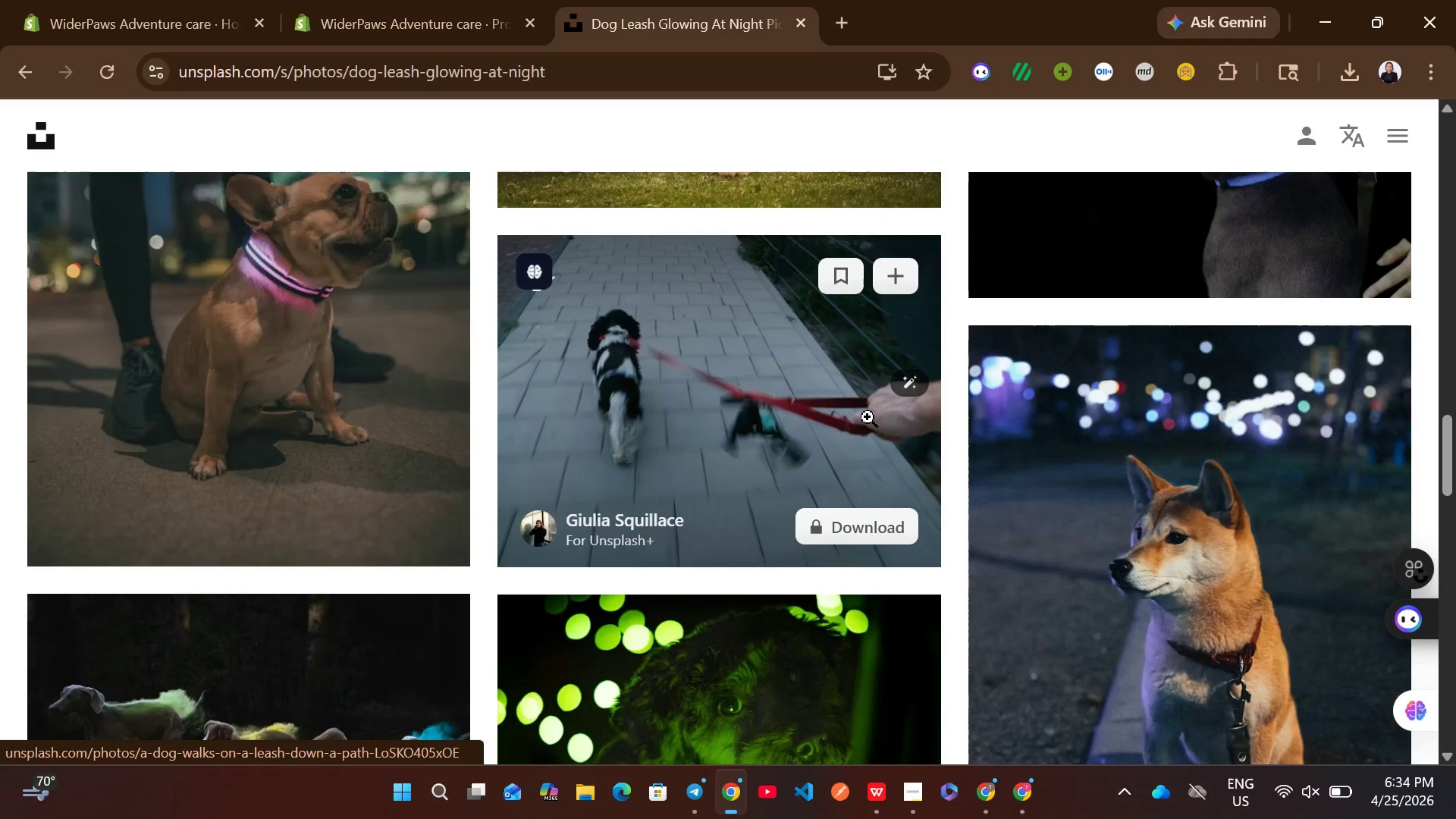 
wait(5.92)
 